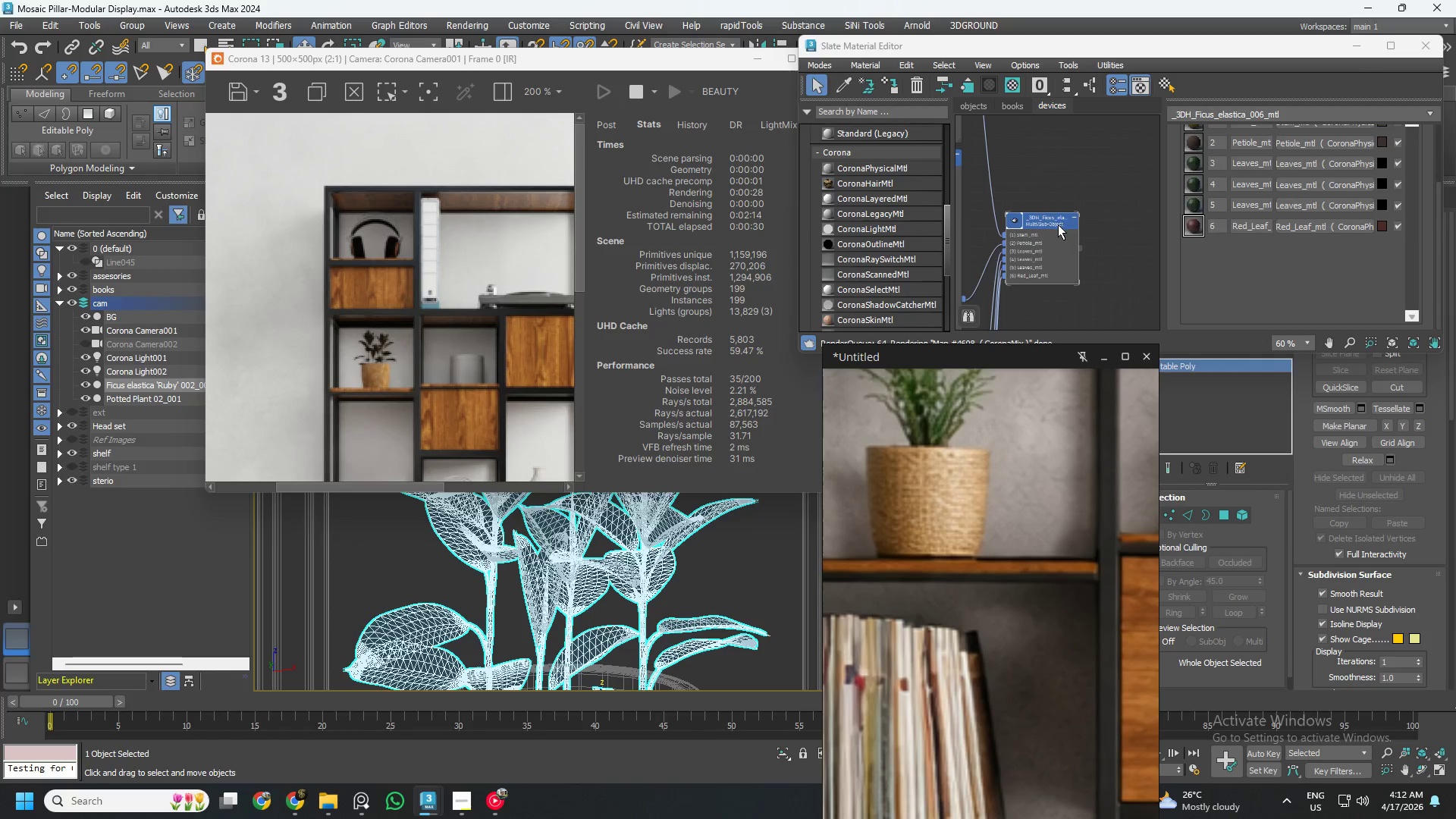 
left_click_drag(start_coordinate=[1053, 228], to_coordinate=[1172, 278])
 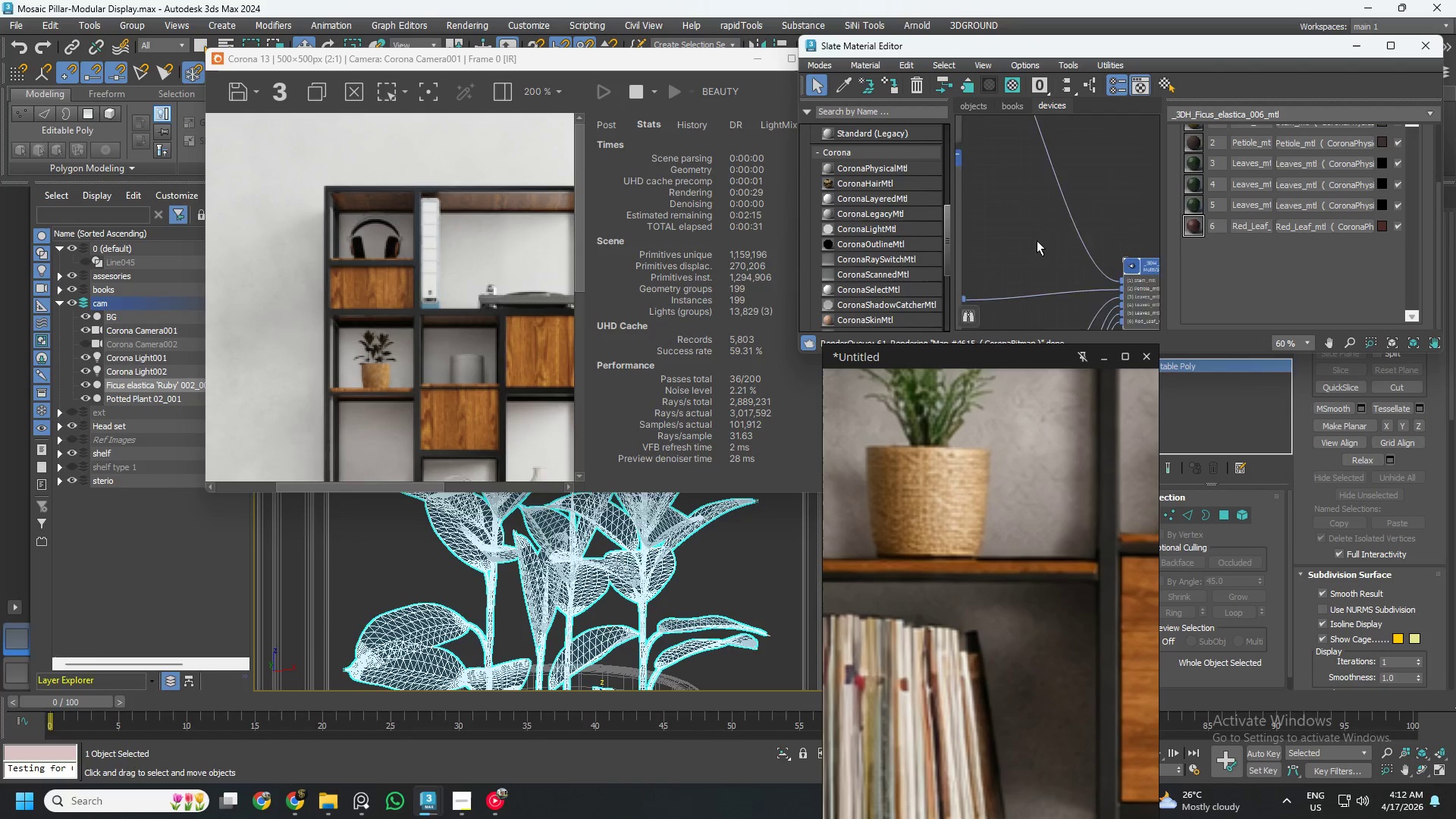 
scroll: coordinate [1062, 219], scroll_direction: up, amount: 5.0
 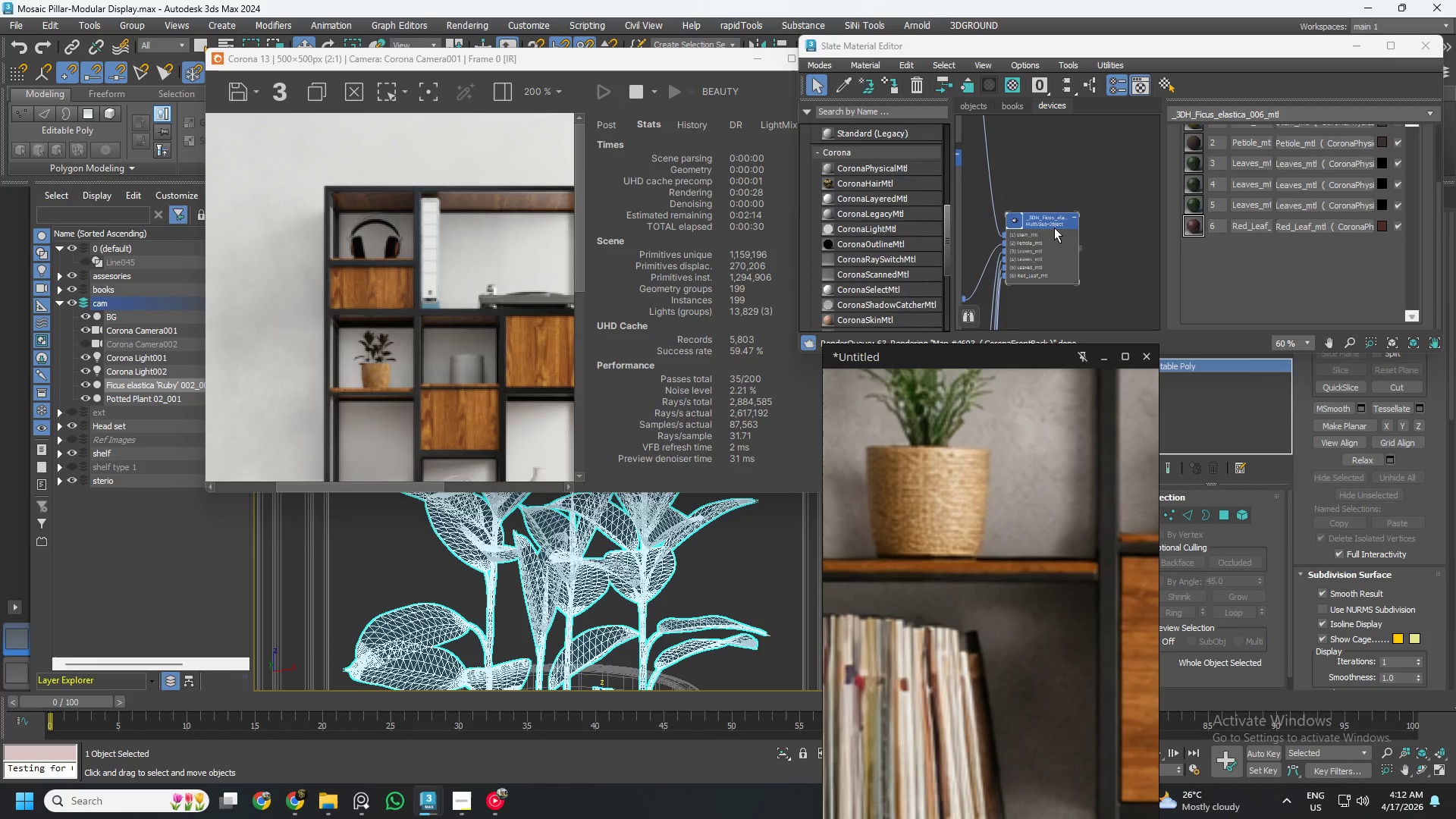 
scroll: coordinate [1041, 238], scroll_direction: down, amount: 4.0
 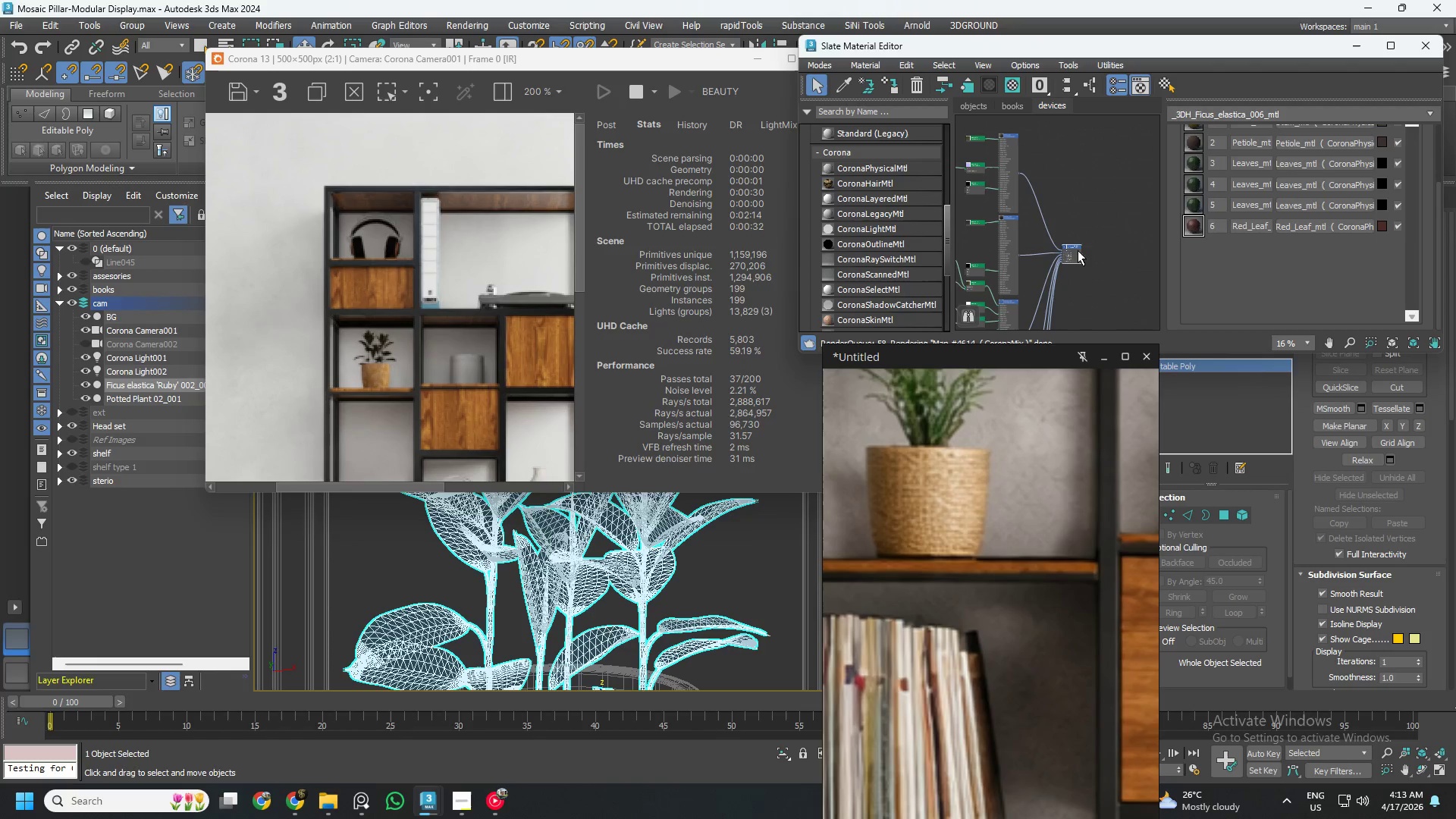 
left_click_drag(start_coordinate=[1076, 250], to_coordinate=[1147, 333])
 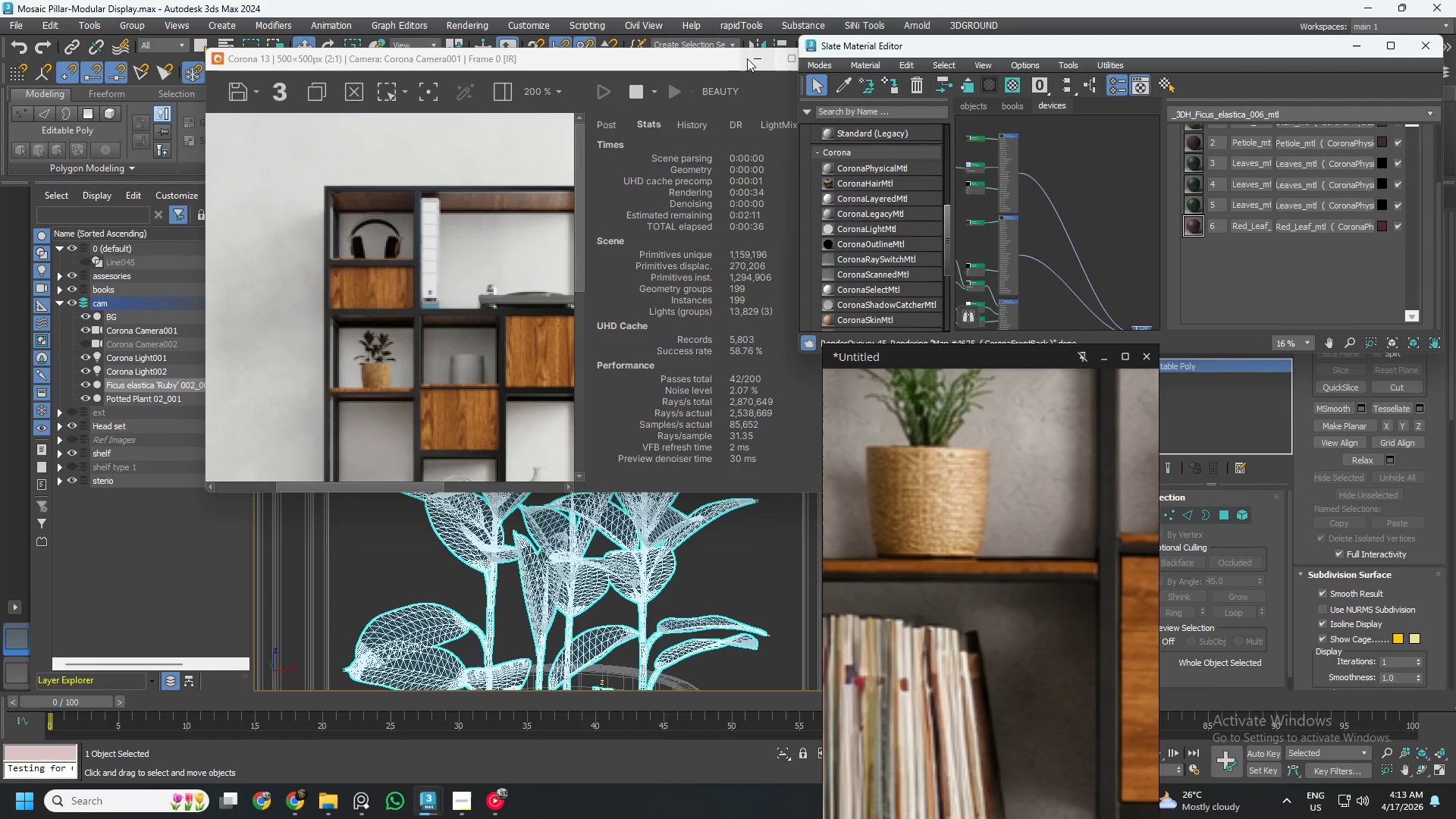 
scroll: coordinate [1041, 243], scroll_direction: down, amount: 1.0
 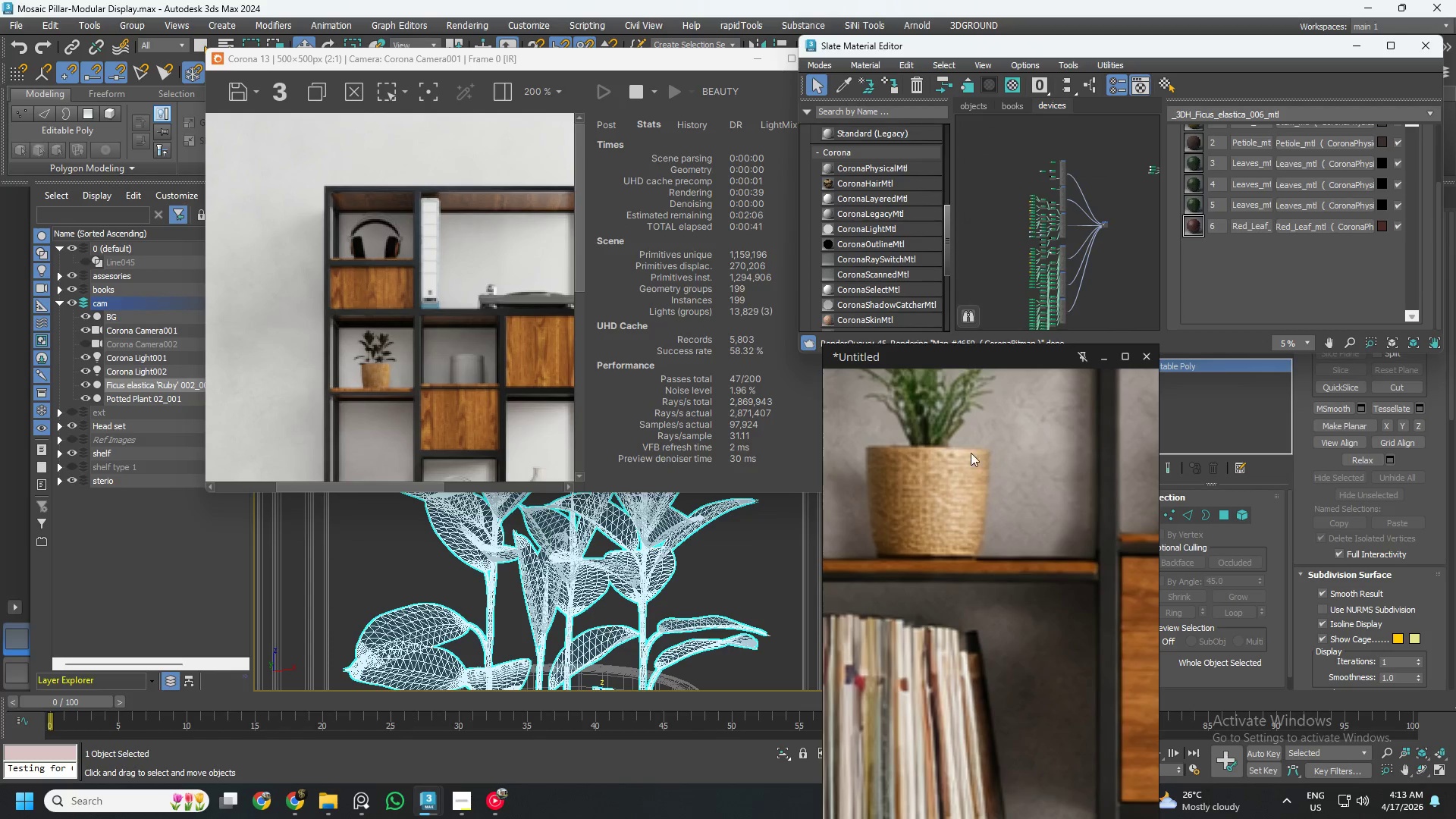 
scroll: coordinate [1068, 254], scroll_direction: up, amount: 4.0
 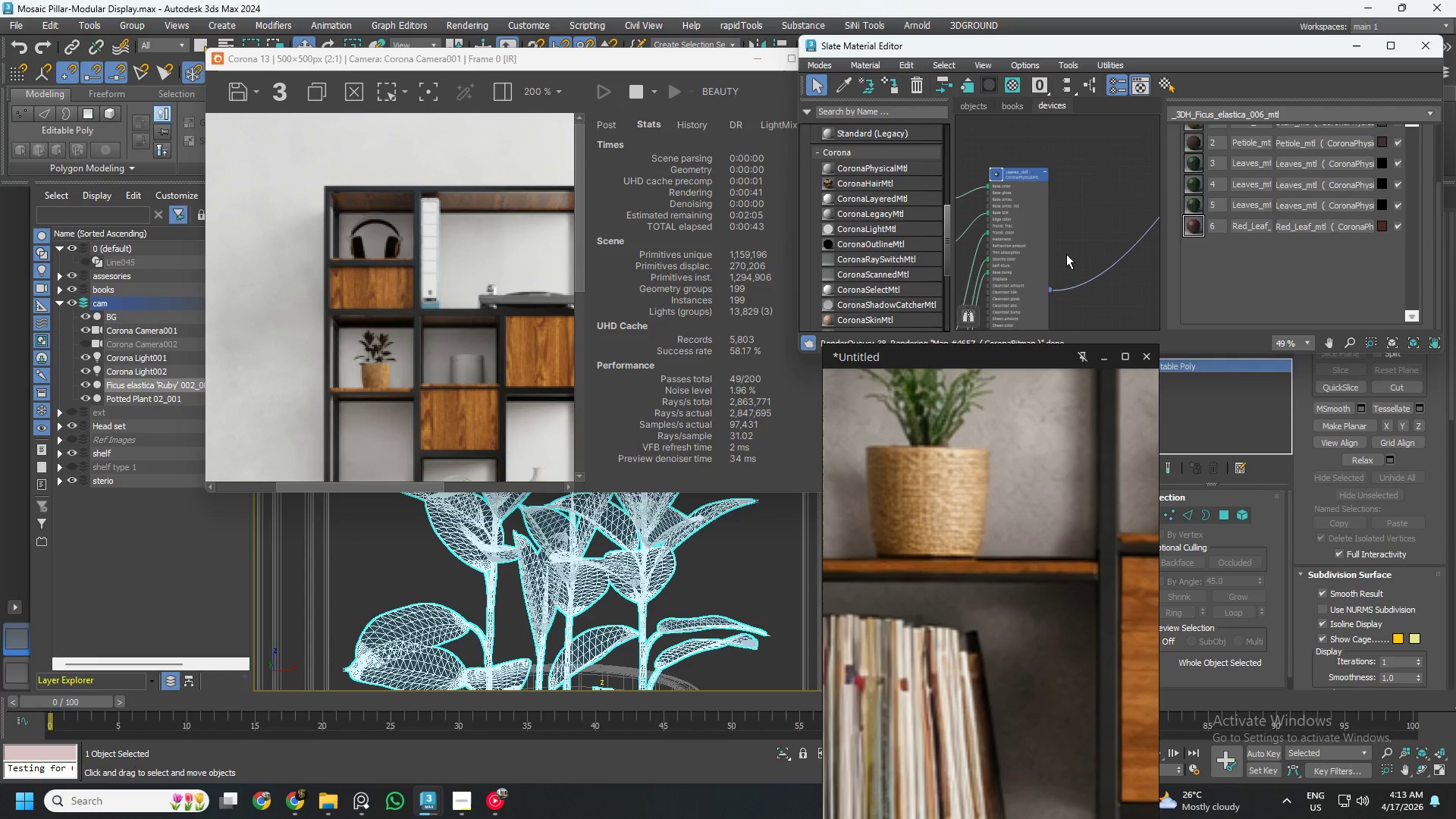 
scroll: coordinate [1066, 254], scroll_direction: down, amount: 2.0
 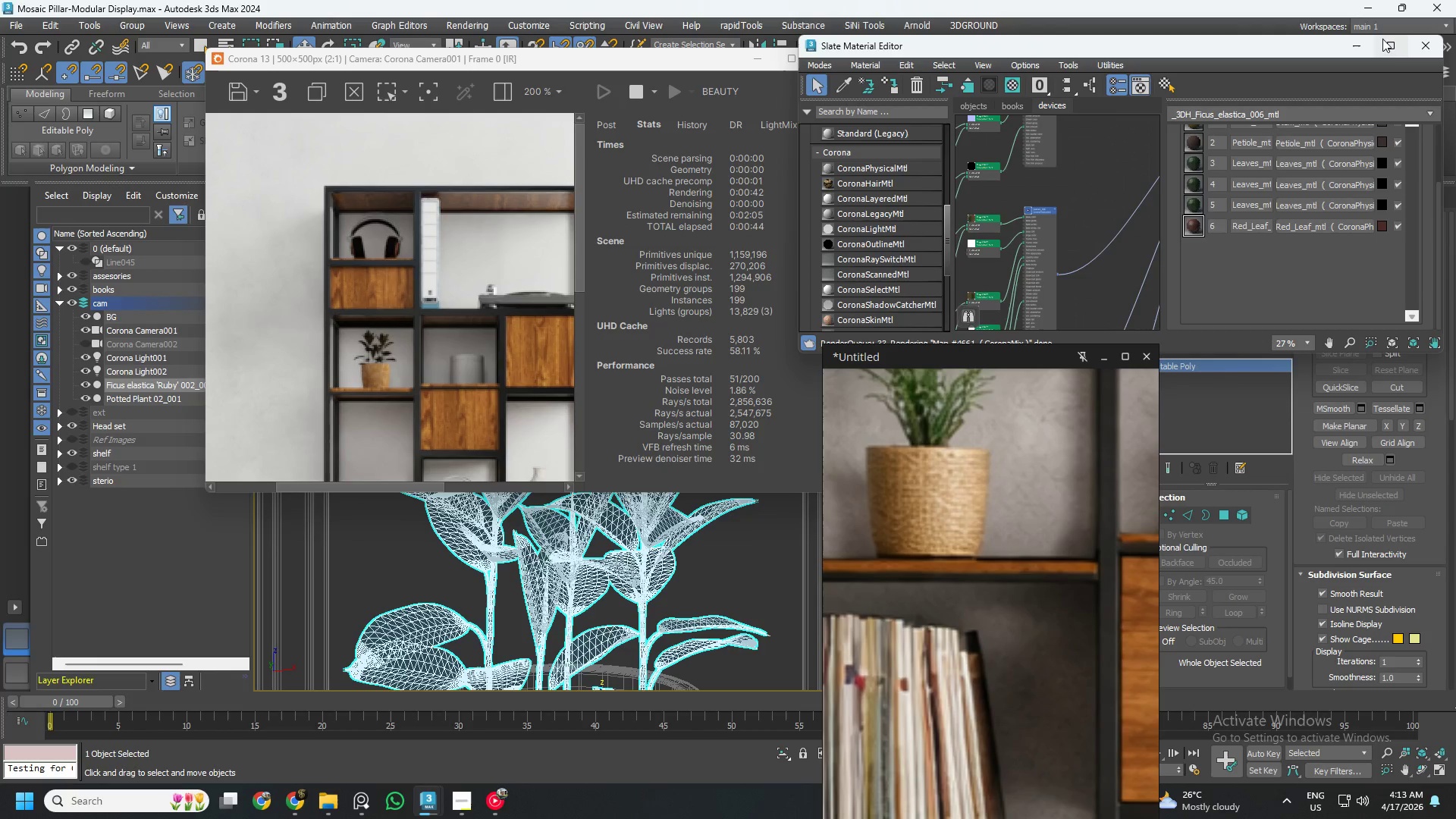 
left_click([1387, 42])
 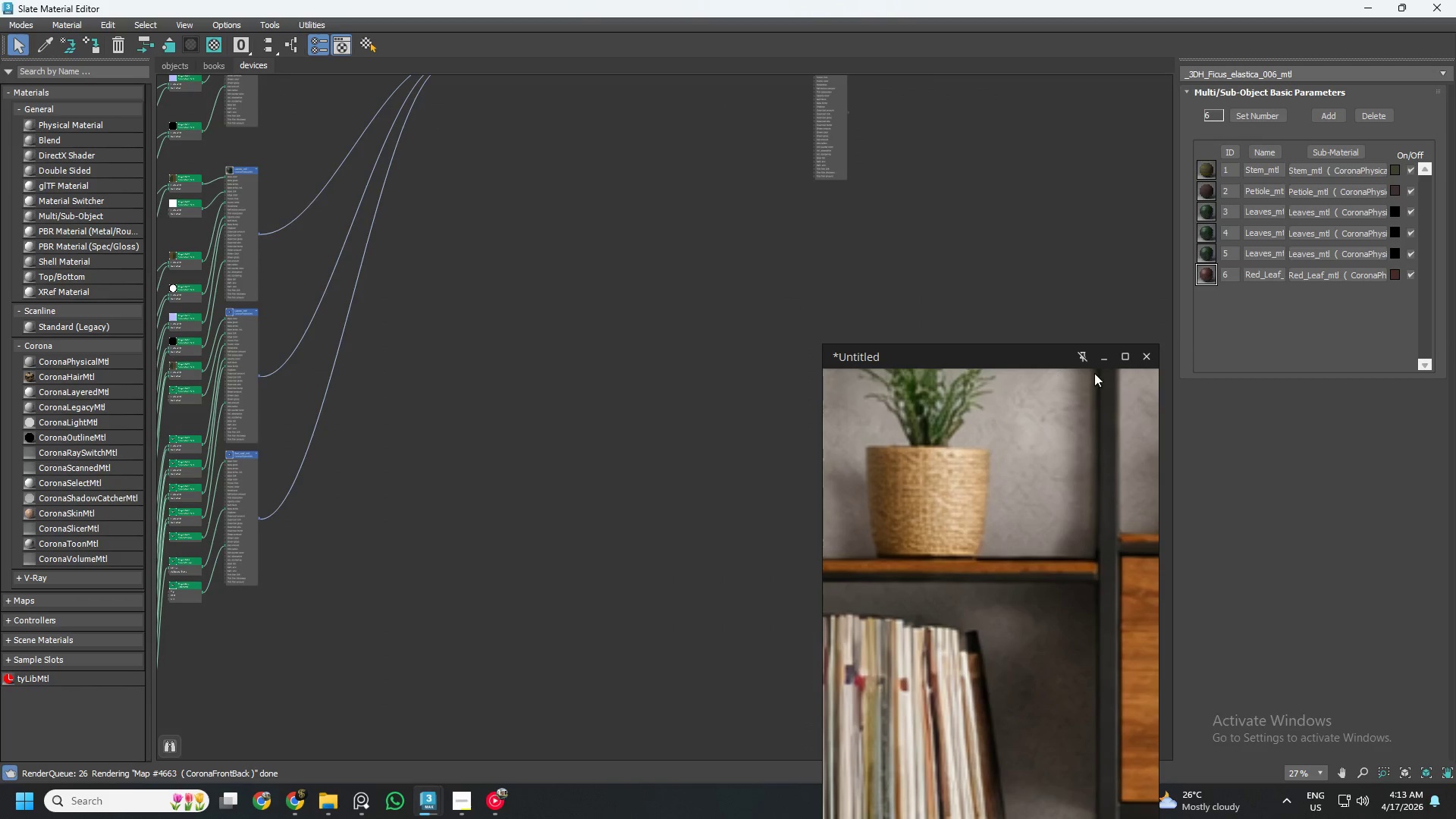 
left_click([1100, 358])
 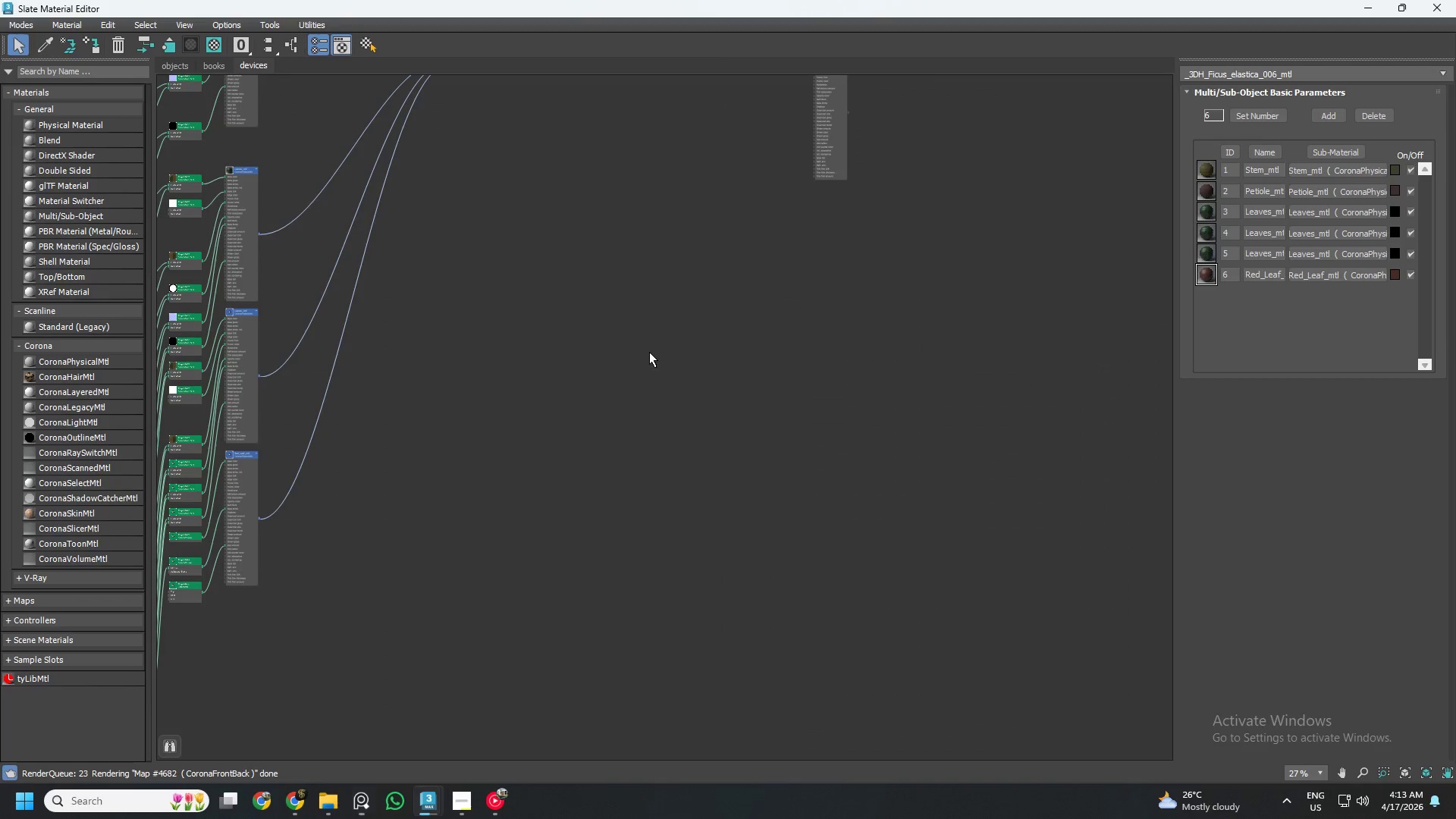 
scroll: coordinate [640, 353], scroll_direction: down, amount: 3.0
 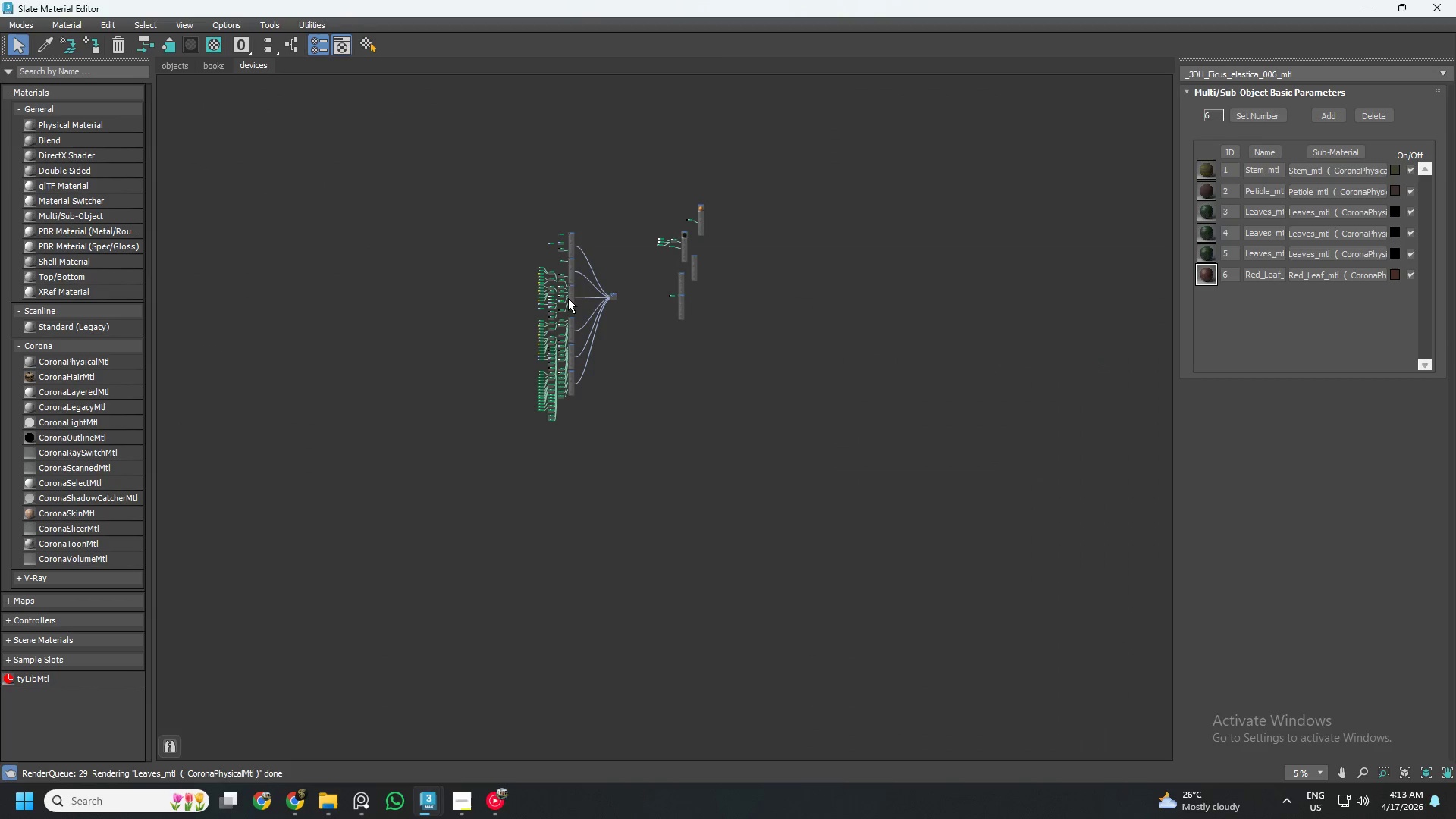 
scroll: coordinate [558, 281], scroll_direction: up, amount: 5.0
 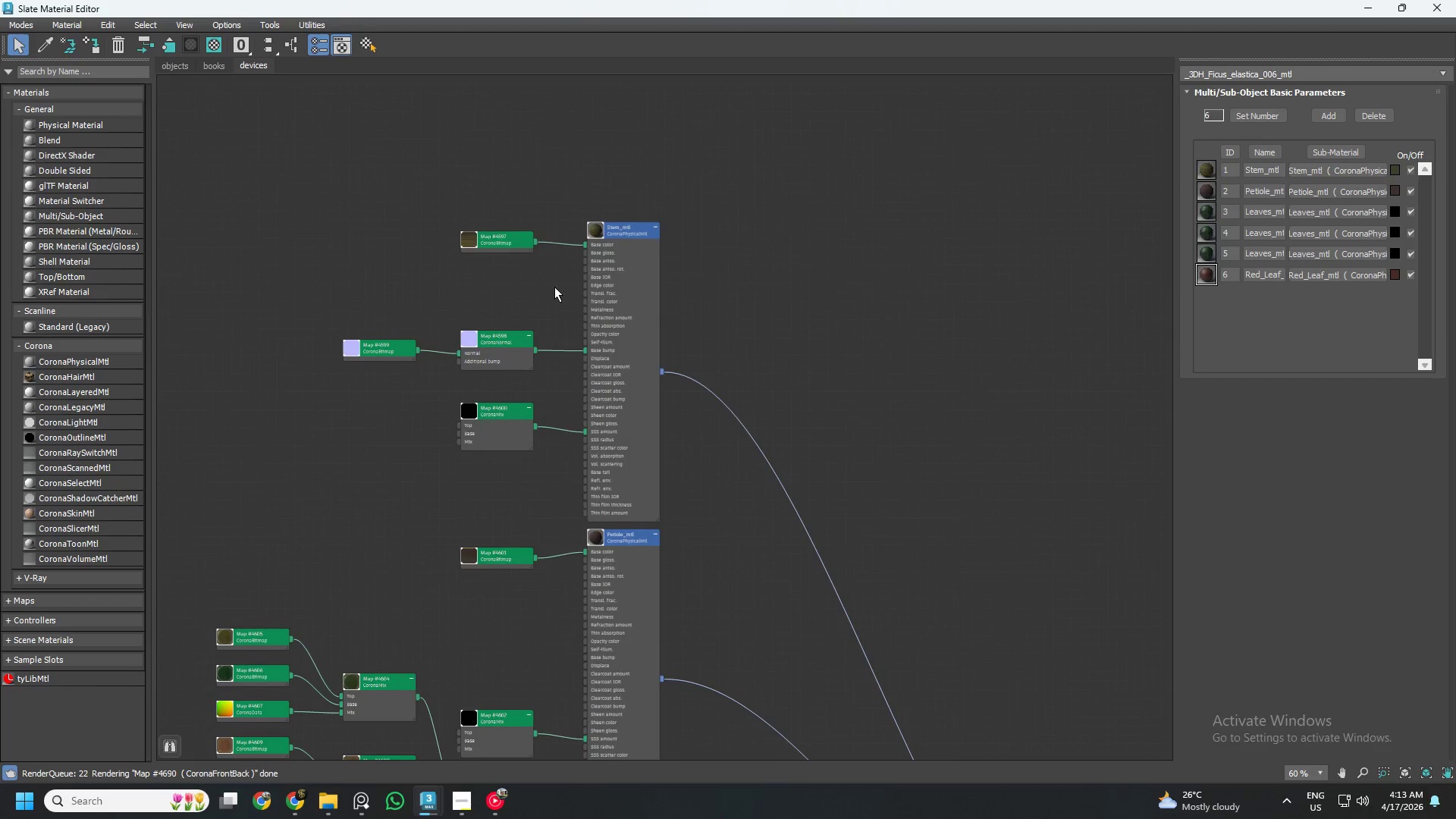 
scroll: coordinate [519, 262], scroll_direction: none, amount: 0.0
 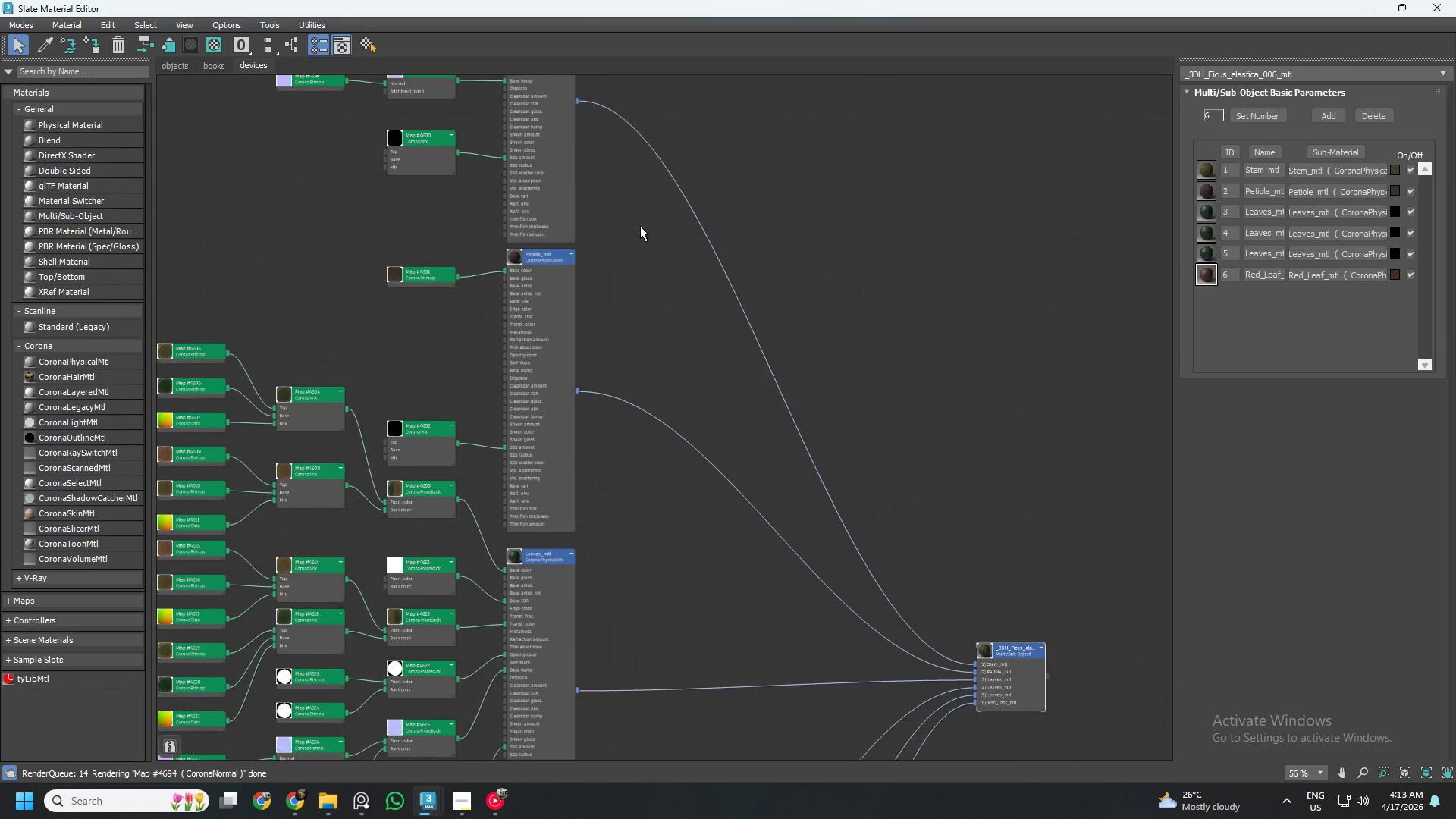 
scroll: coordinate [645, 240], scroll_direction: down, amount: 1.0
 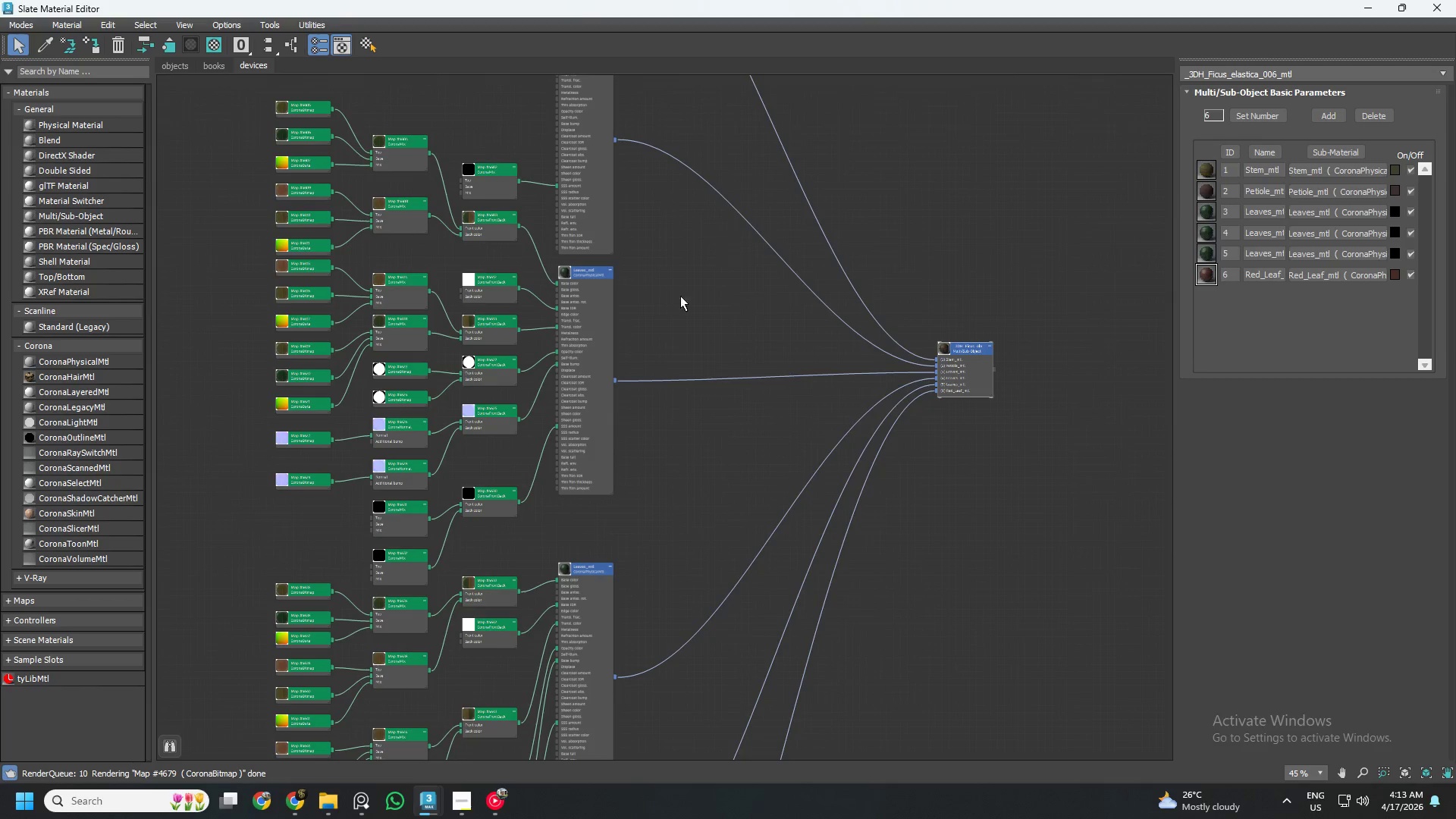 
scroll: coordinate [584, 295], scroll_direction: up, amount: 7.0
 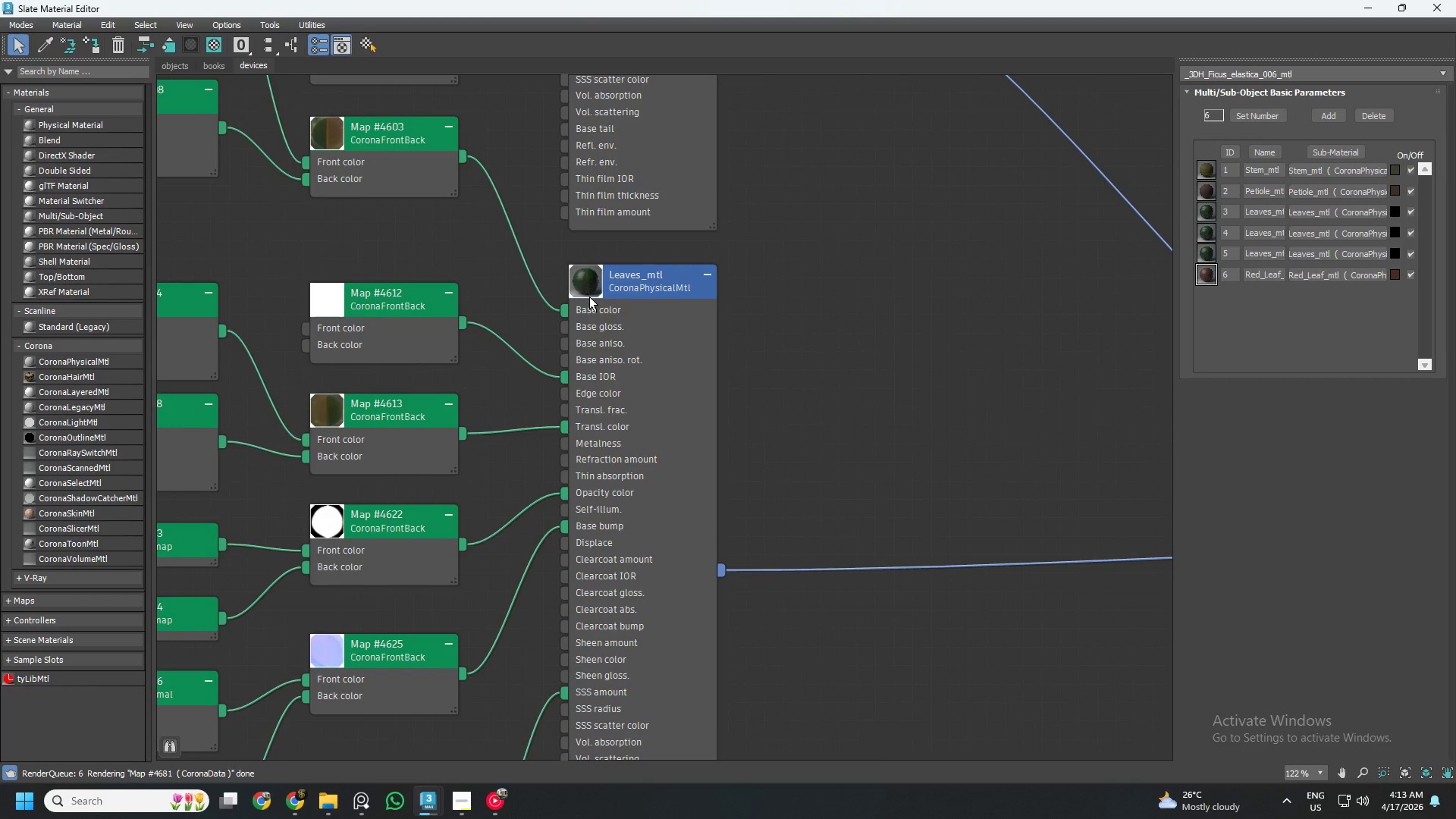 
scroll: coordinate [589, 297], scroll_direction: down, amount: 7.0
 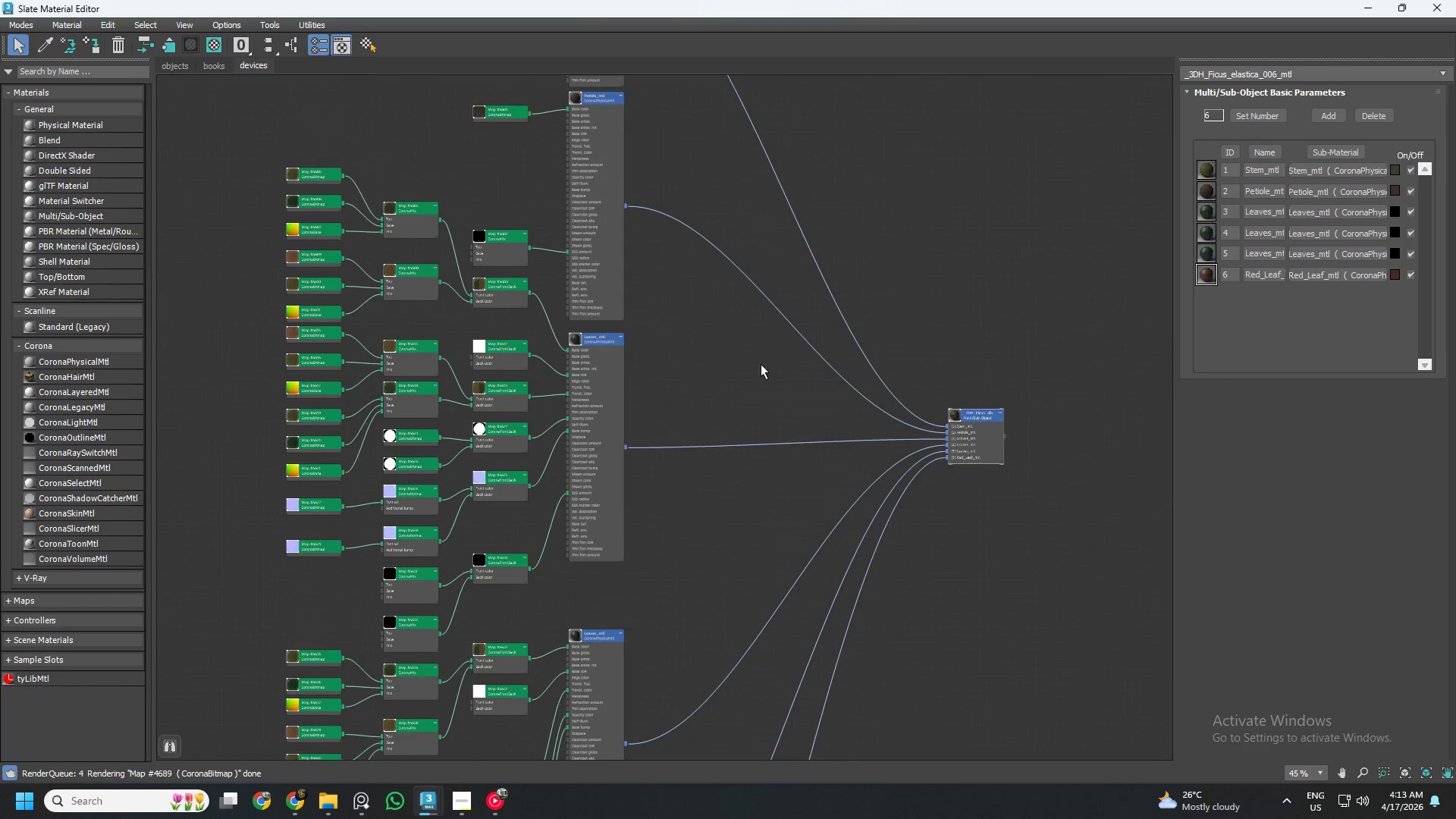 
scroll: coordinate [962, 438], scroll_direction: up, amount: 7.0
 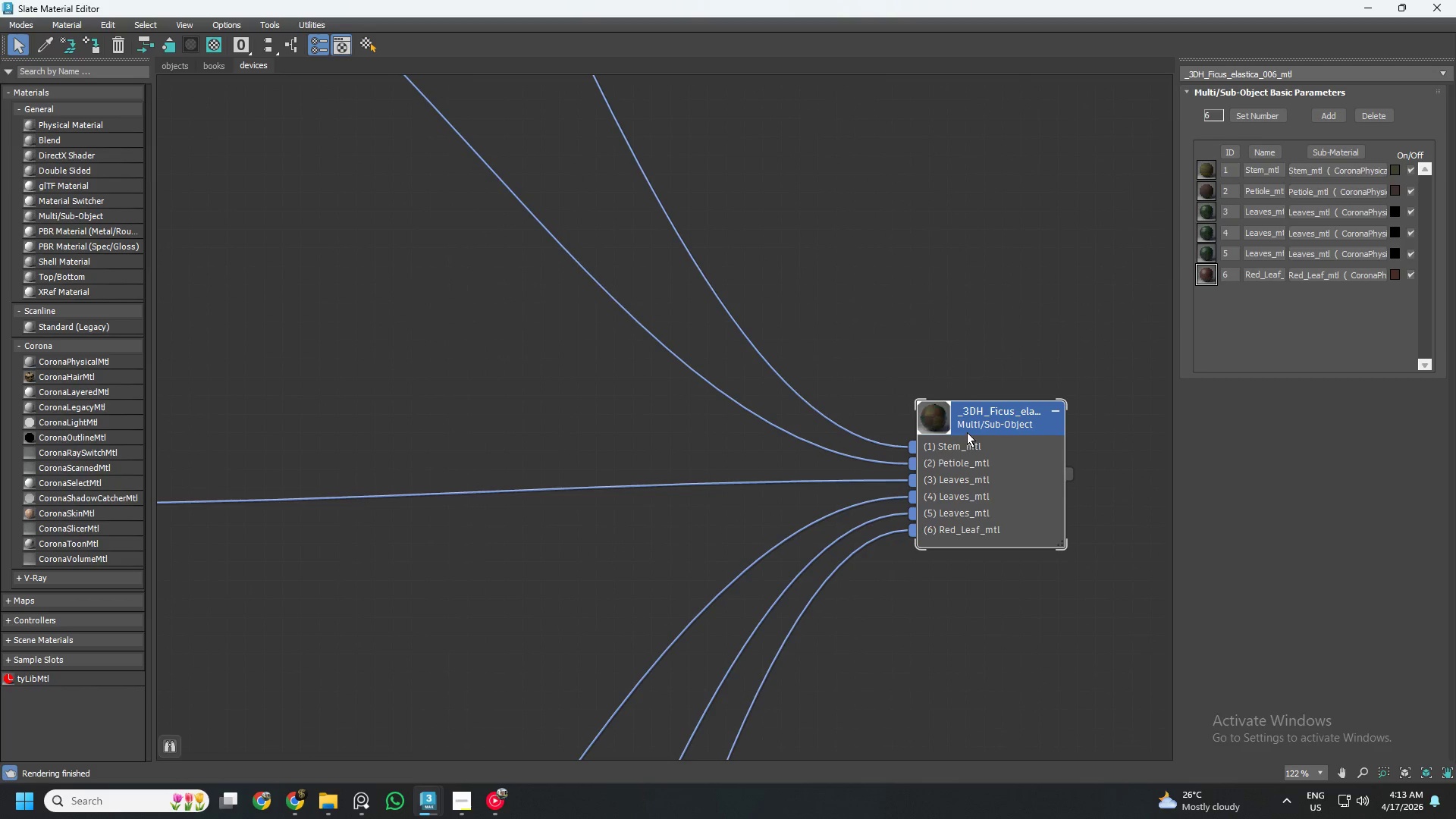 
scroll: coordinate [967, 432], scroll_direction: down, amount: 7.0
 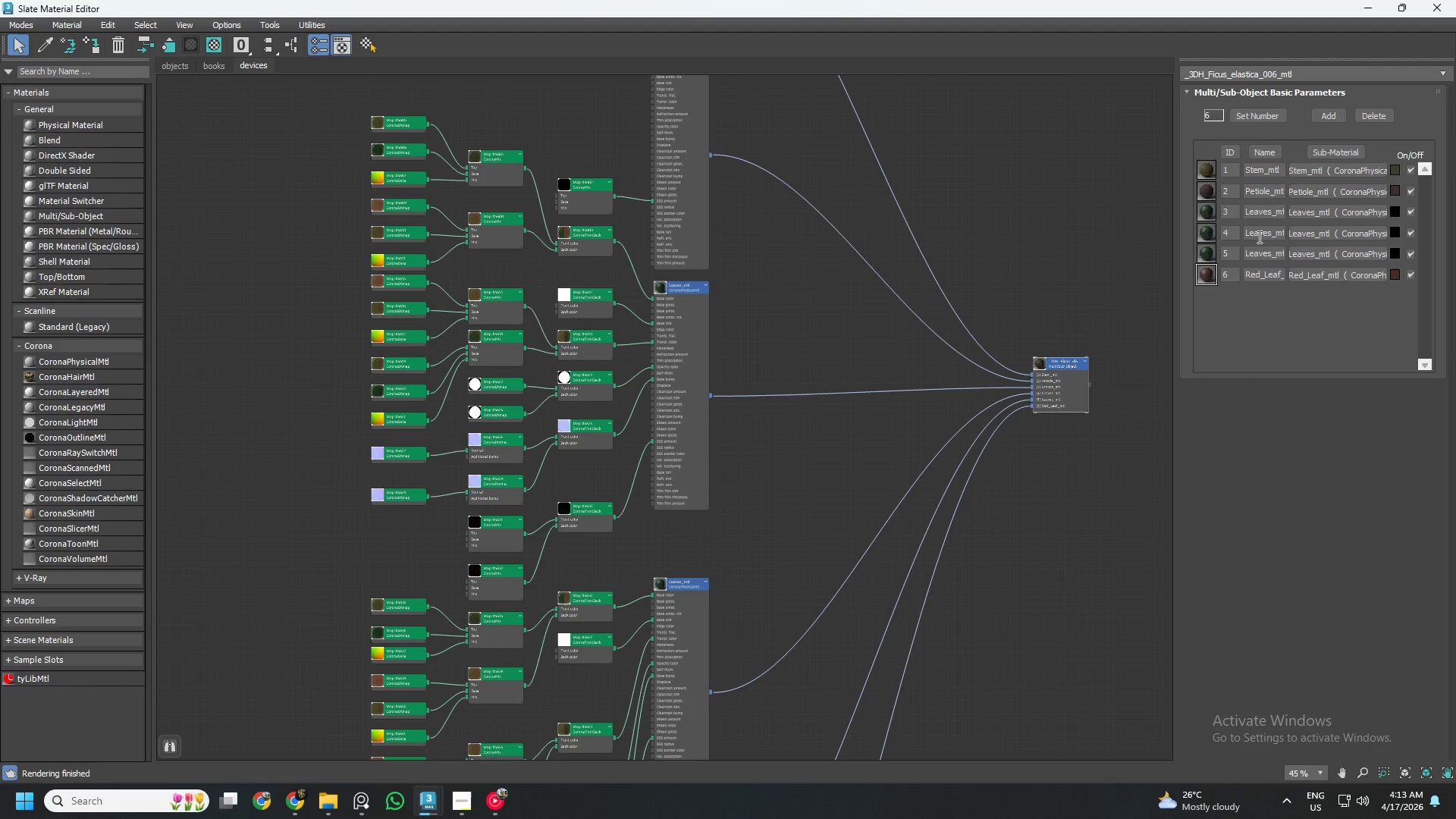 
wait(6.64)
 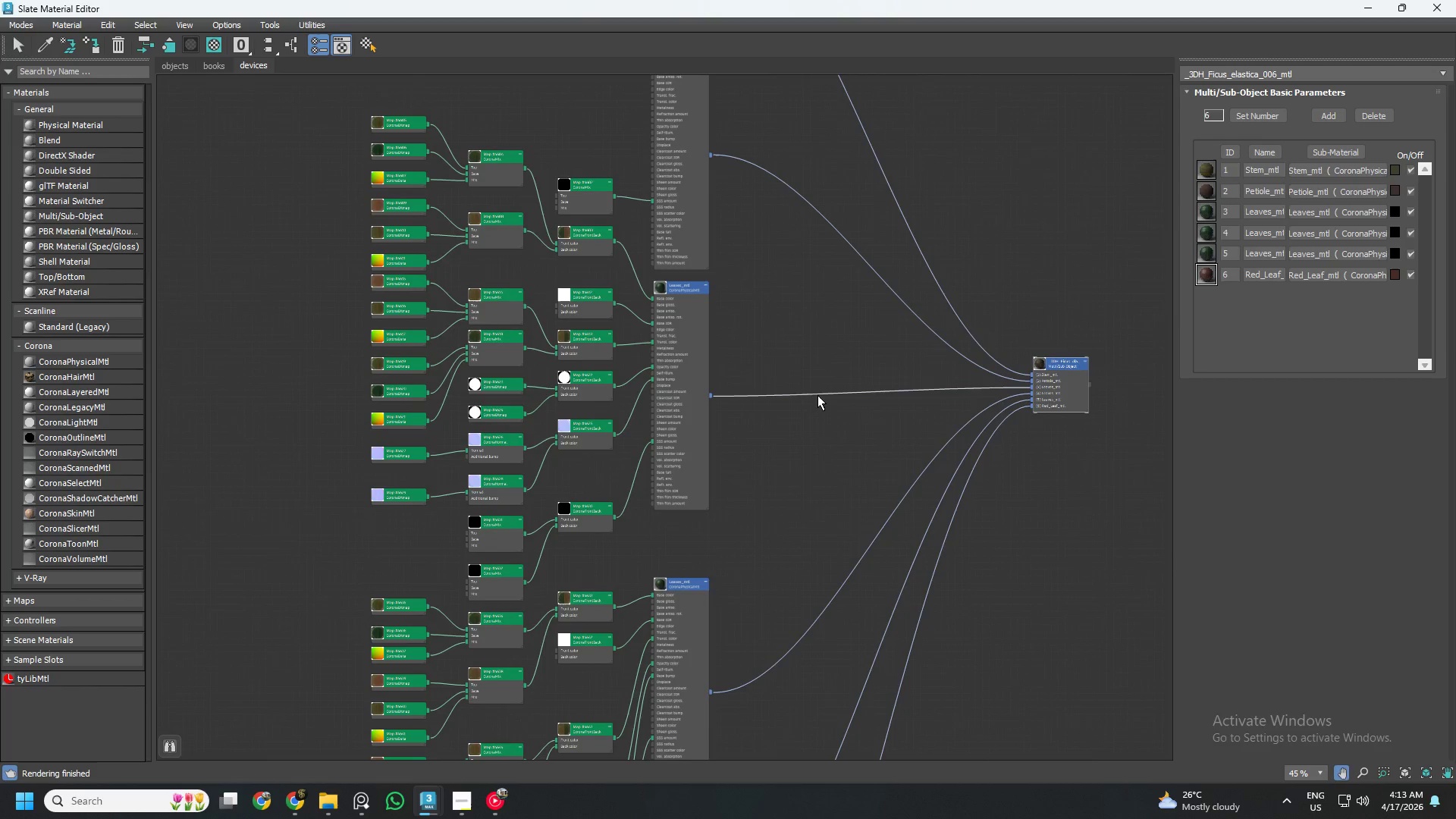 
scroll: coordinate [665, 315], scroll_direction: up, amount: 7.0
 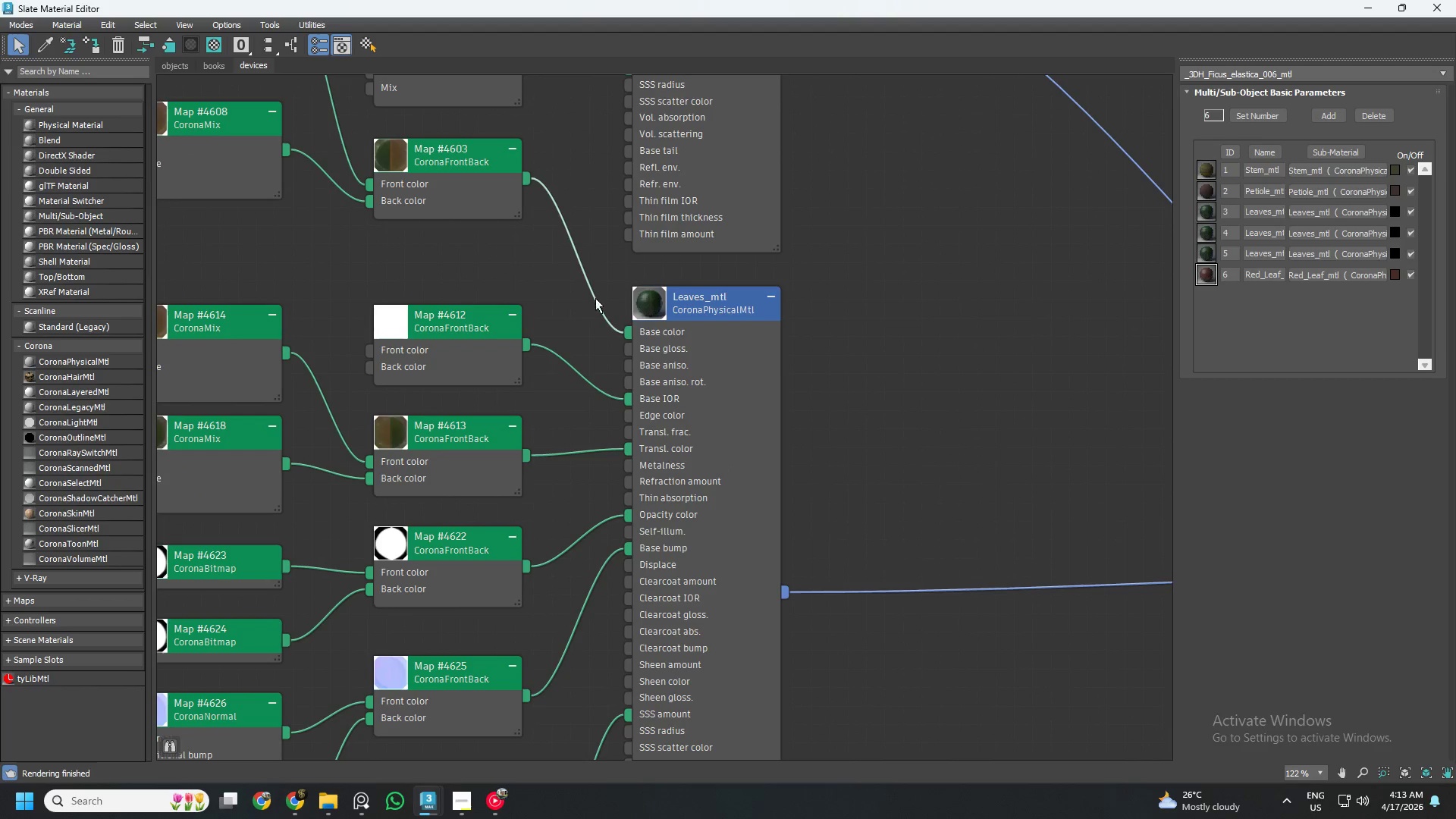 
scroll: coordinate [525, 253], scroll_direction: none, amount: 0.0
 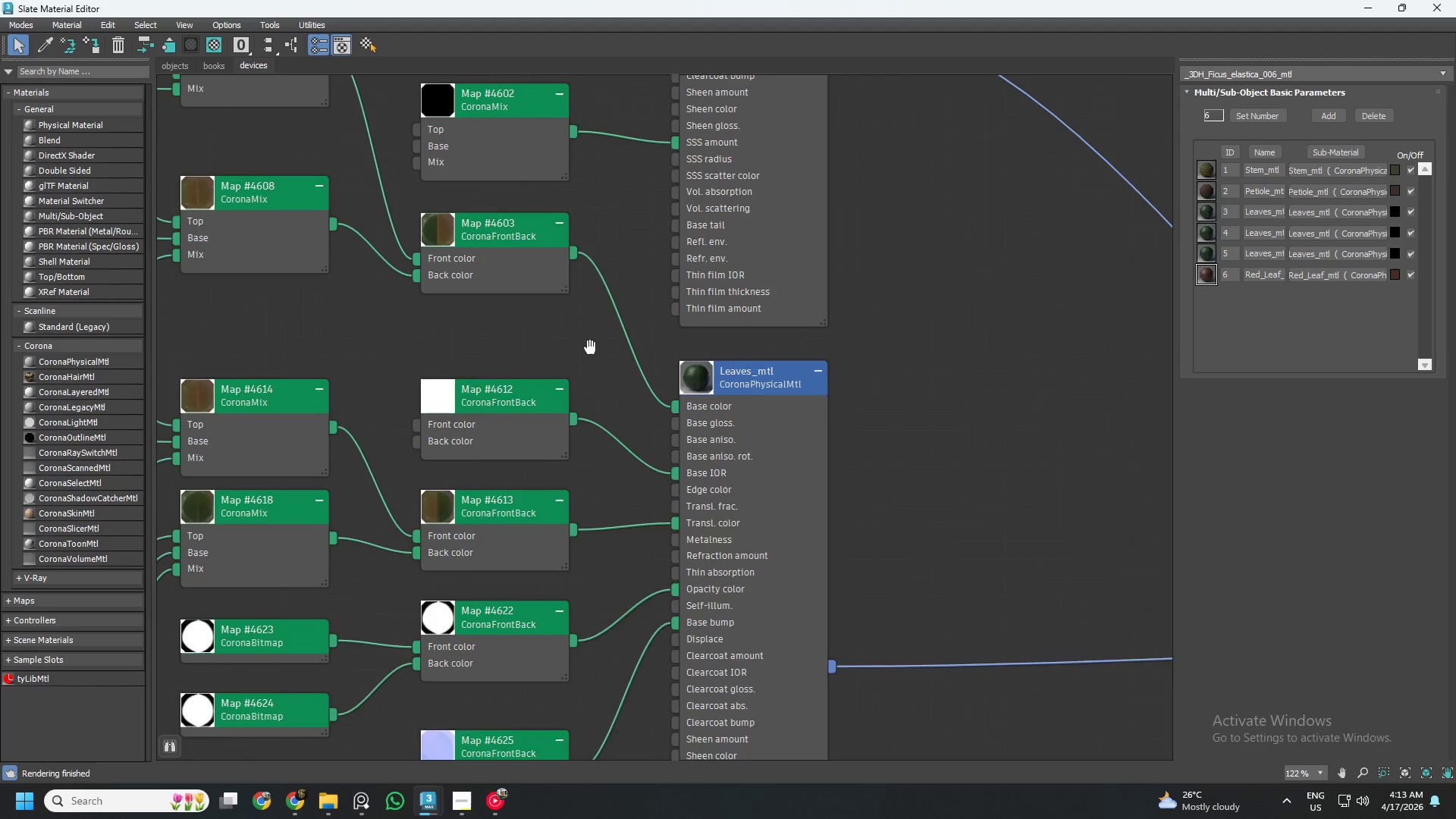 
scroll: coordinate [592, 349], scroll_direction: up, amount: 1.0
 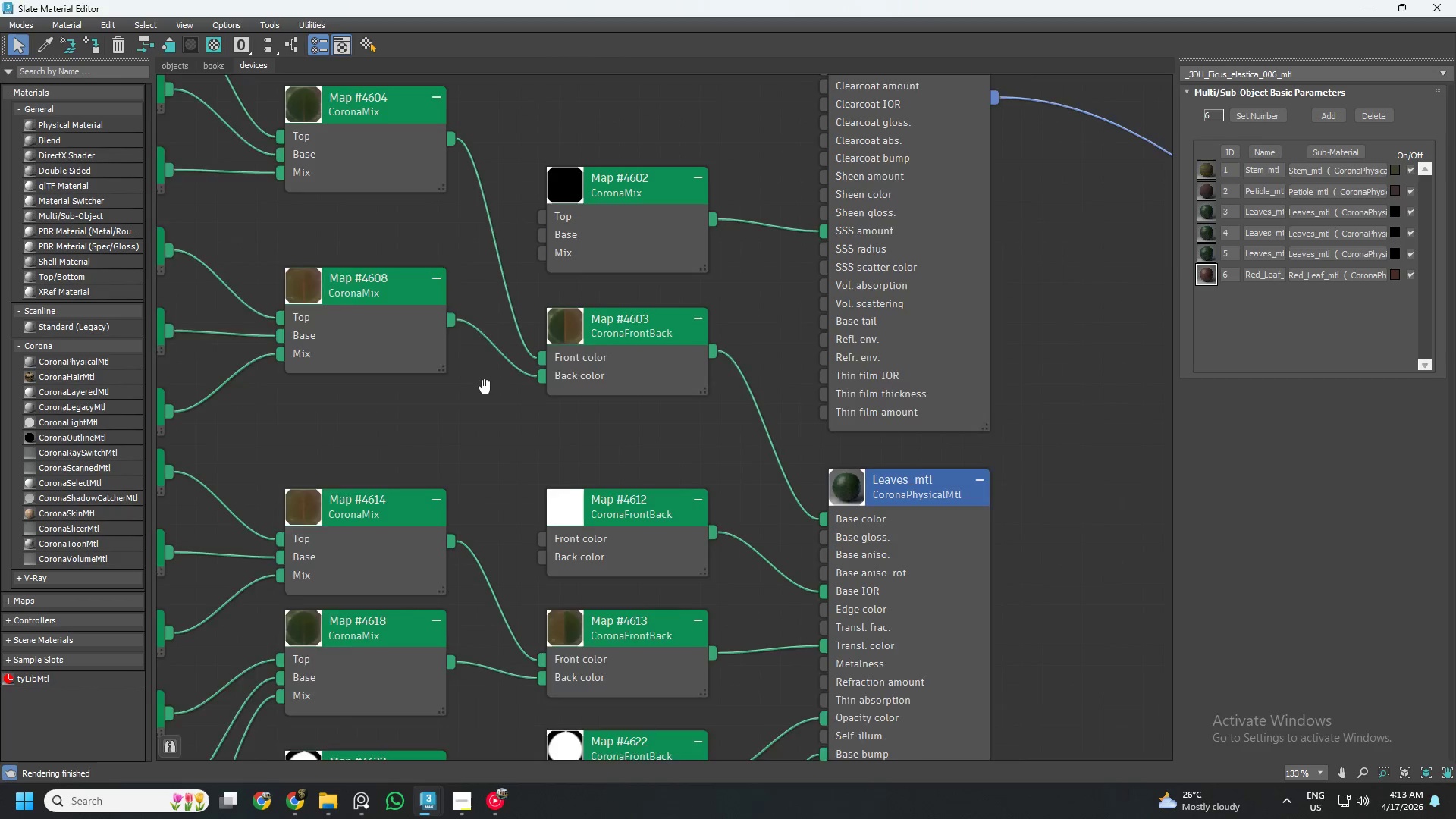 
wait(7.76)
 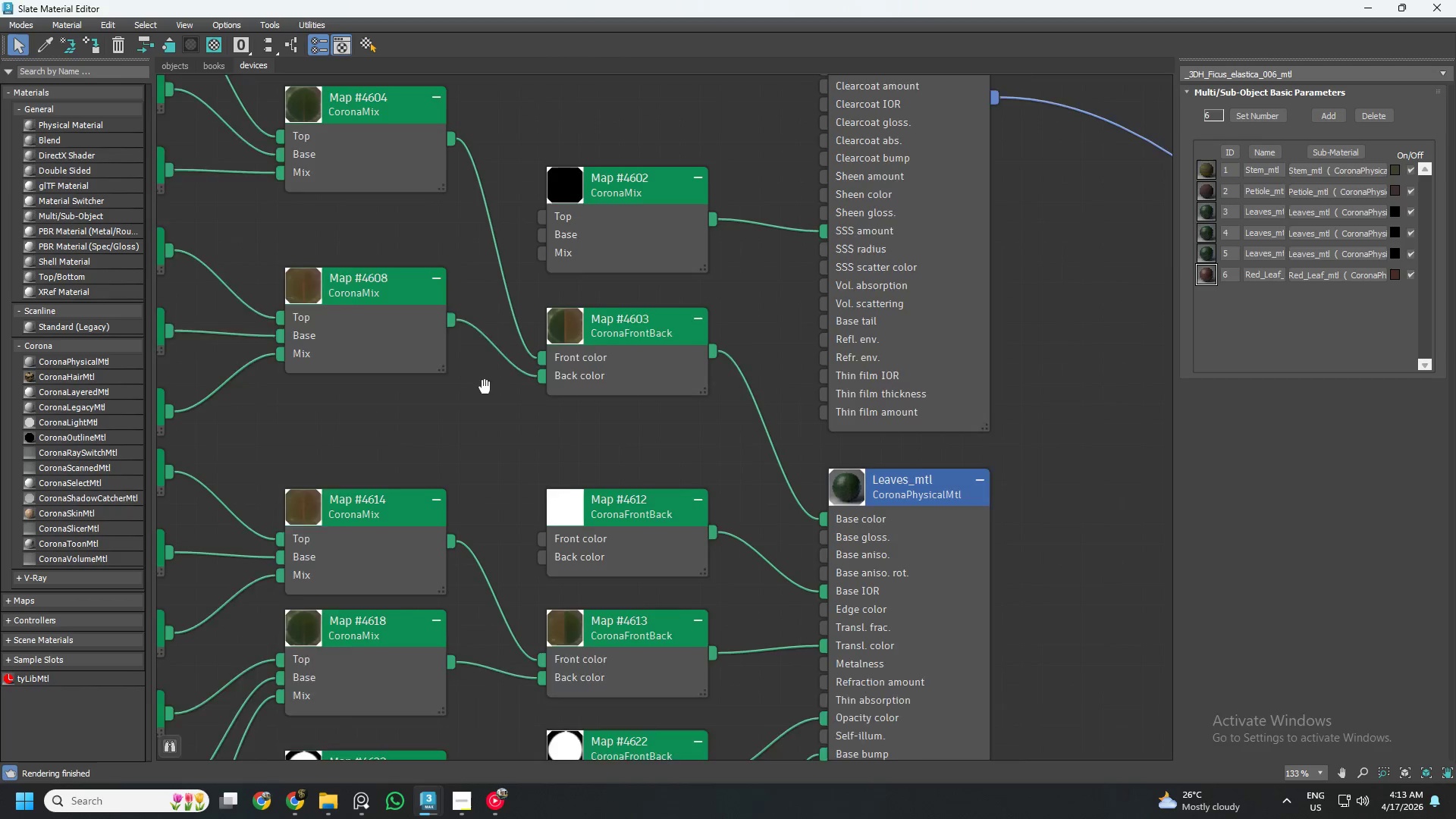 
scroll: coordinate [624, 451], scroll_direction: none, amount: 0.0
 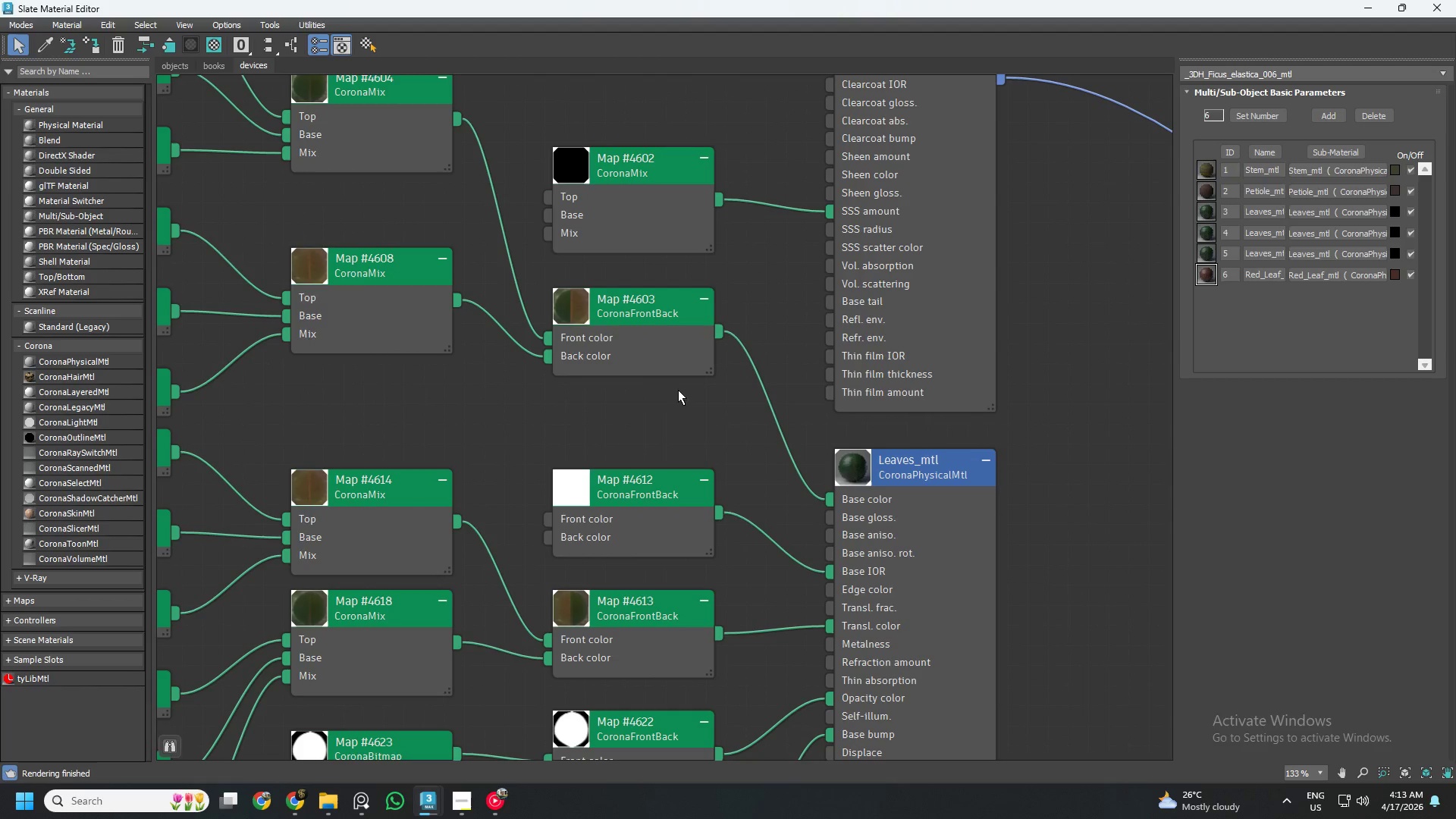 
left_click_drag(start_coordinate=[662, 357], to_coordinate=[616, 372])
 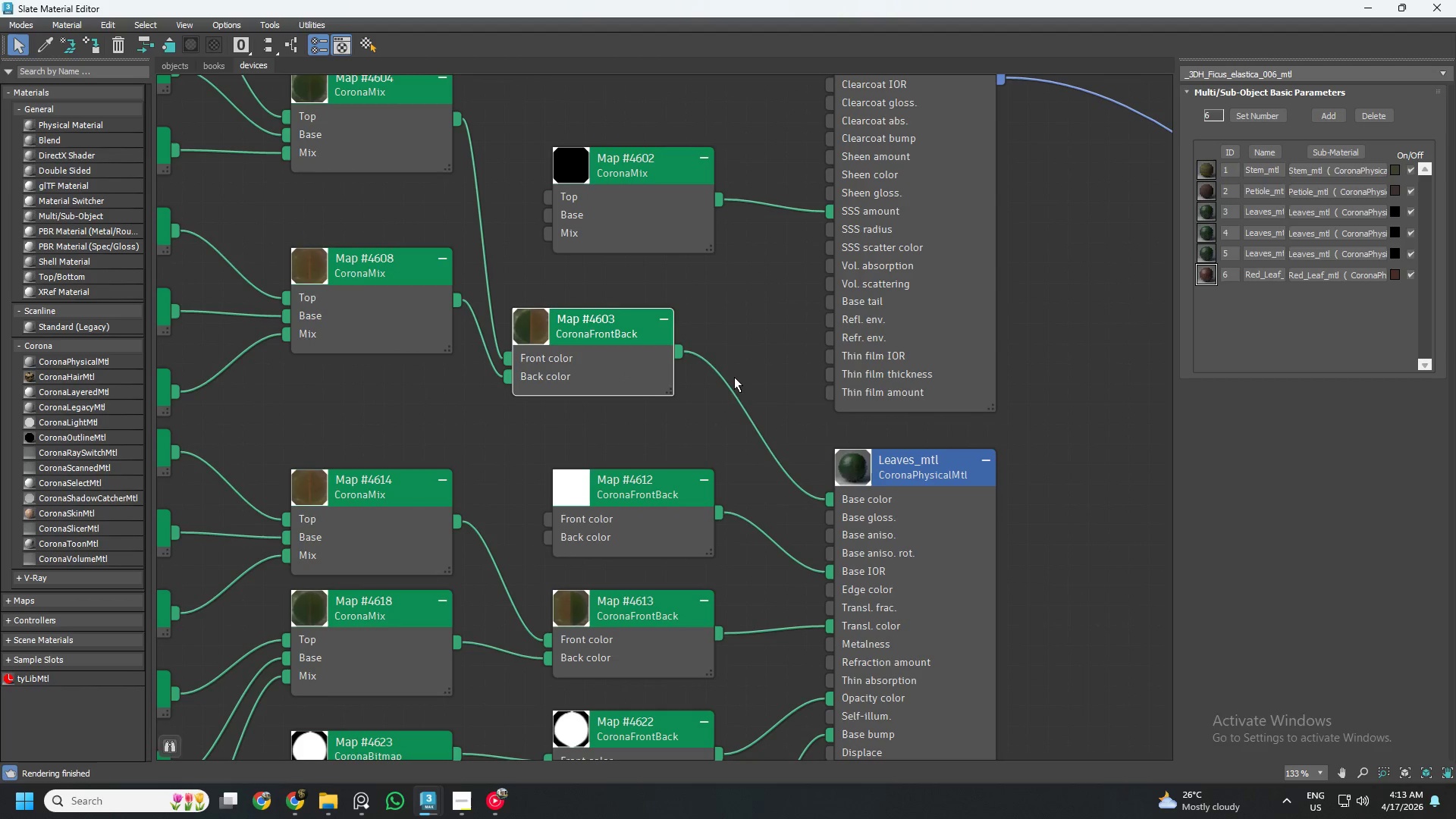 
right_click([734, 377])
 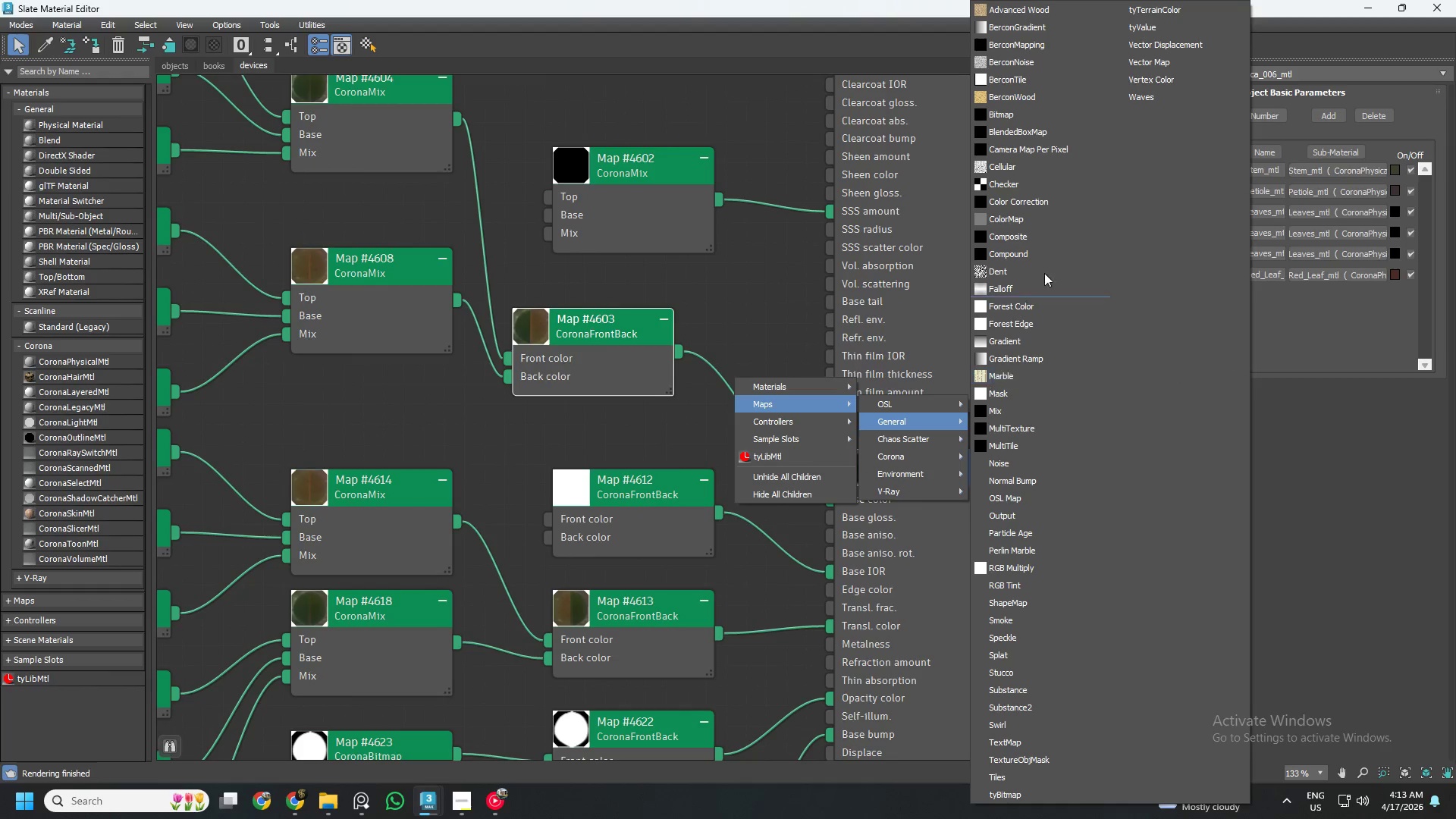 
left_click([1052, 200])
 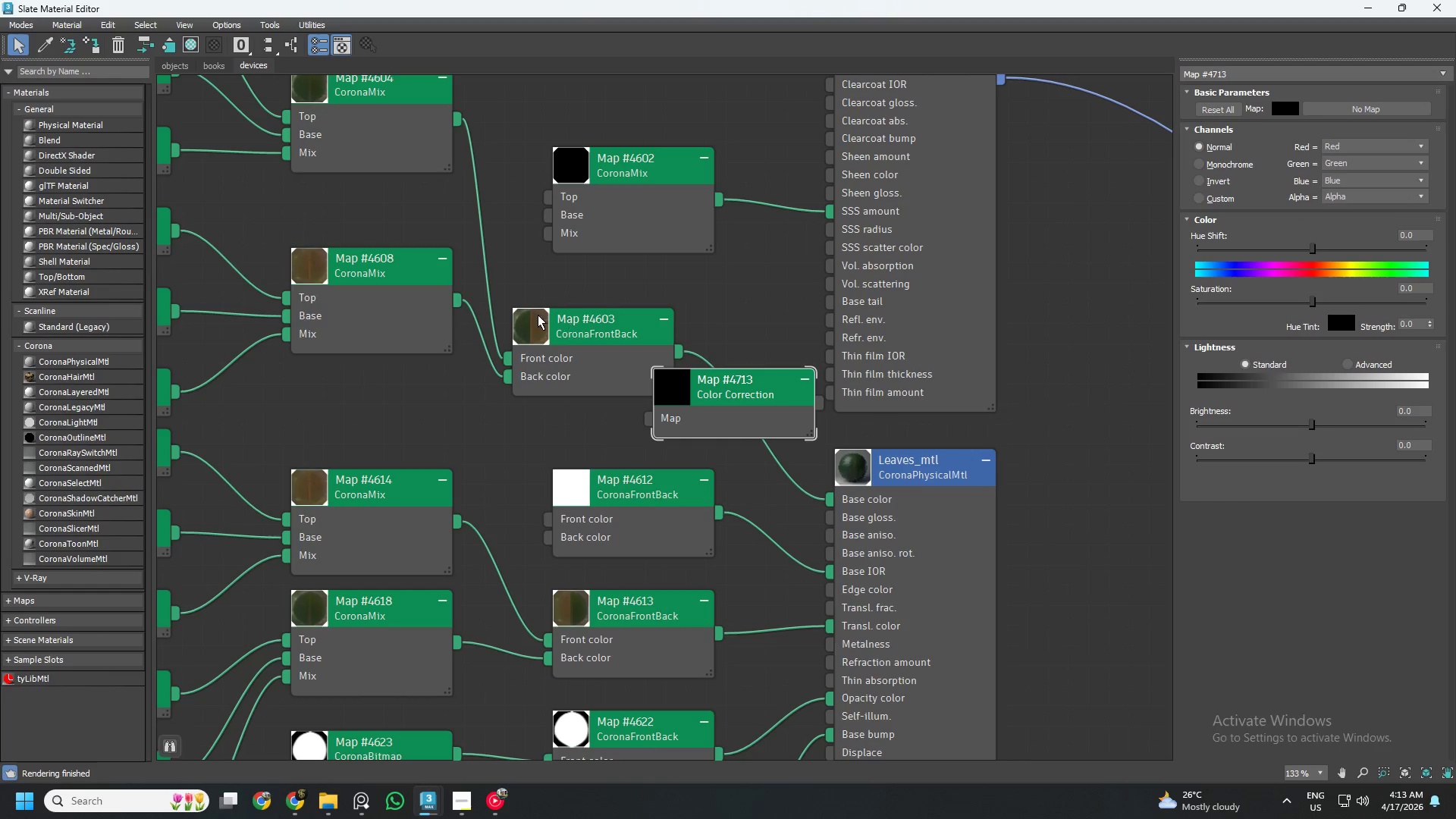 
left_click_drag(start_coordinate=[771, 407], to_coordinate=[809, 297])
 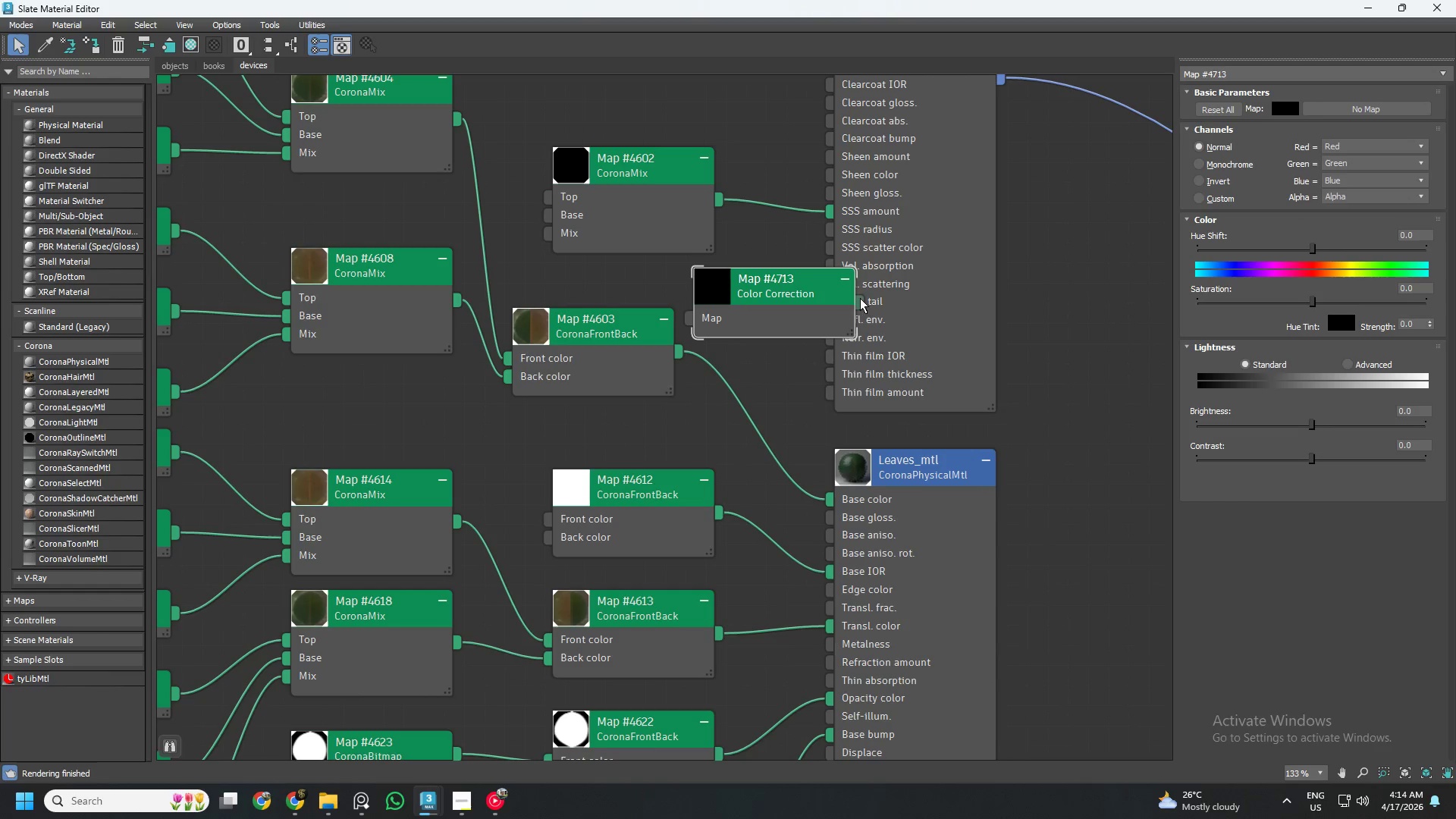 
left_click_drag(start_coordinate=[860, 298], to_coordinate=[752, 416])
 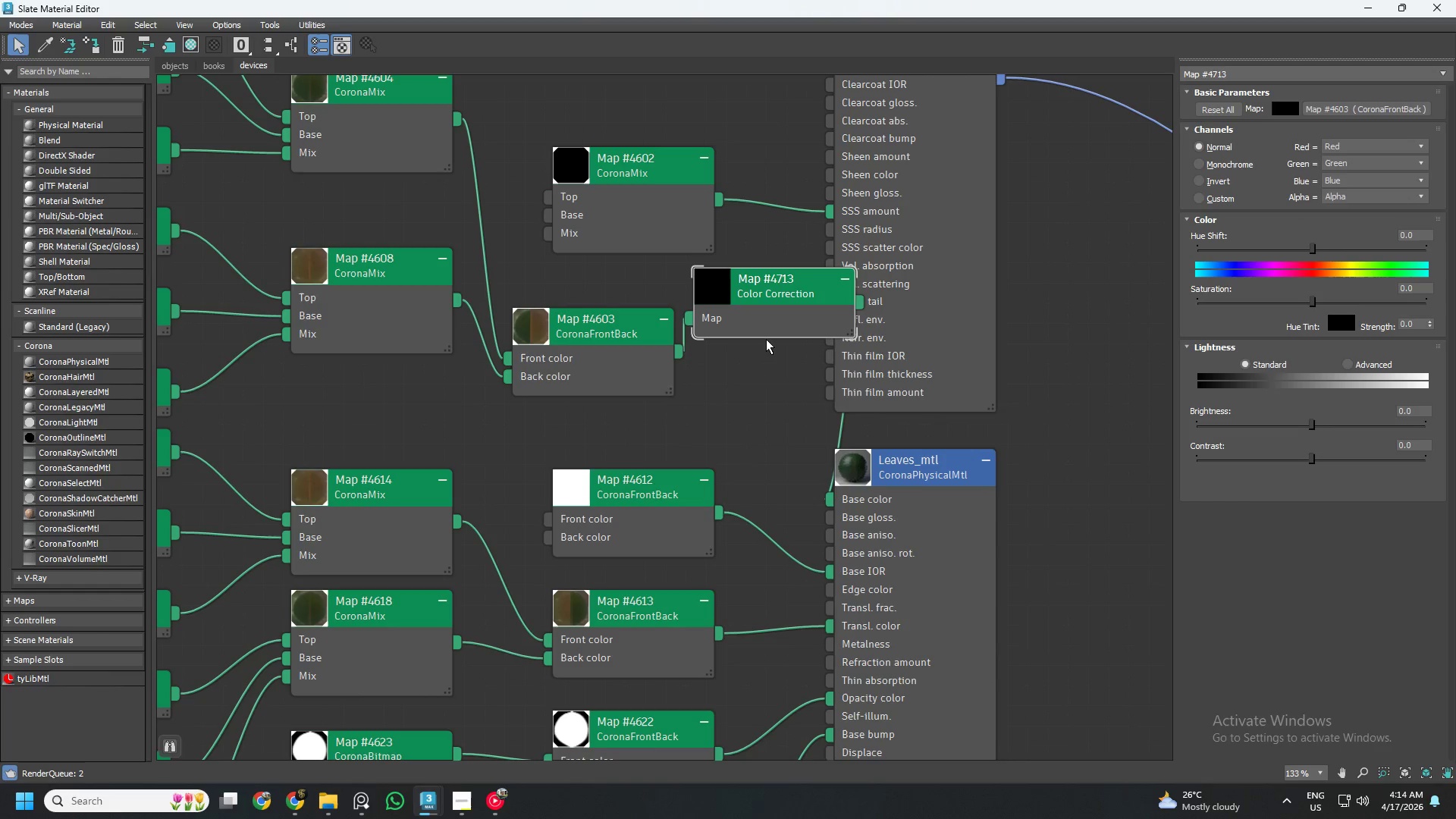 
left_click_drag(start_coordinate=[765, 334], to_coordinate=[740, 463])
 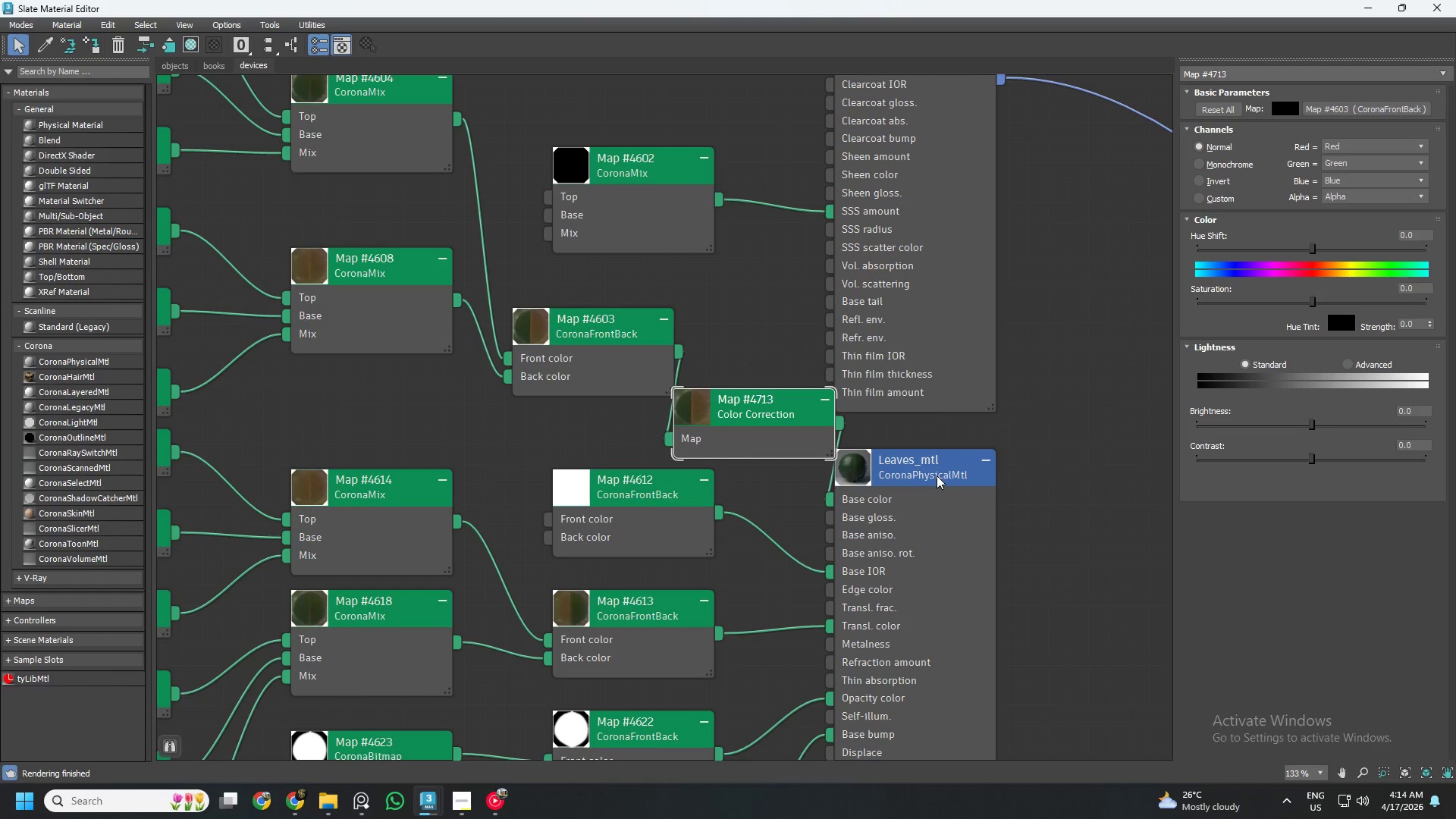 
left_click_drag(start_coordinate=[937, 475], to_coordinate=[1128, 462])
 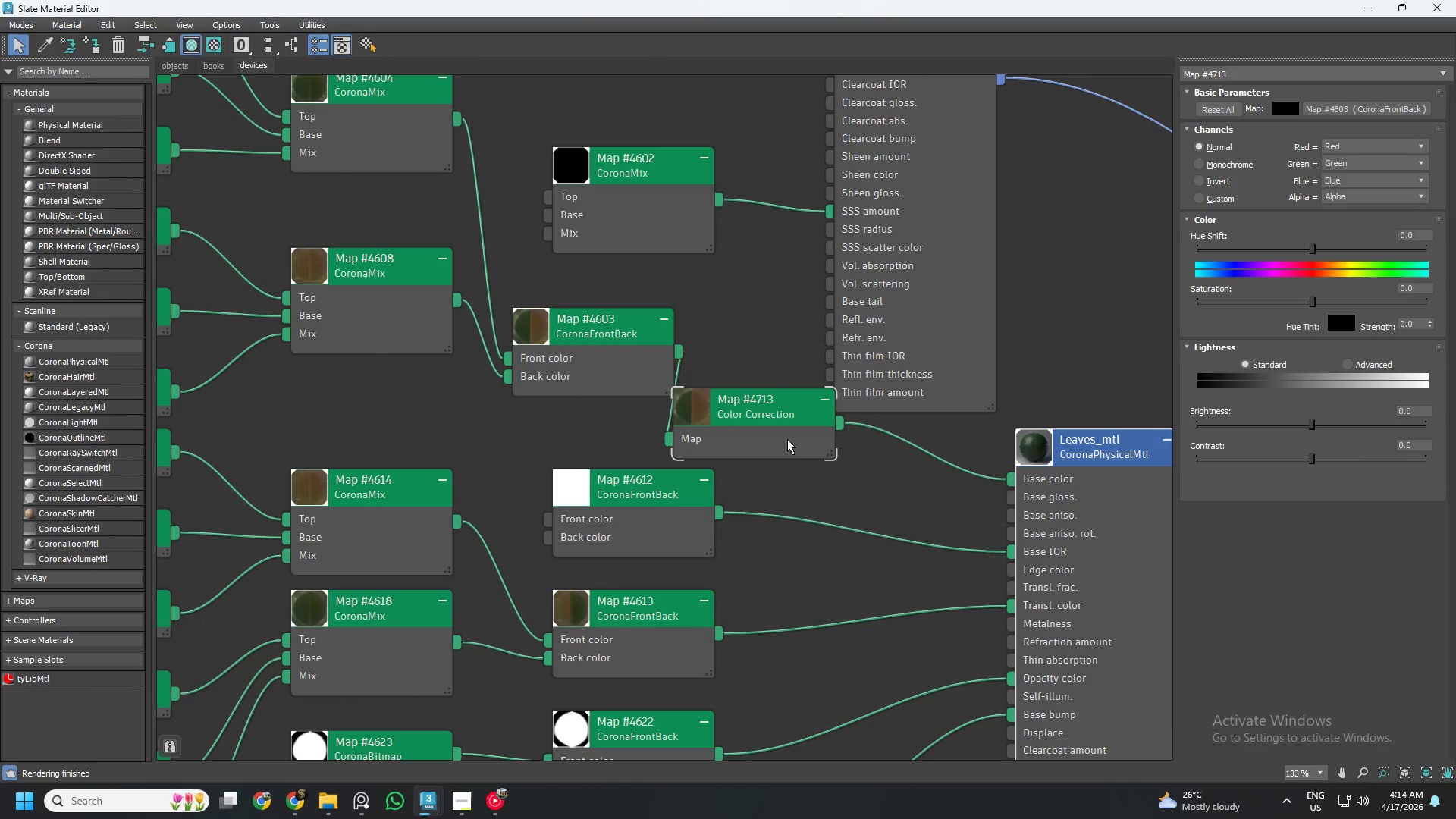 
left_click_drag(start_coordinate=[781, 438], to_coordinate=[864, 485])
 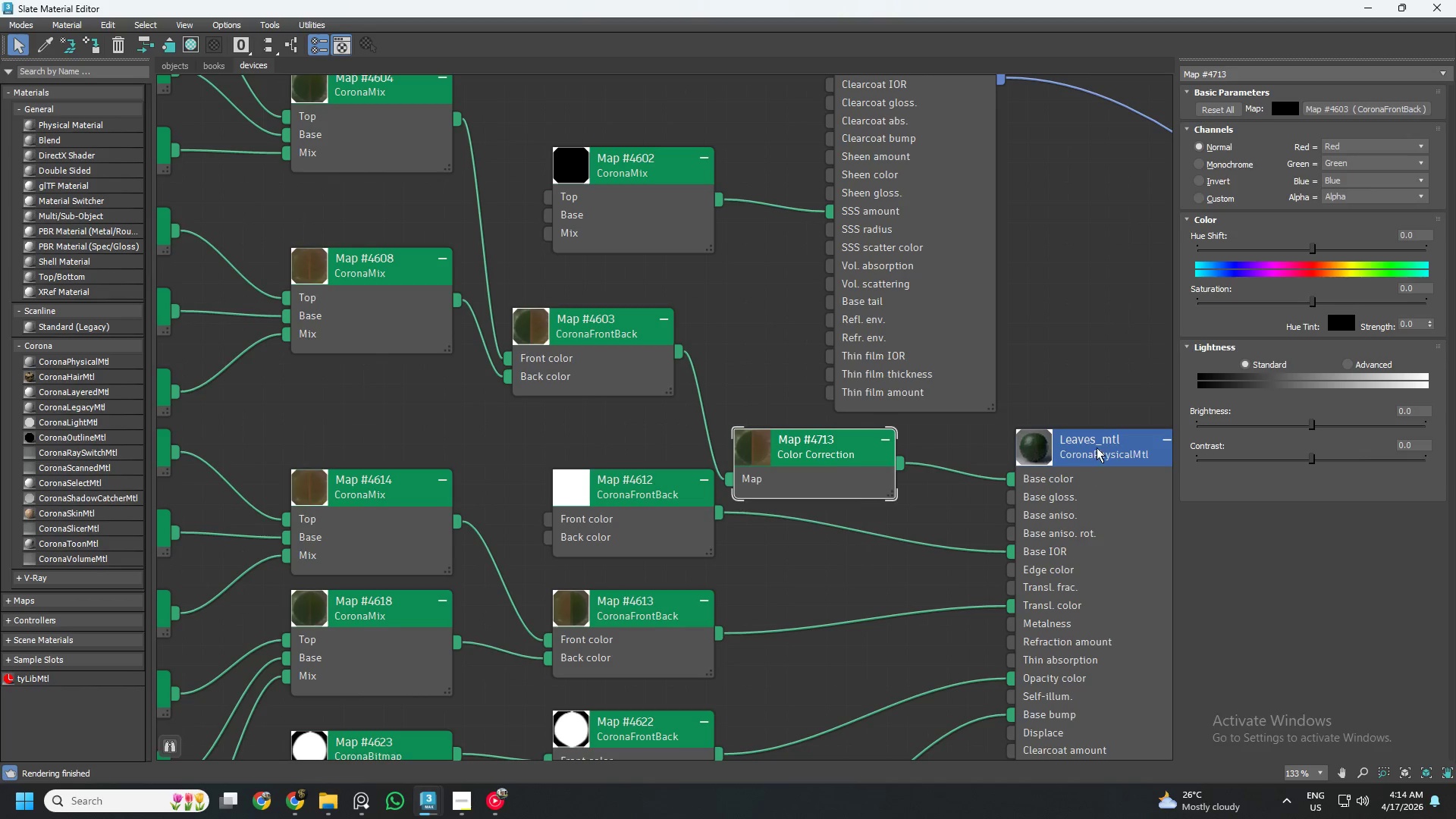 
left_click_drag(start_coordinate=[1097, 447], to_coordinate=[1046, 534])
 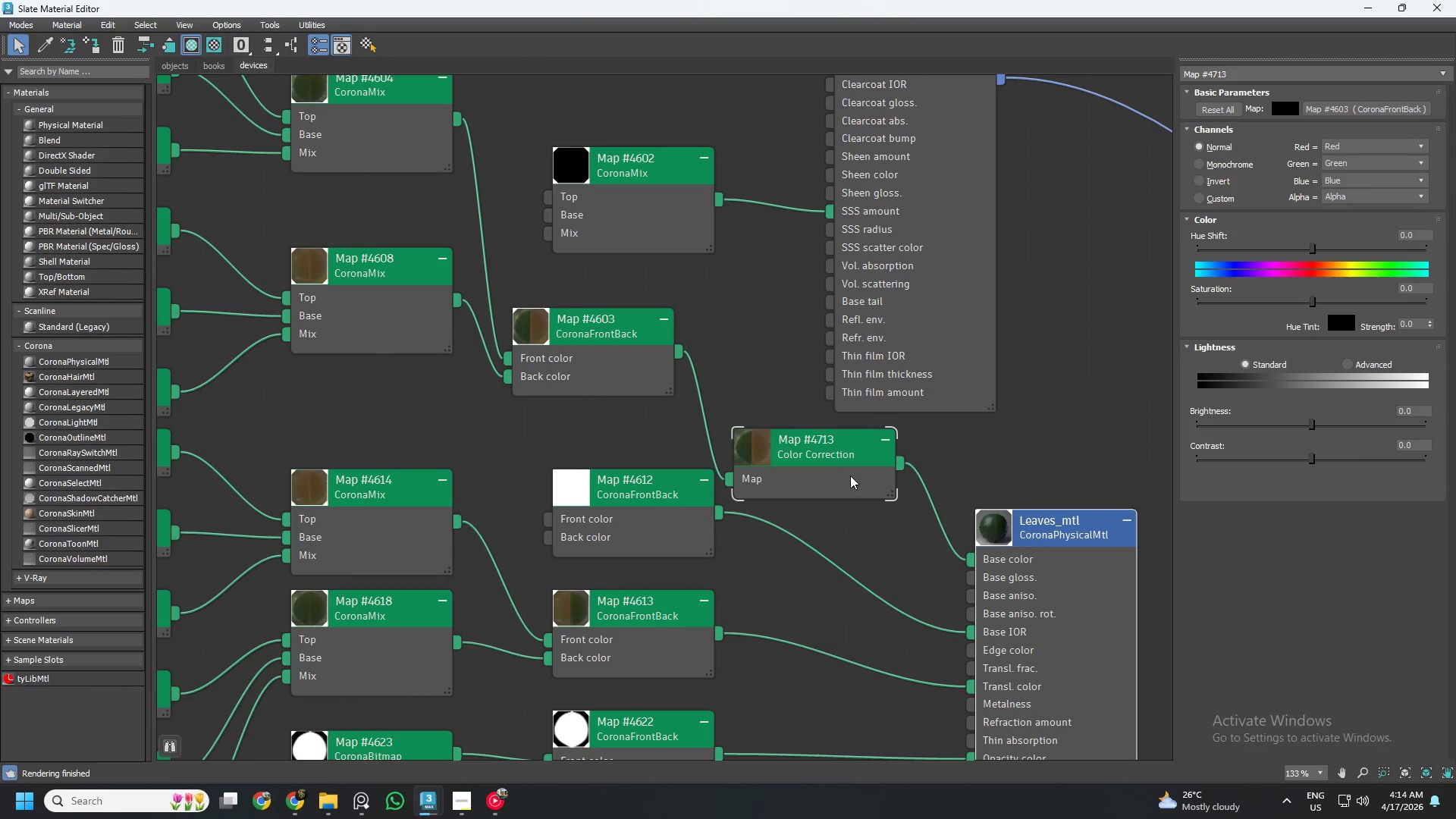 
left_click_drag(start_coordinate=[850, 475], to_coordinate=[878, 475])
 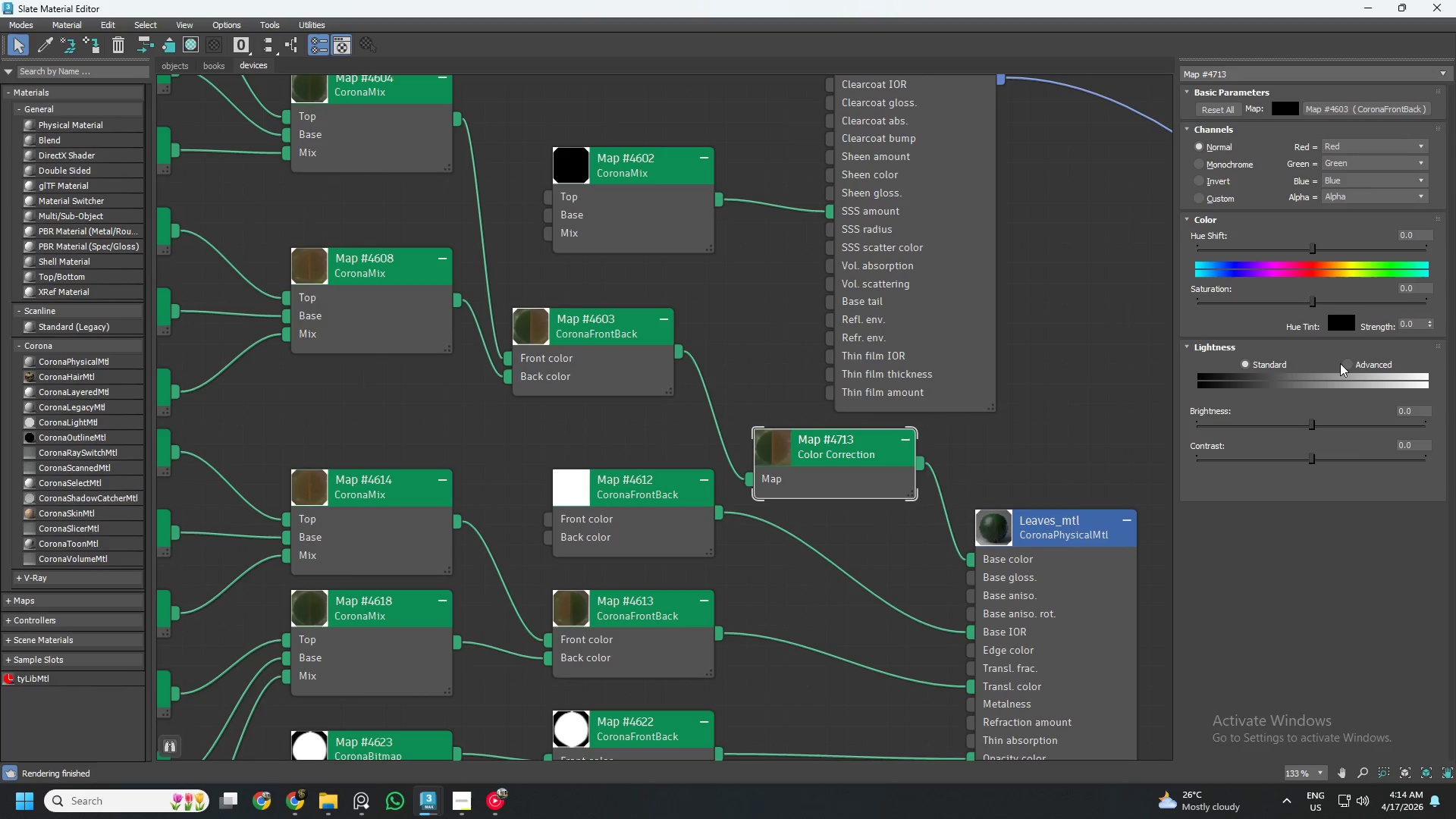 
left_click([1348, 364])
 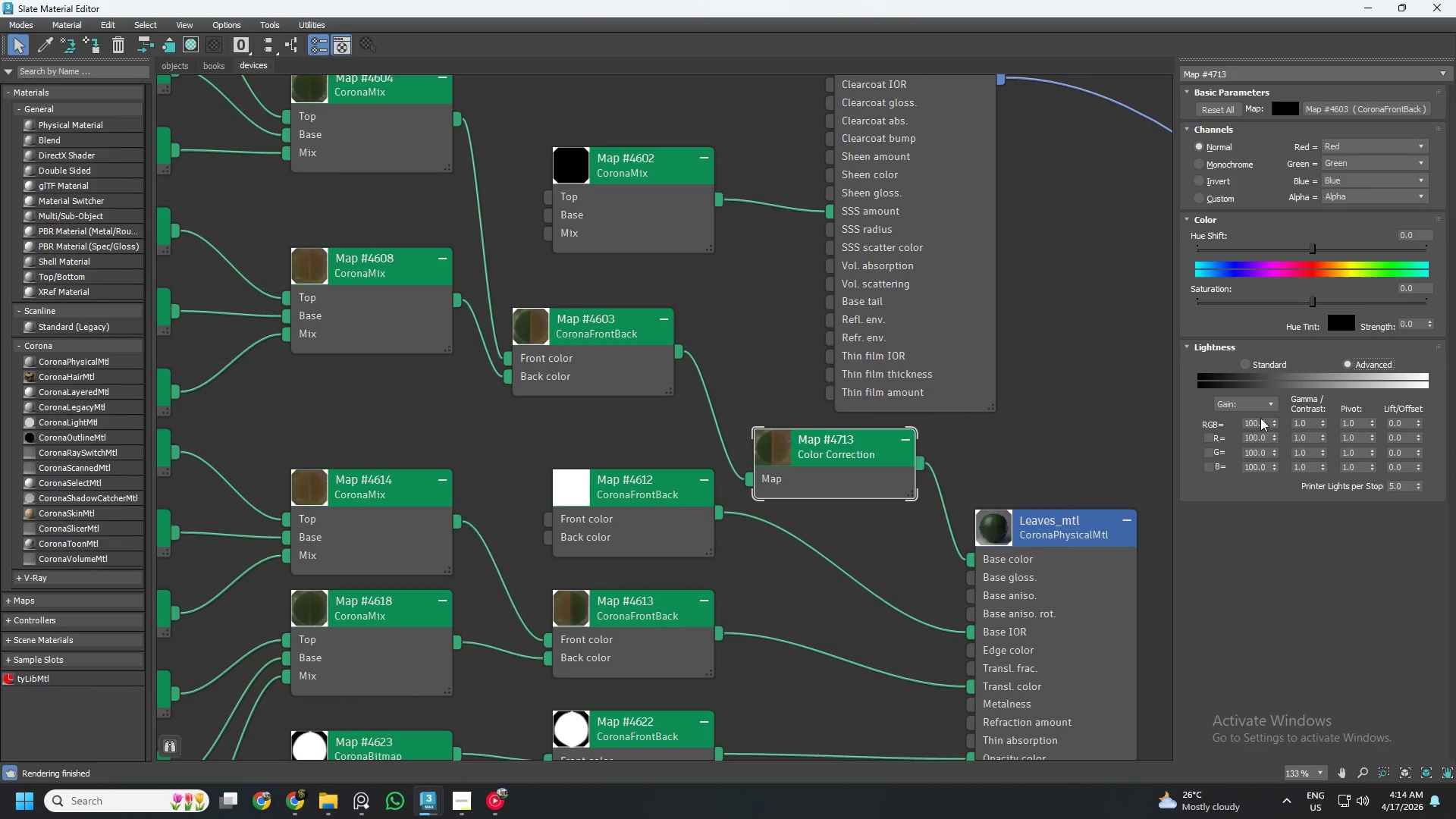 
double_click([1261, 422])
 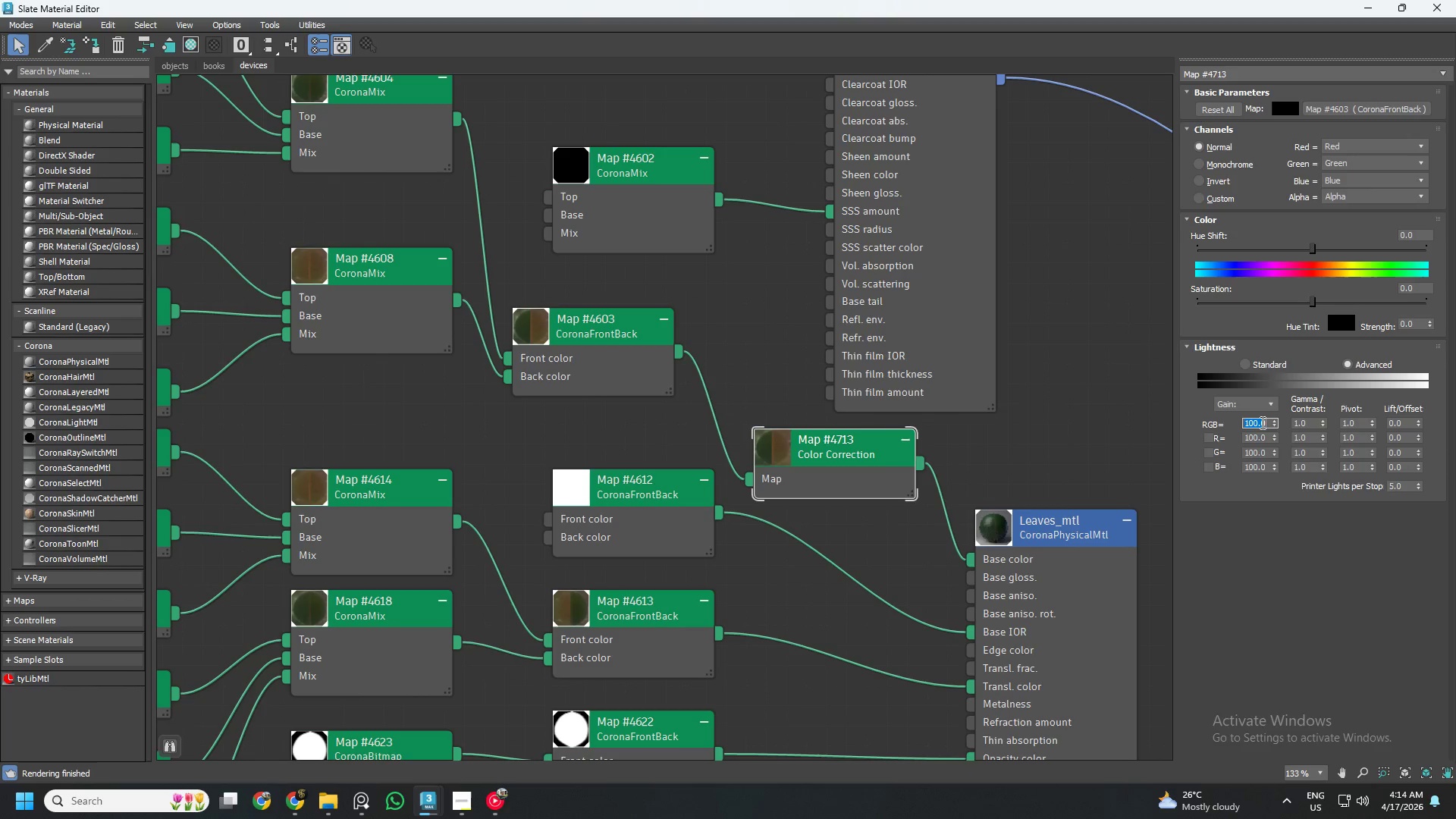 
triple_click([1261, 422])
 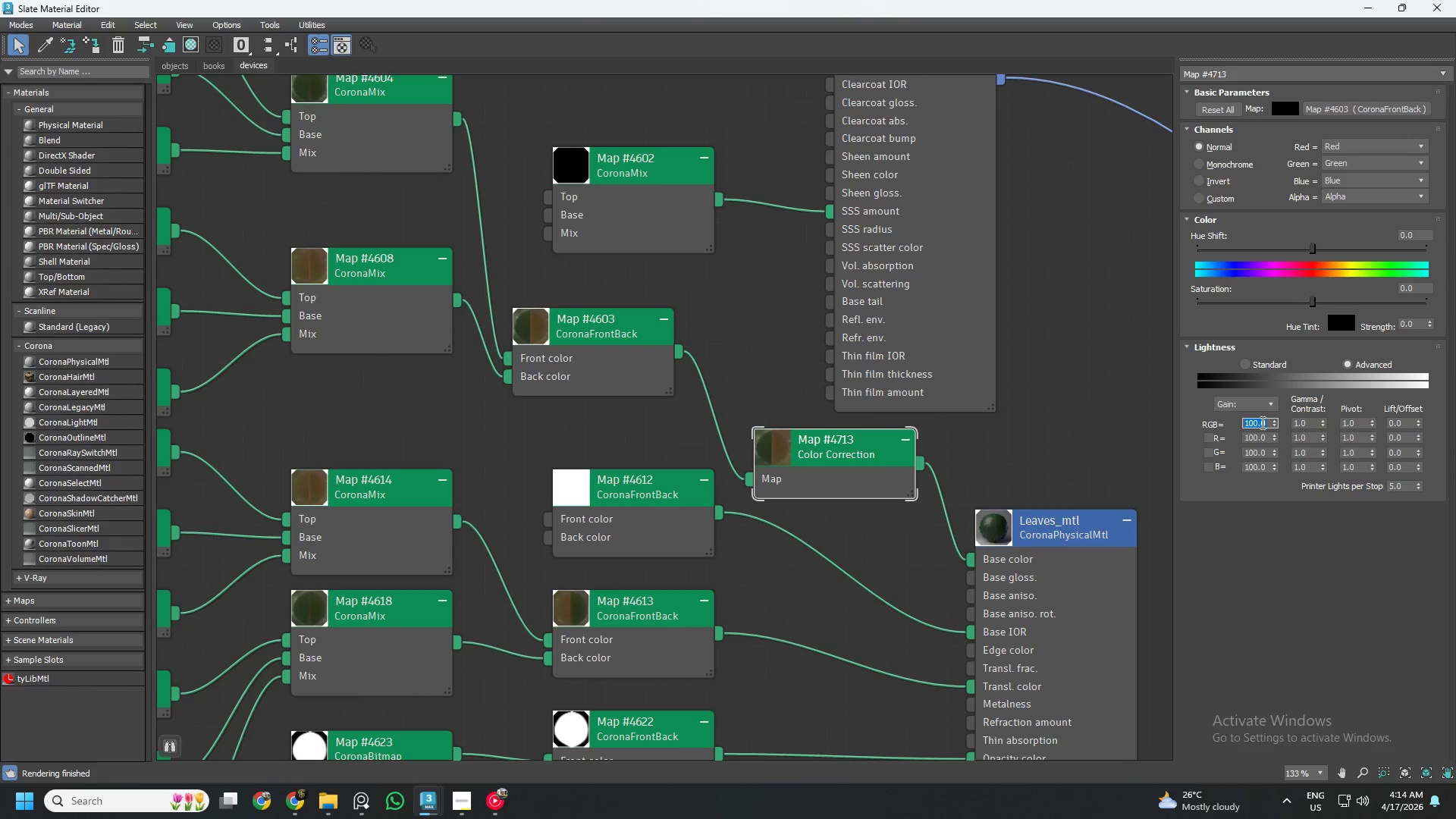 
key(Numpad2)
 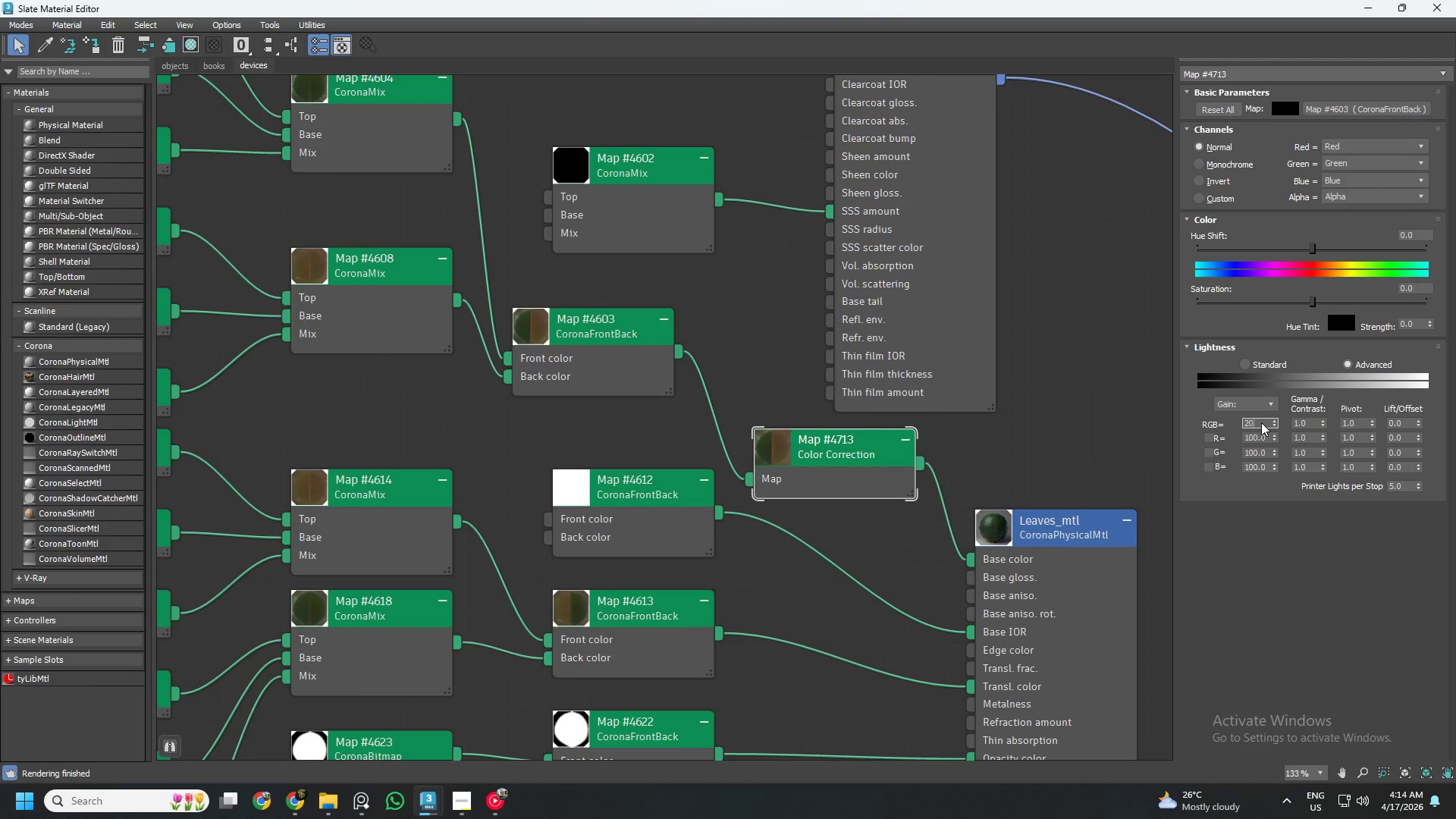 
key(Numpad0)
 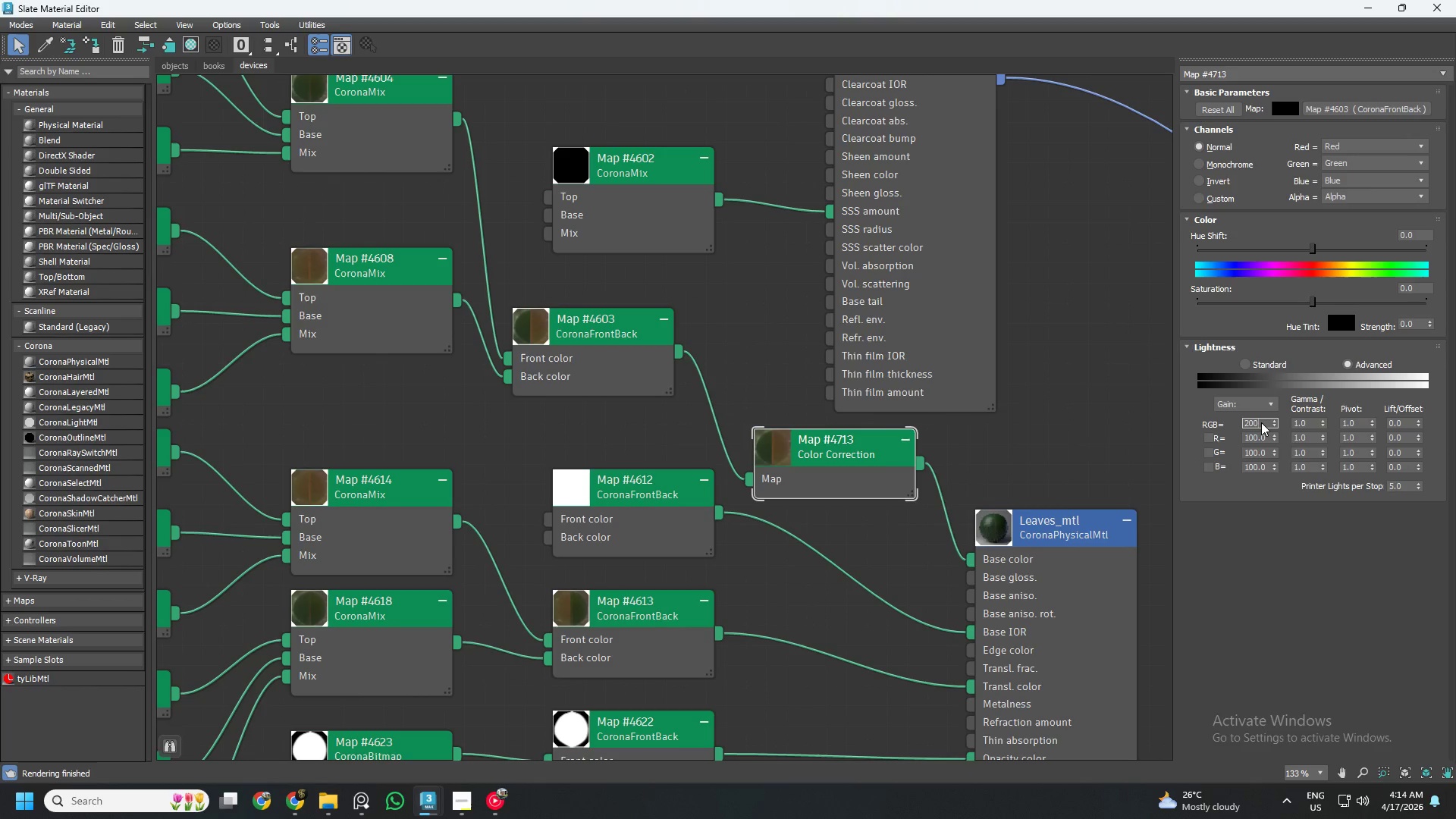 
key(Numpad0)
 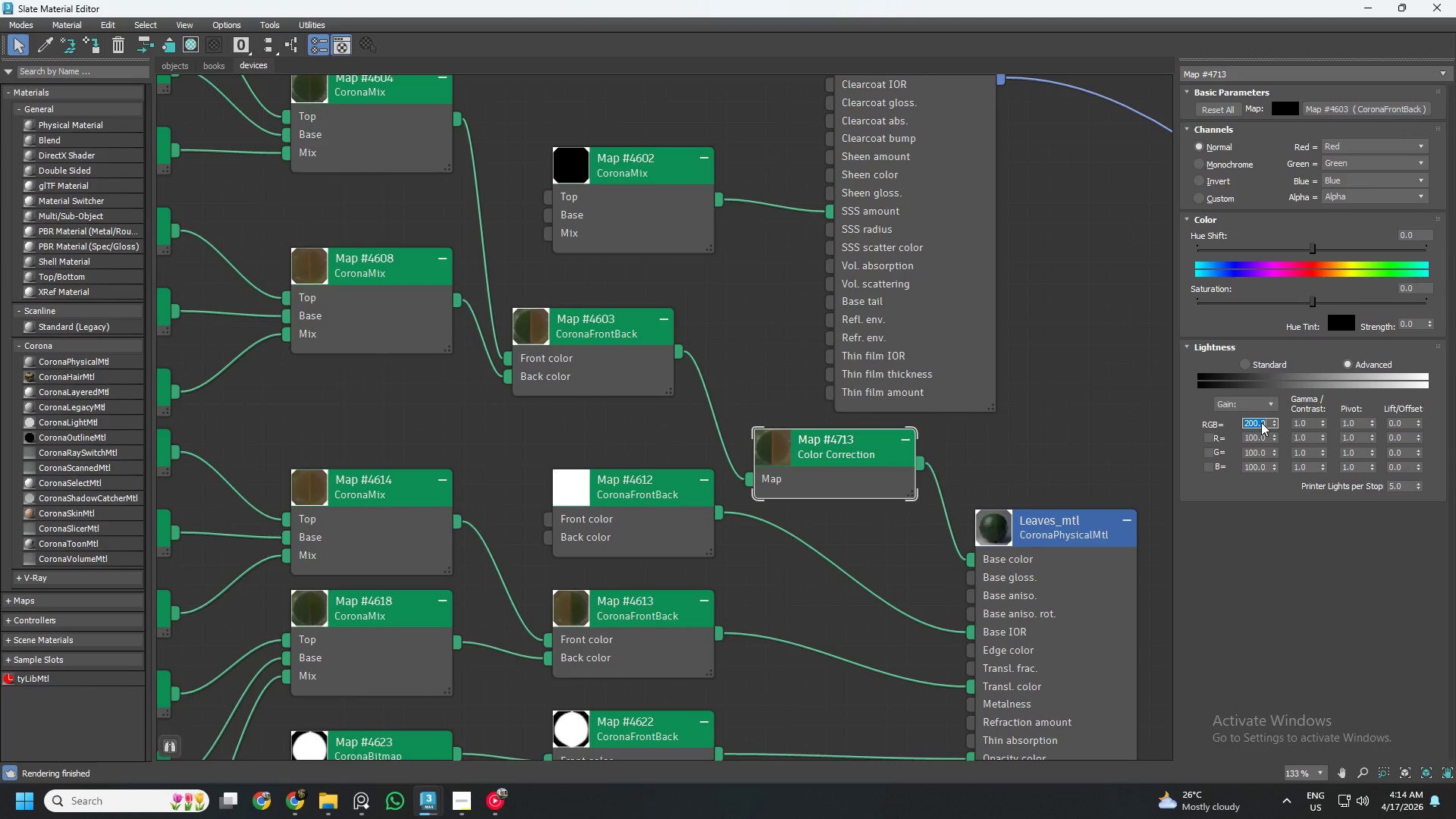 
key(NumpadEnter)
 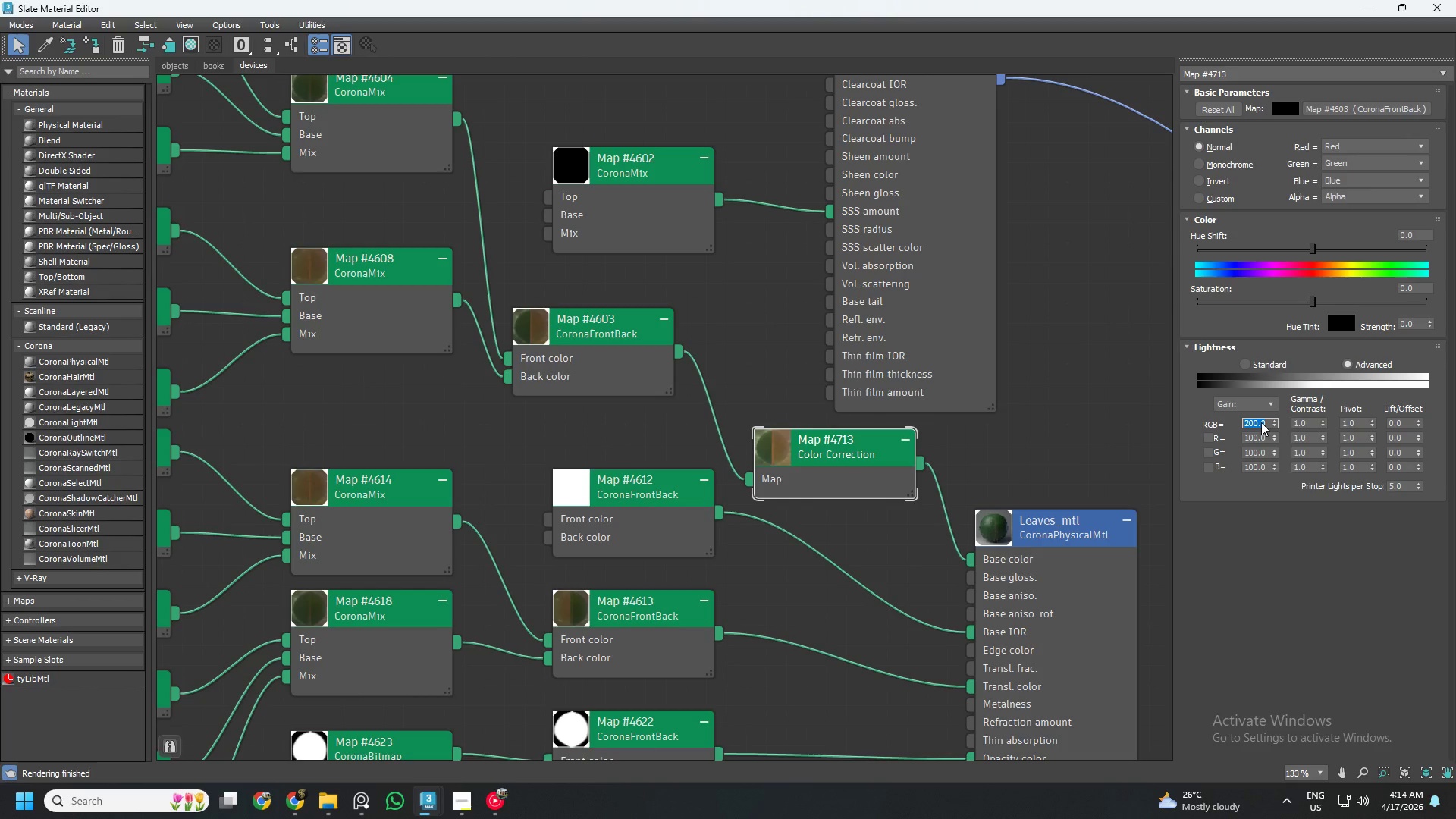 
wait(8.56)
 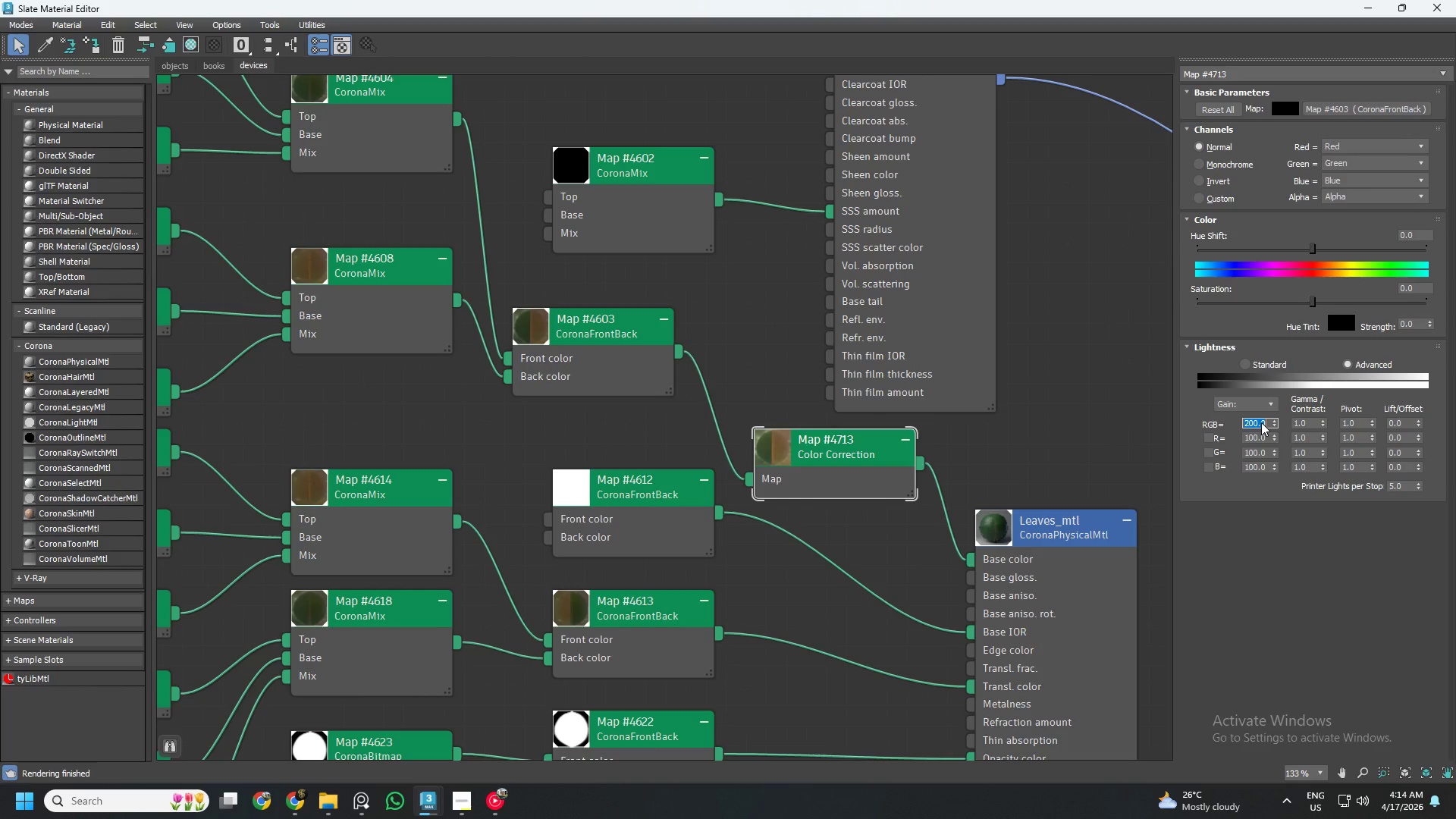 
key(Numpad3)
 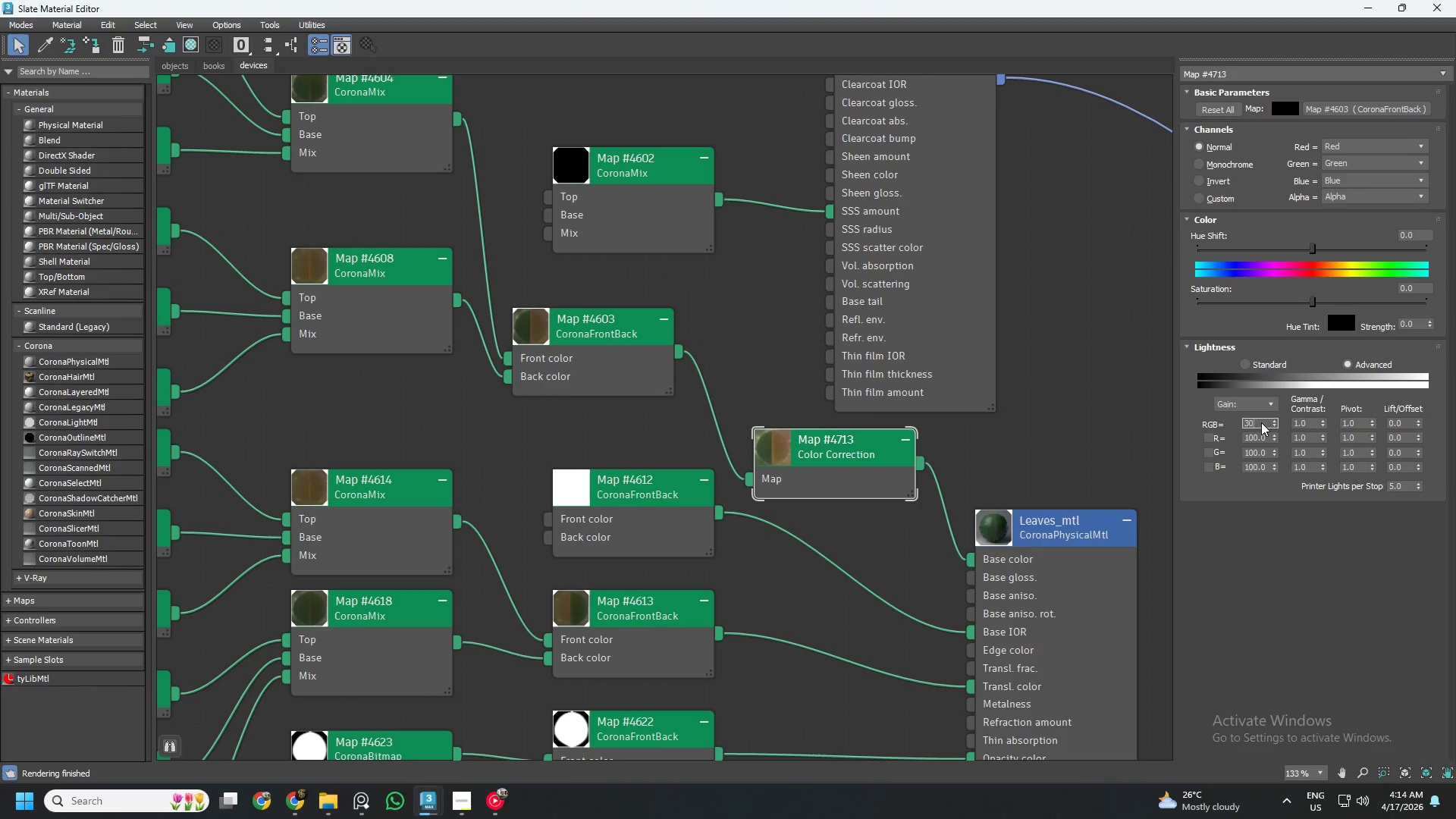 
key(Numpad0)
 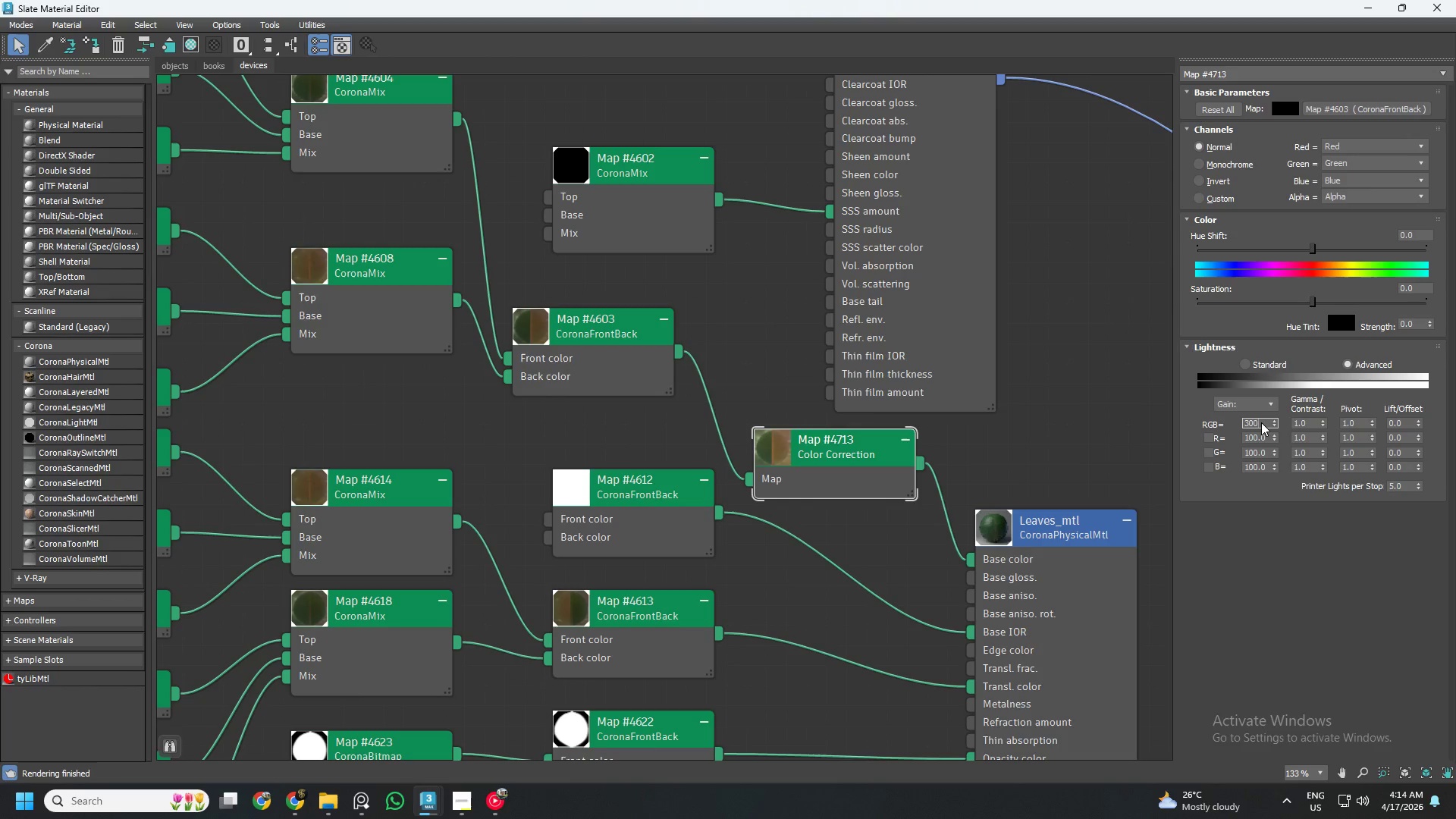 
key(Numpad0)
 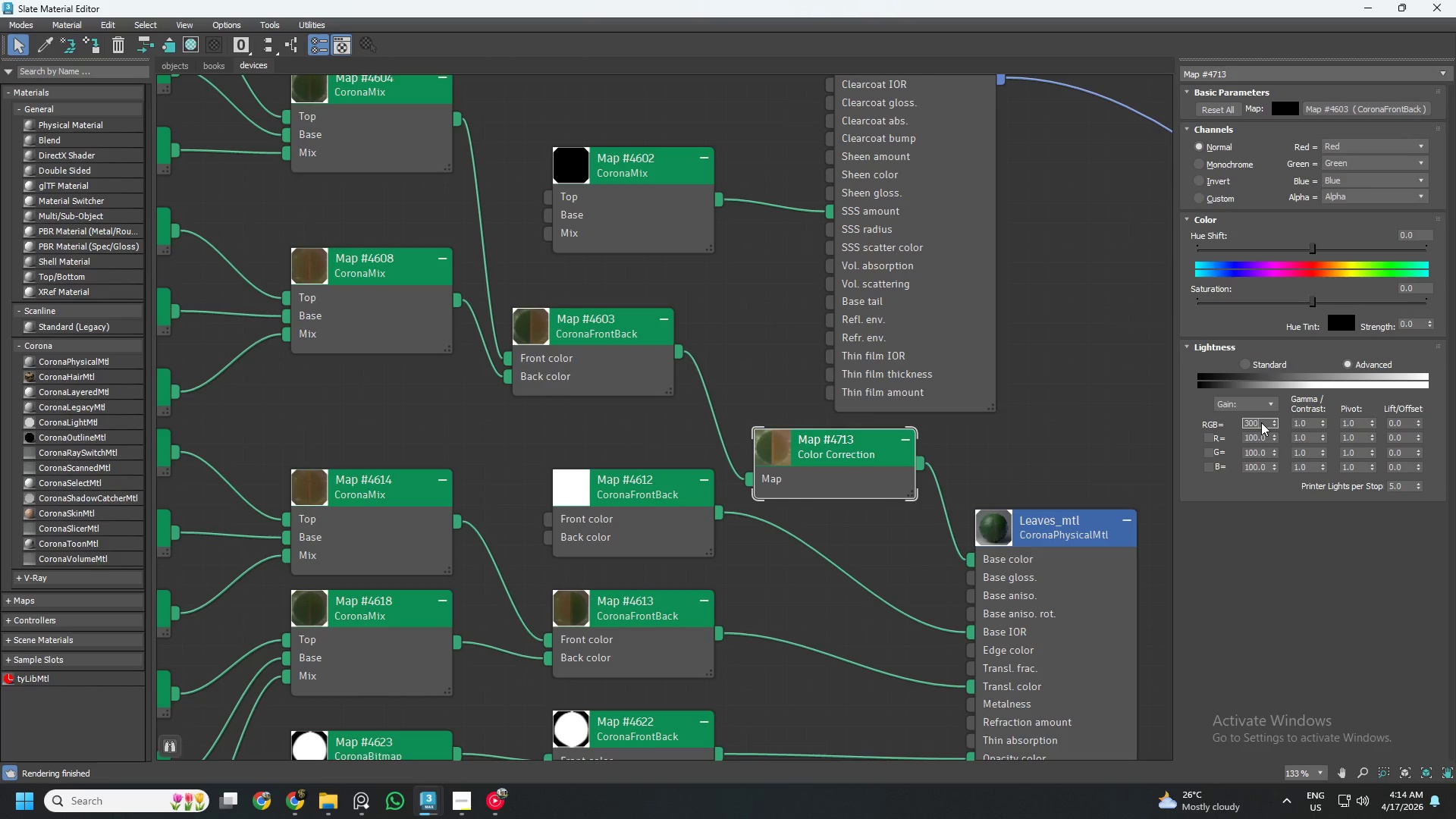 
key(NumpadEnter)
 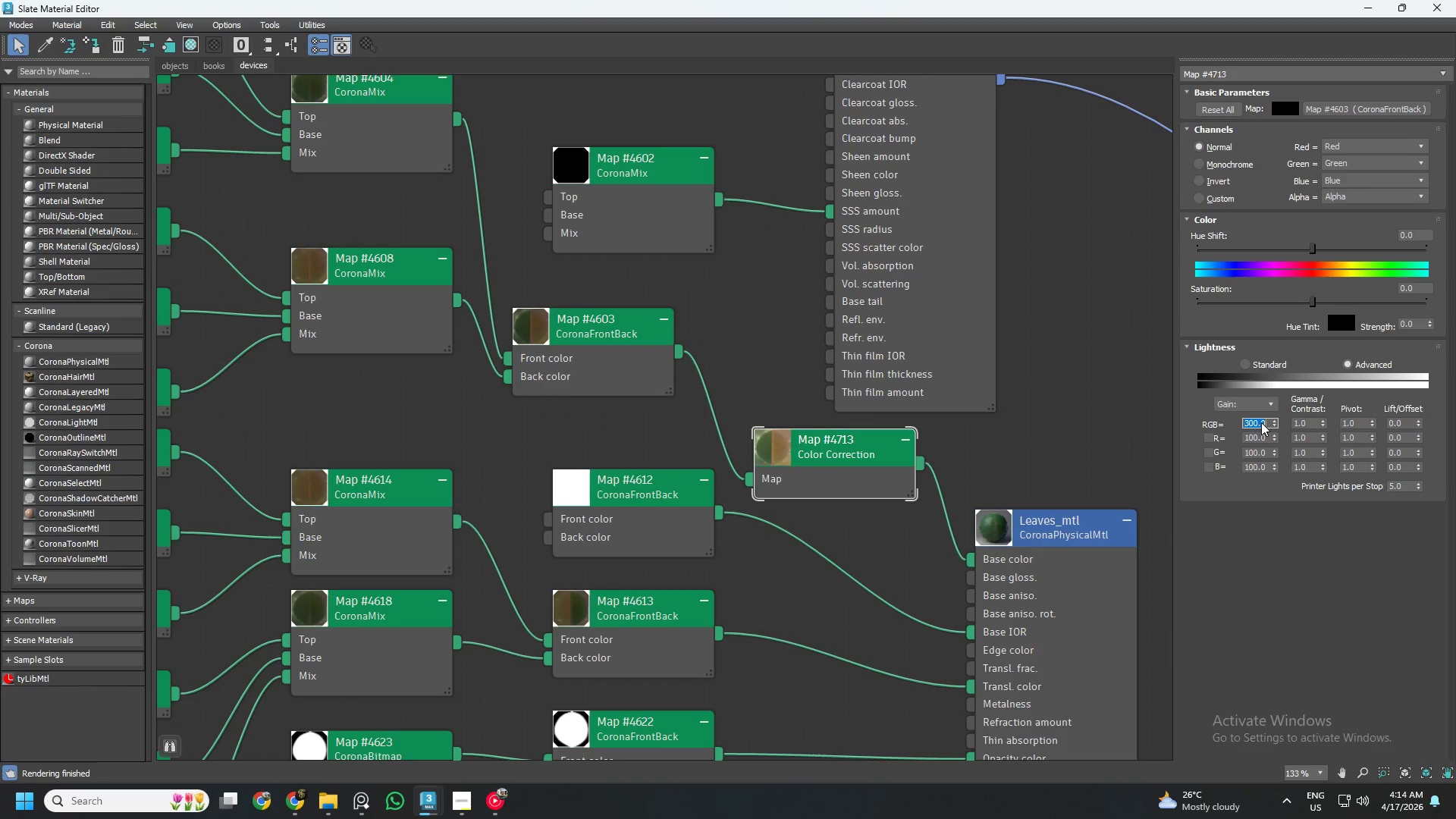 
key(Numpad3)
 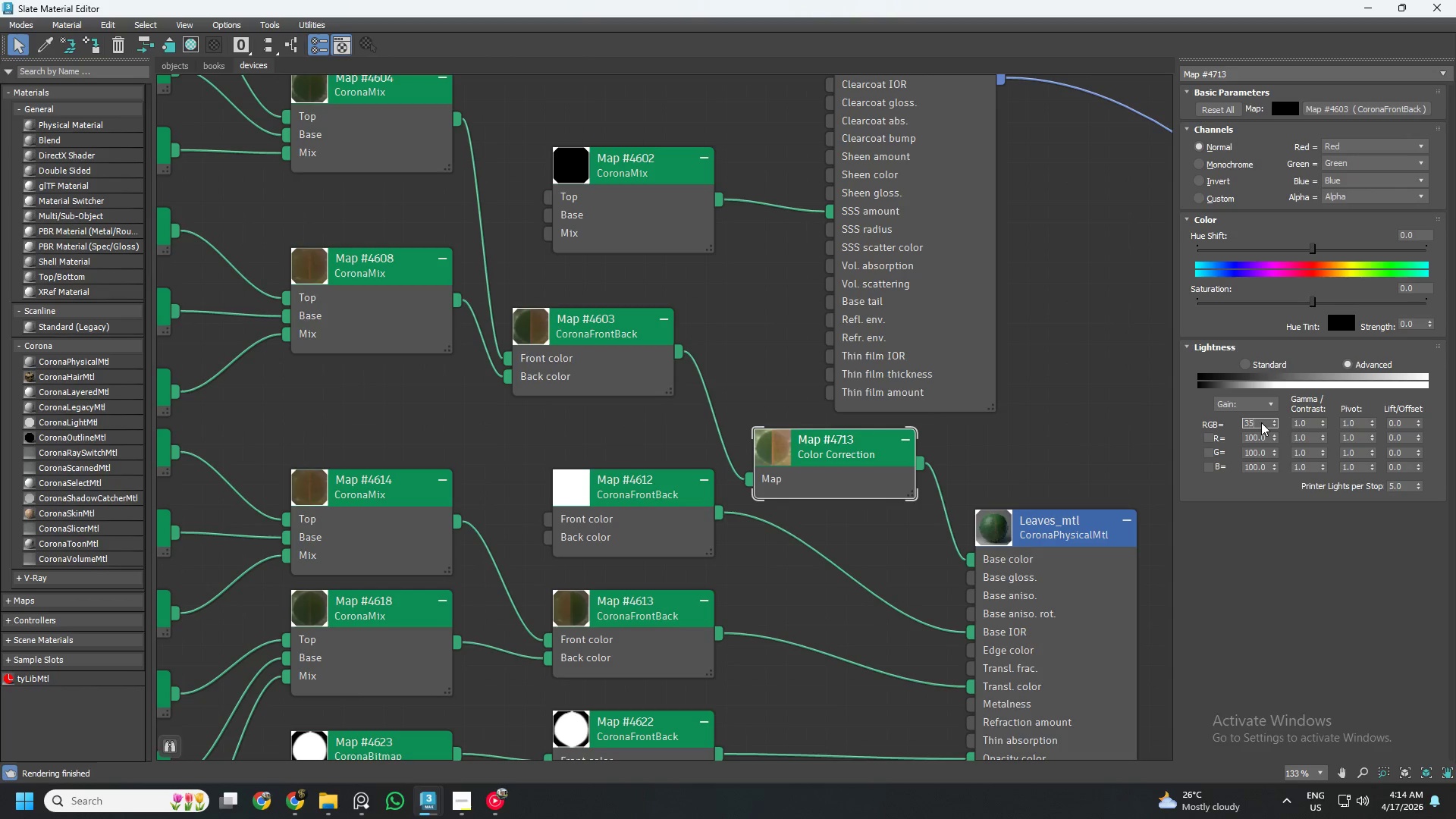 
key(Numpad5)
 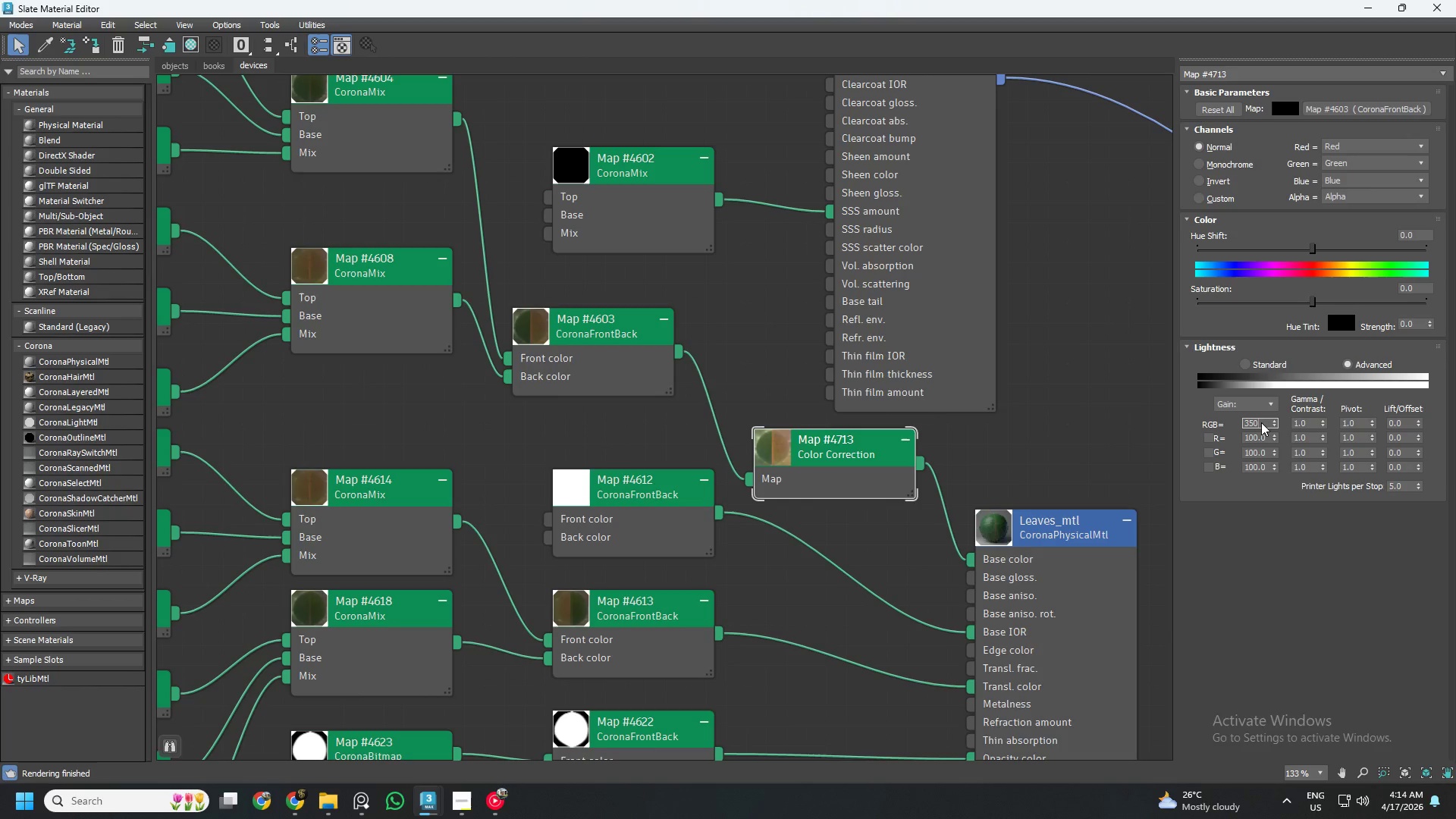 
key(Numpad0)
 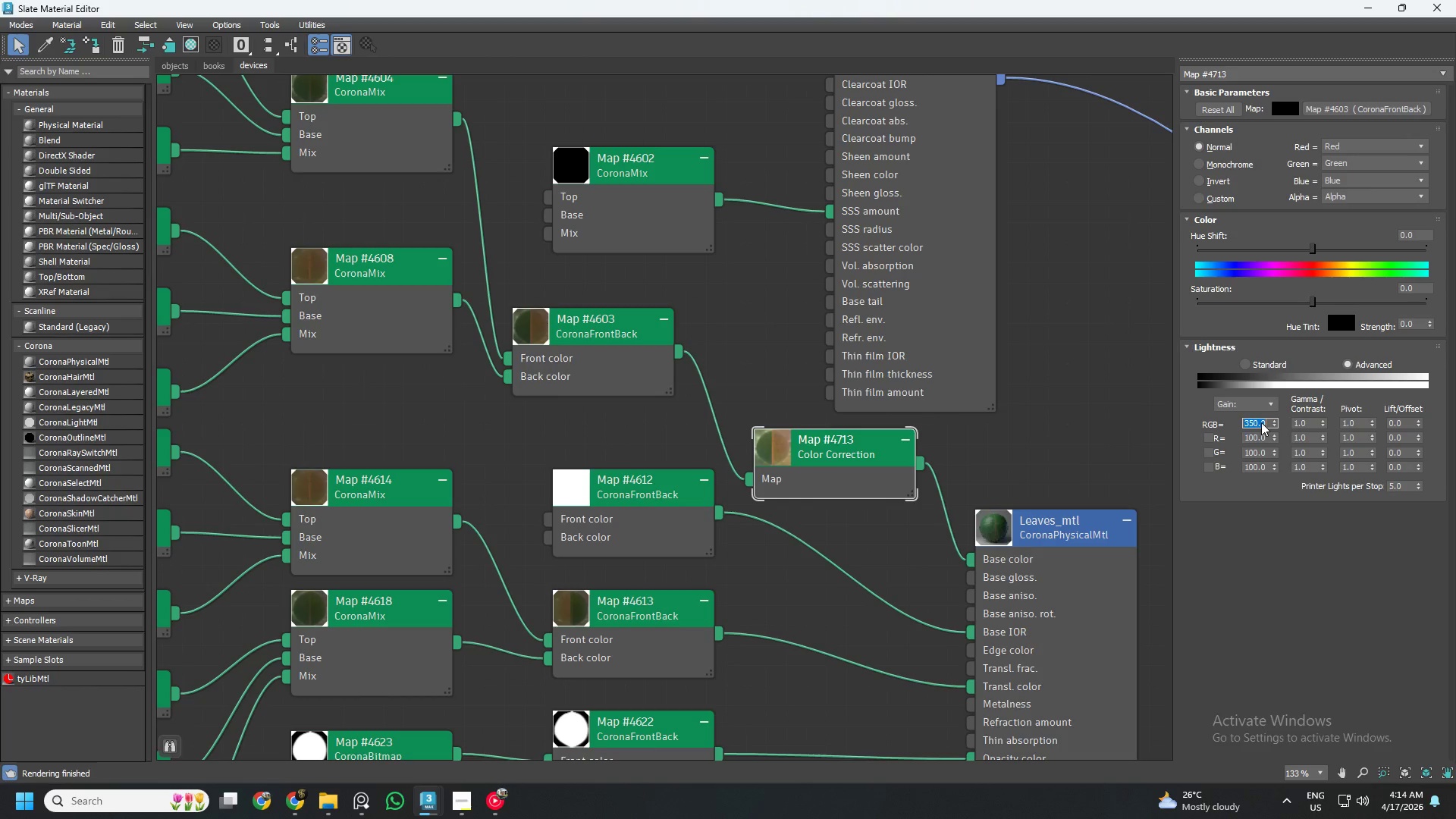 
key(NumpadEnter)
 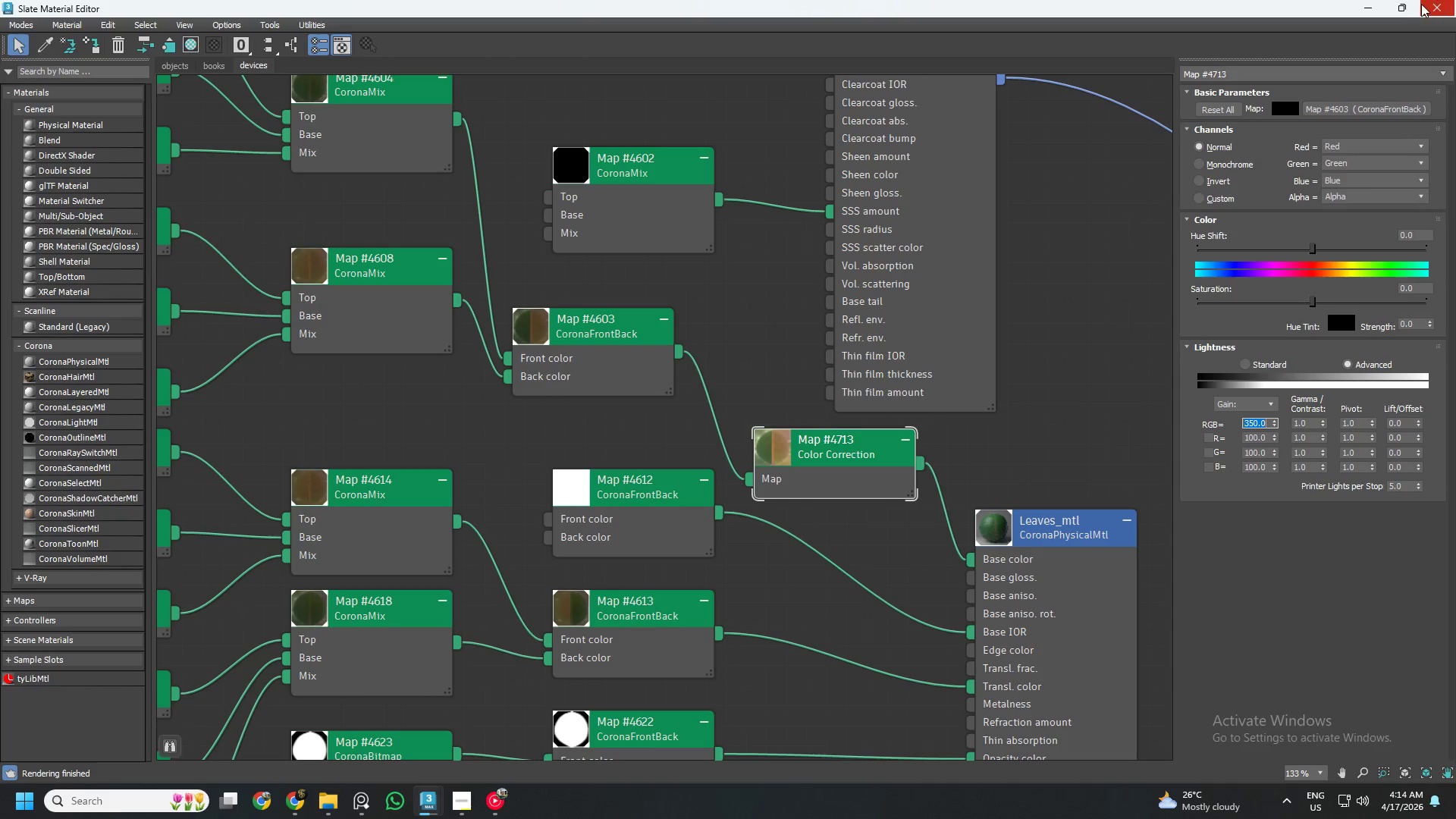 
left_click([1405, 4])
 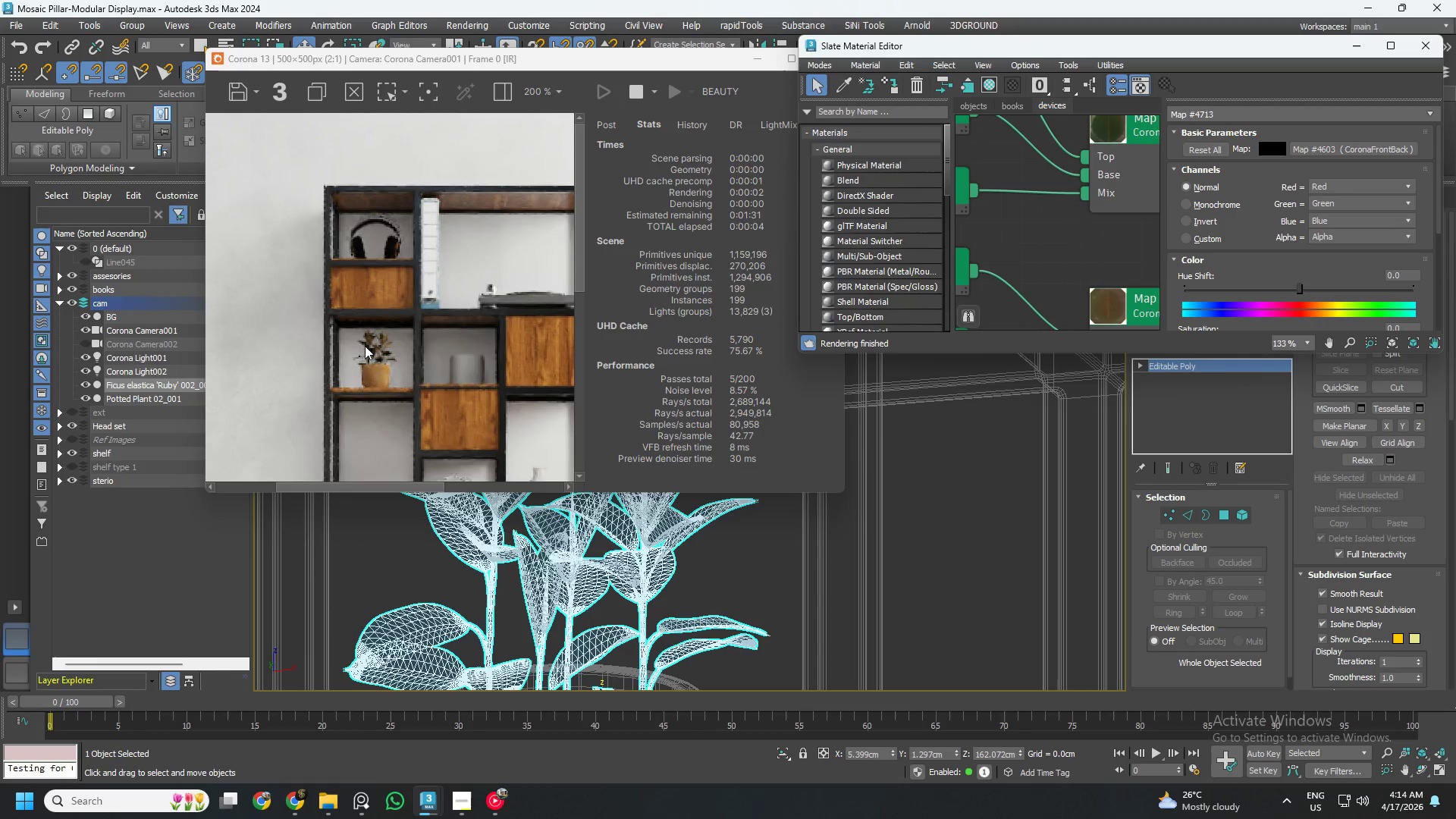 
scroll: coordinate [380, 349], scroll_direction: up, amount: 2.0
 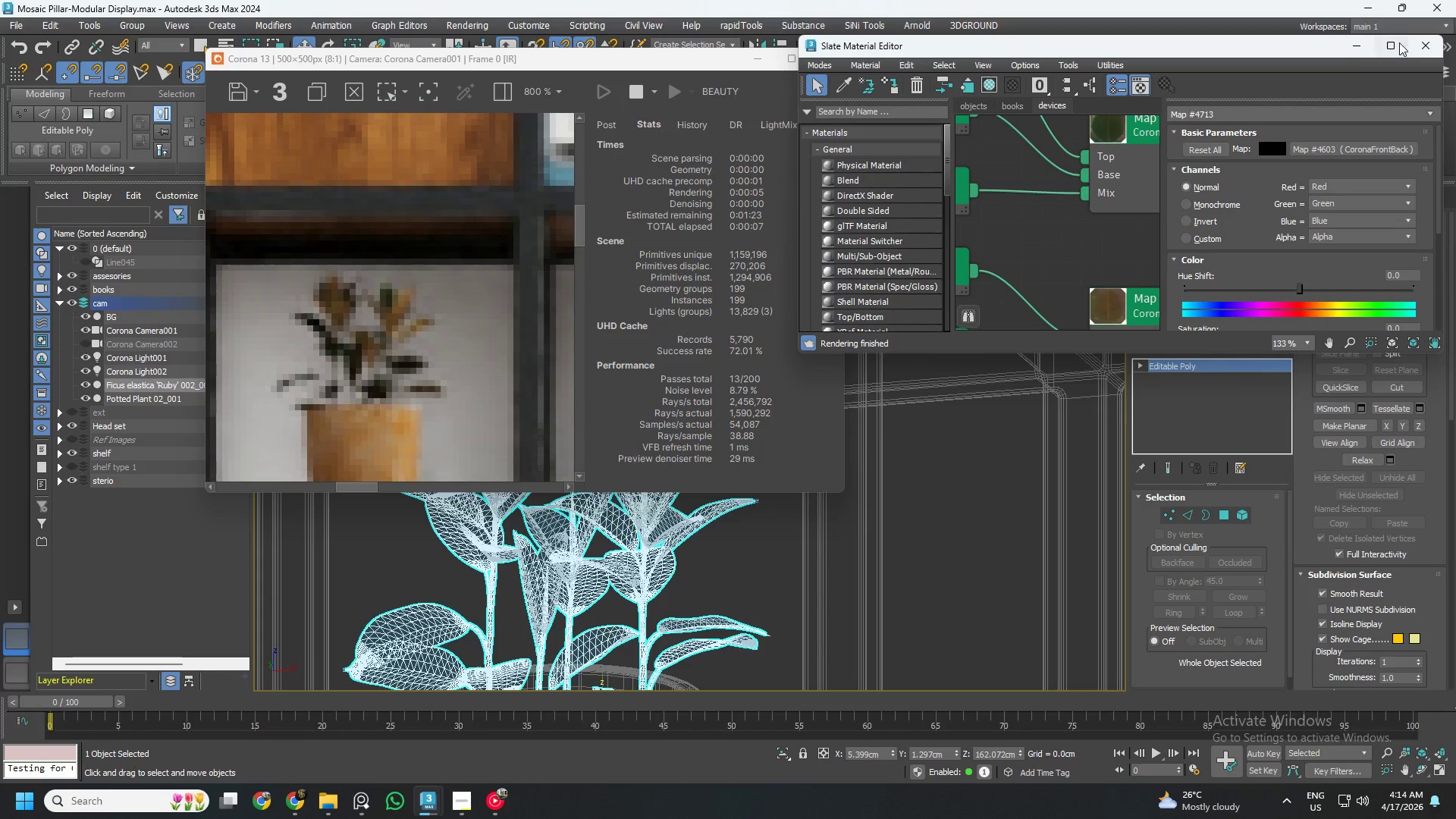 
left_click([1398, 43])
 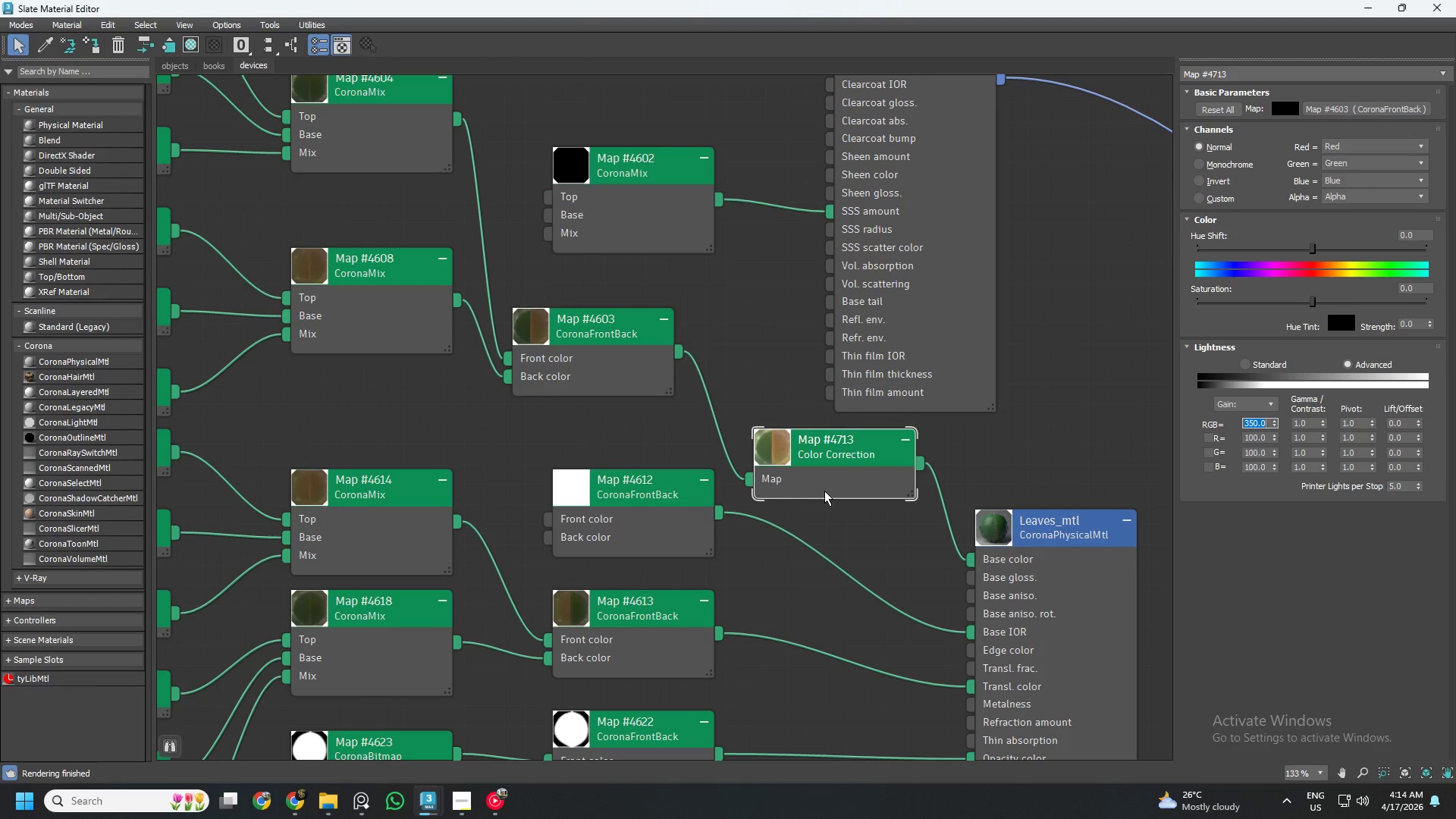 
left_click_drag(start_coordinate=[968, 558], to_coordinate=[916, 533])
 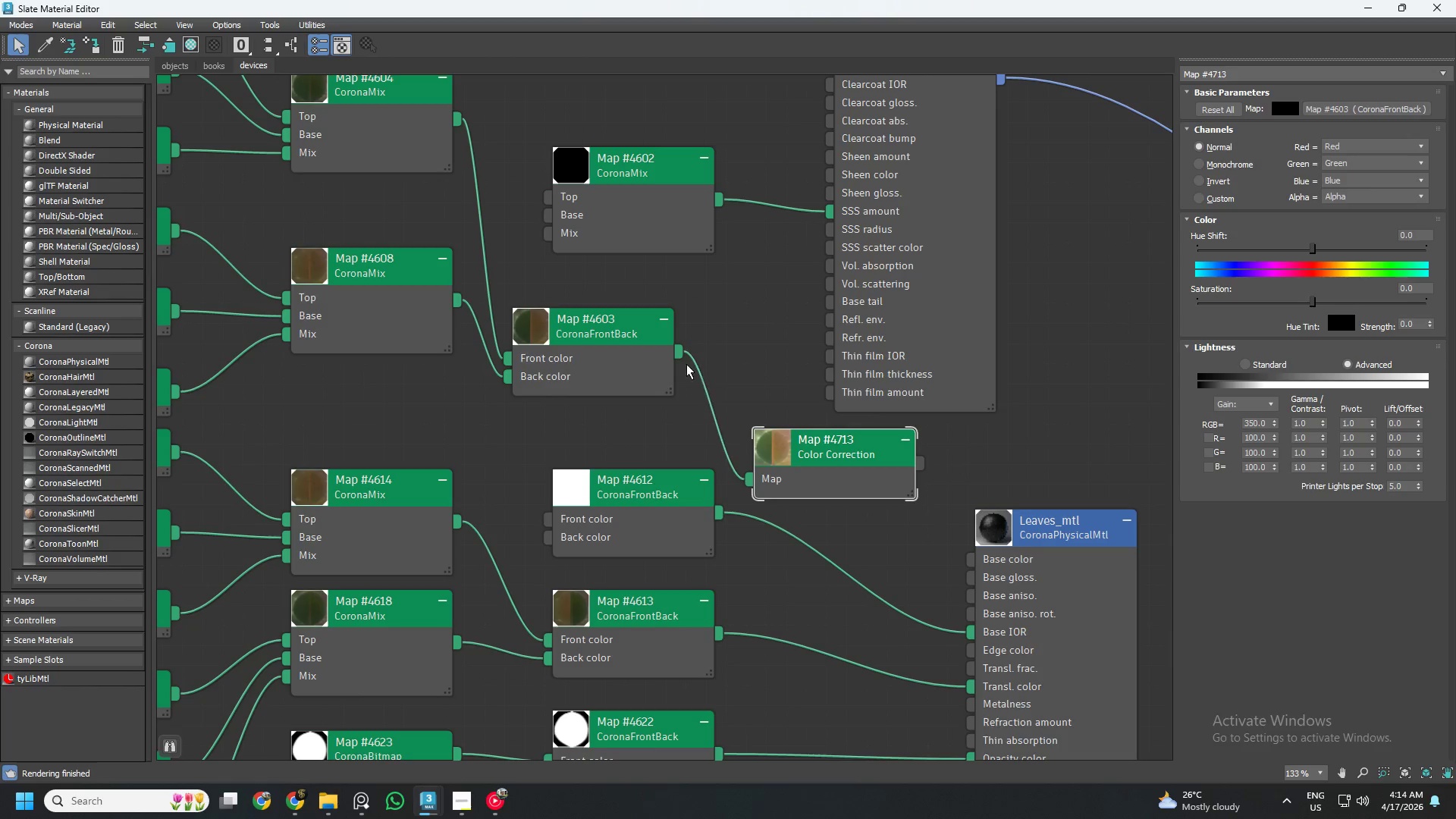 
left_click_drag(start_coordinate=[679, 353], to_coordinate=[899, 529])
 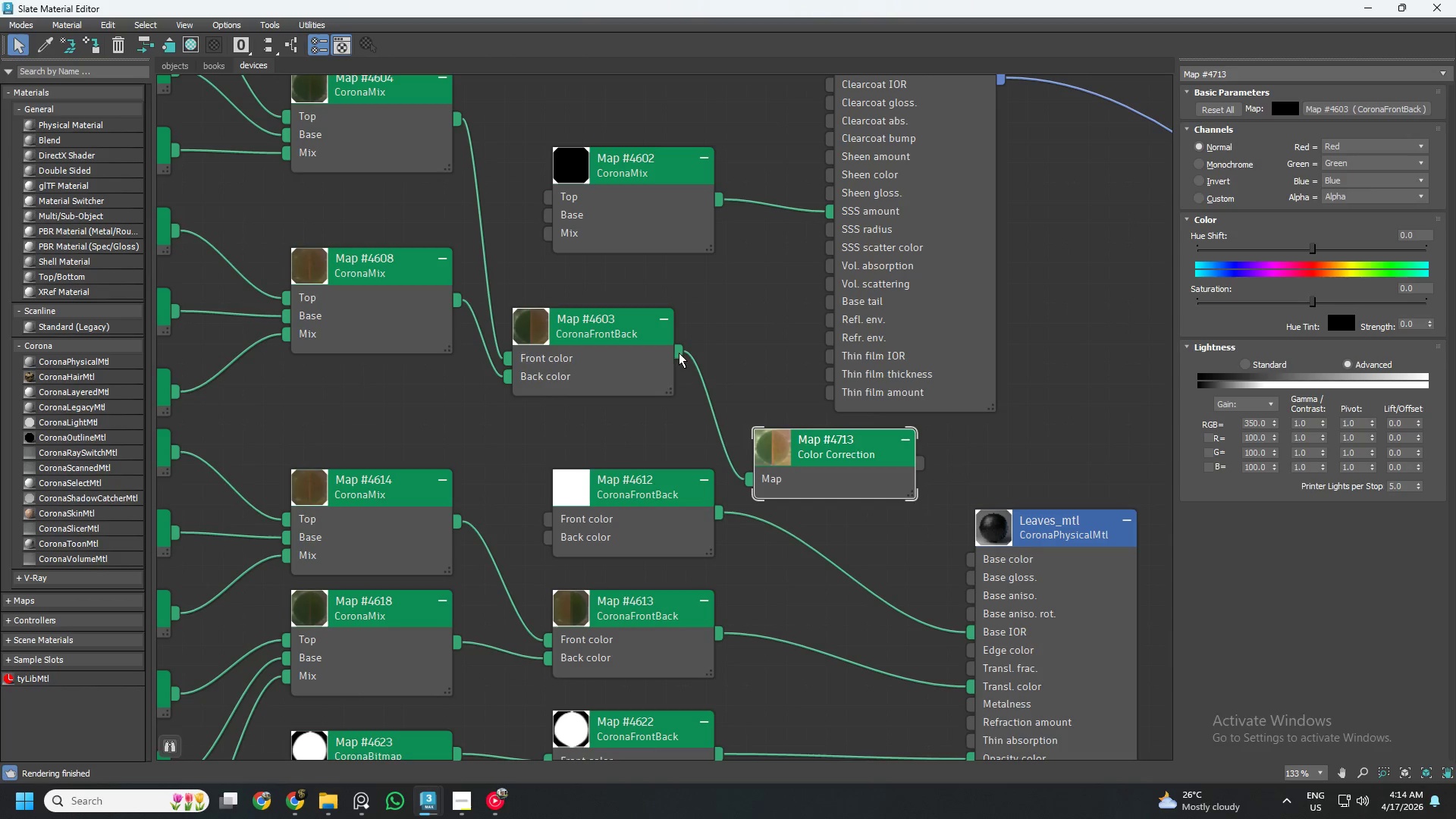 
left_click_drag(start_coordinate=[678, 350], to_coordinate=[973, 557])
 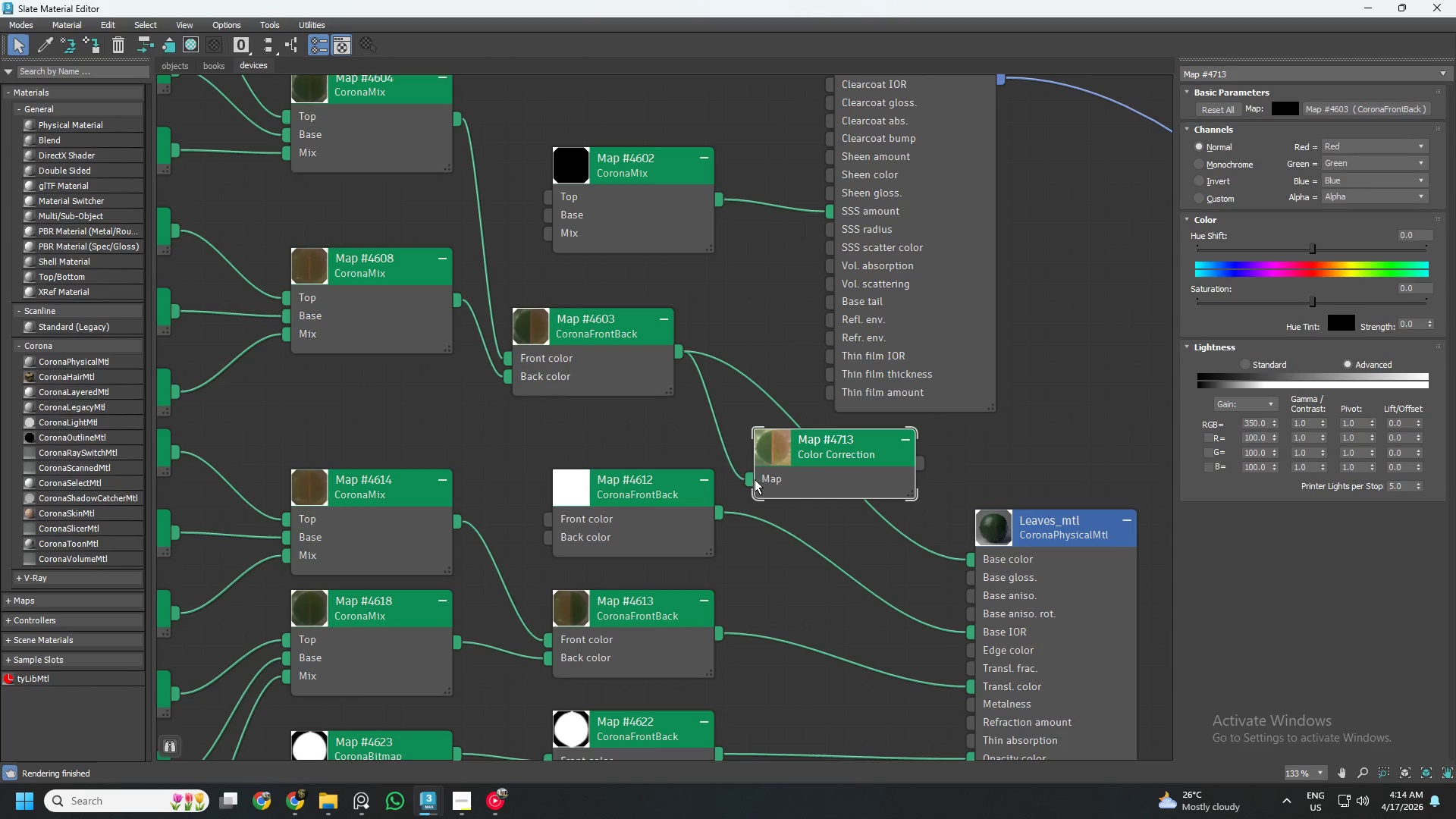 
left_click_drag(start_coordinate=[748, 479], to_coordinate=[707, 430])
 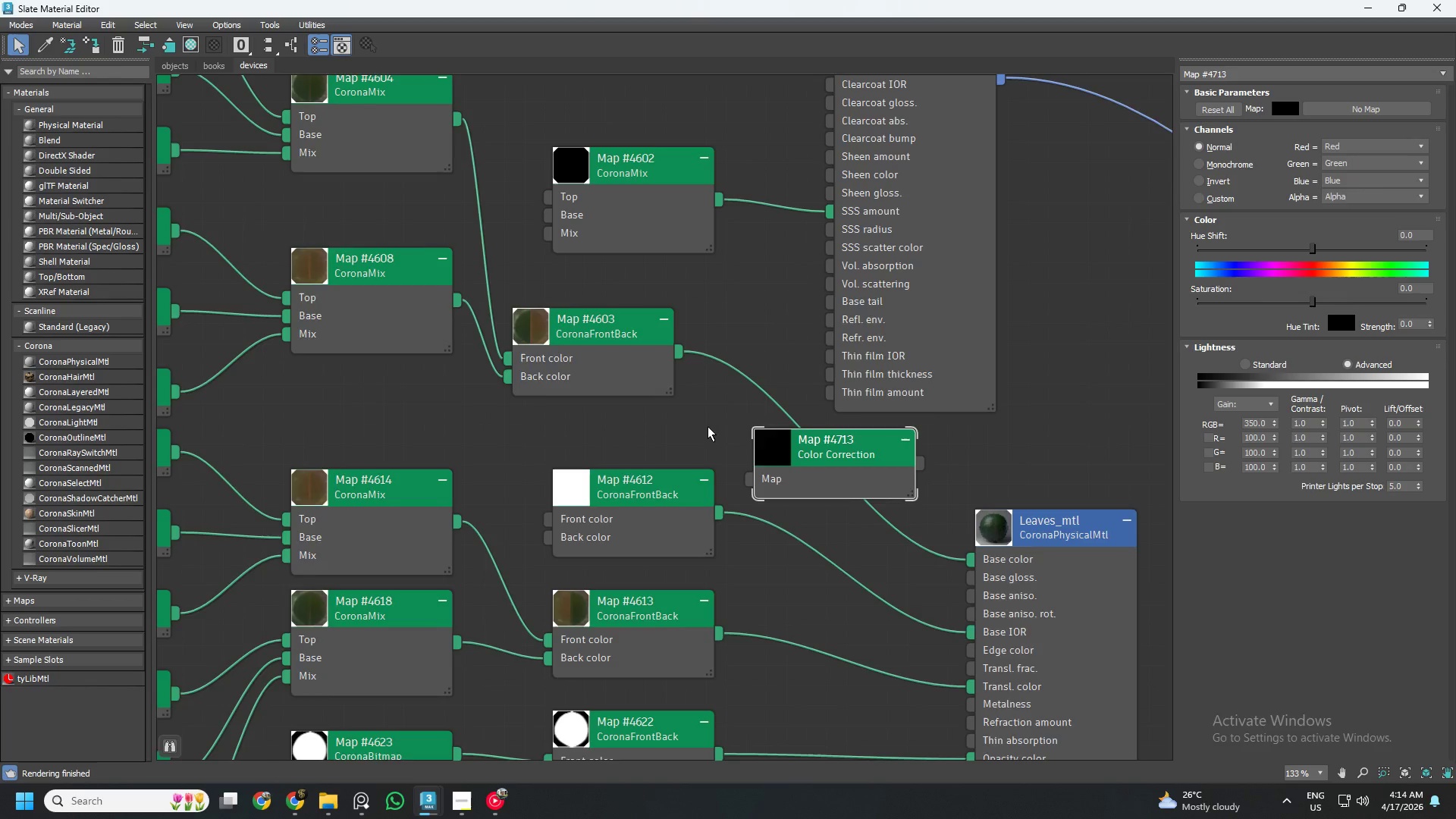 
scroll: coordinate [722, 425], scroll_direction: down, amount: 7.0
 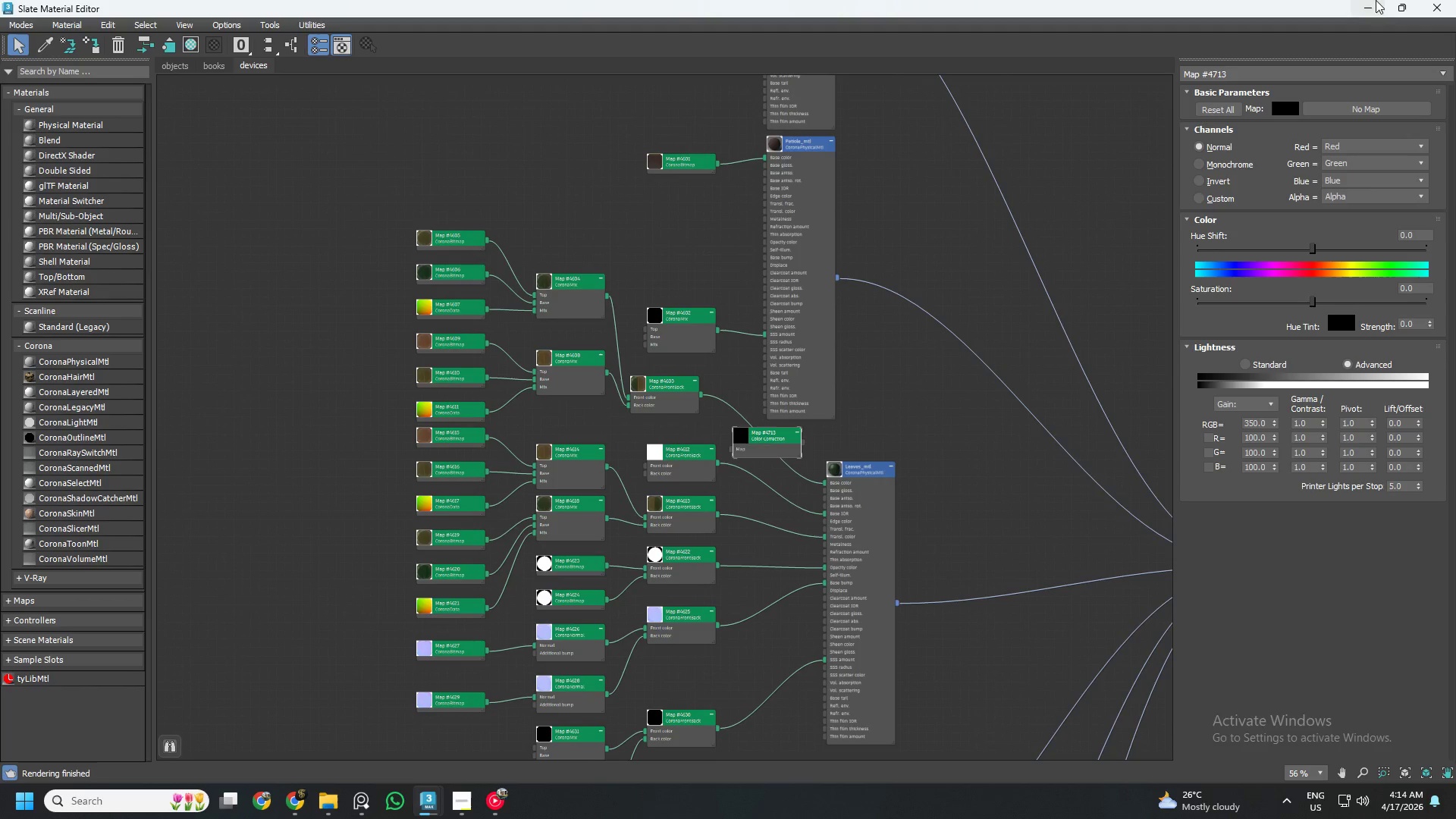 
left_click([1407, 9])
 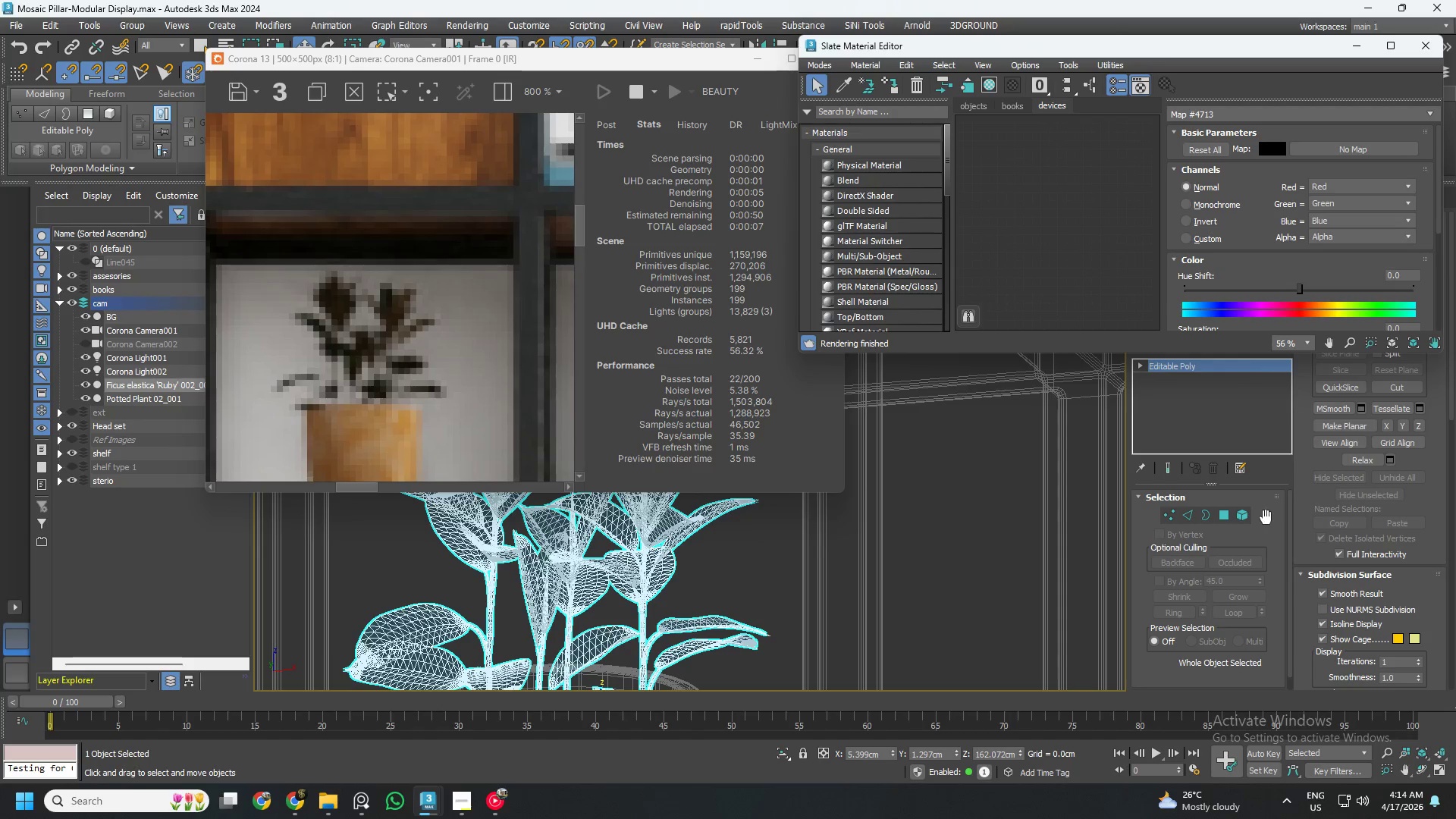 
left_click([1241, 515])
 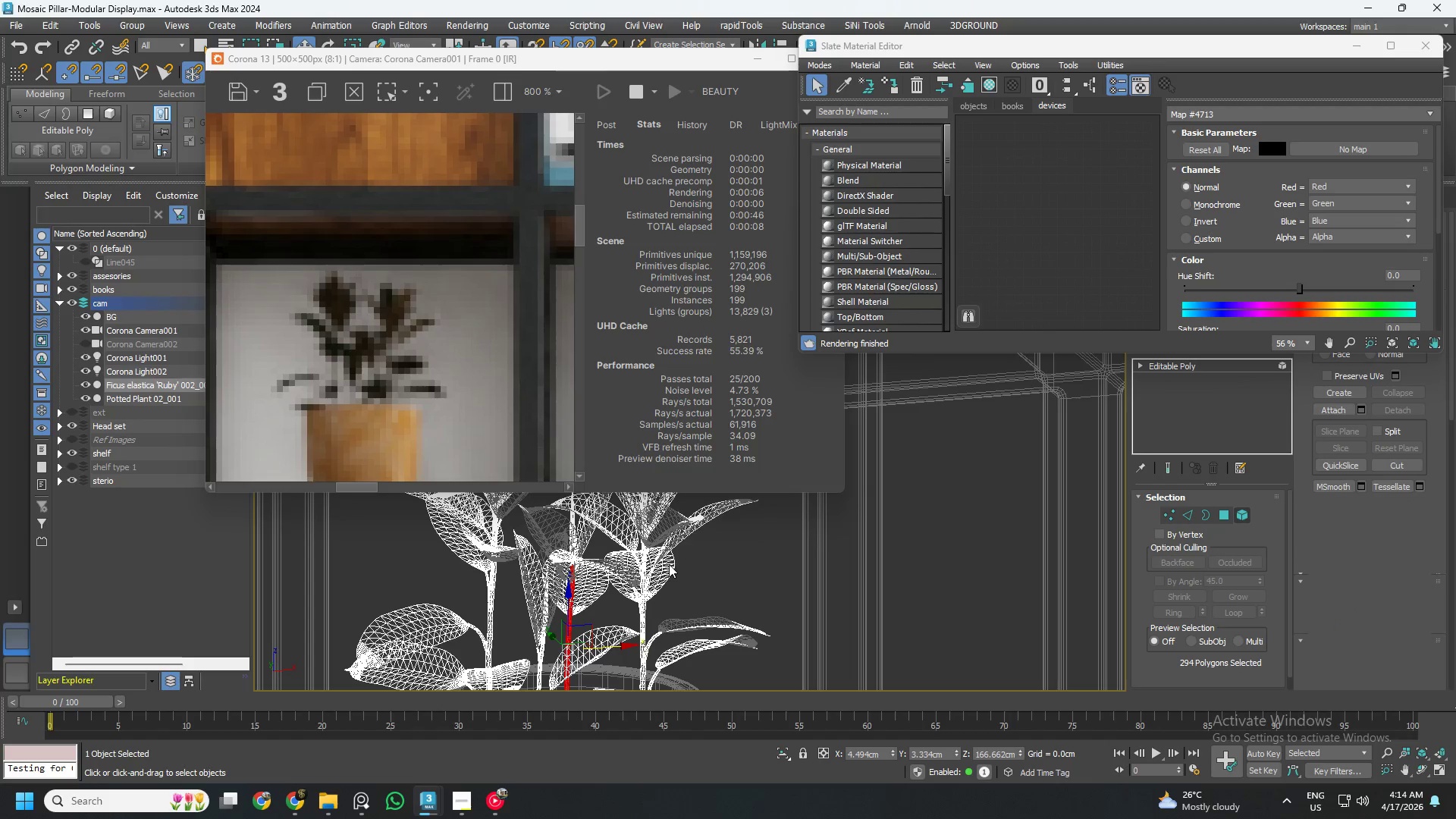 
left_click([658, 568])
 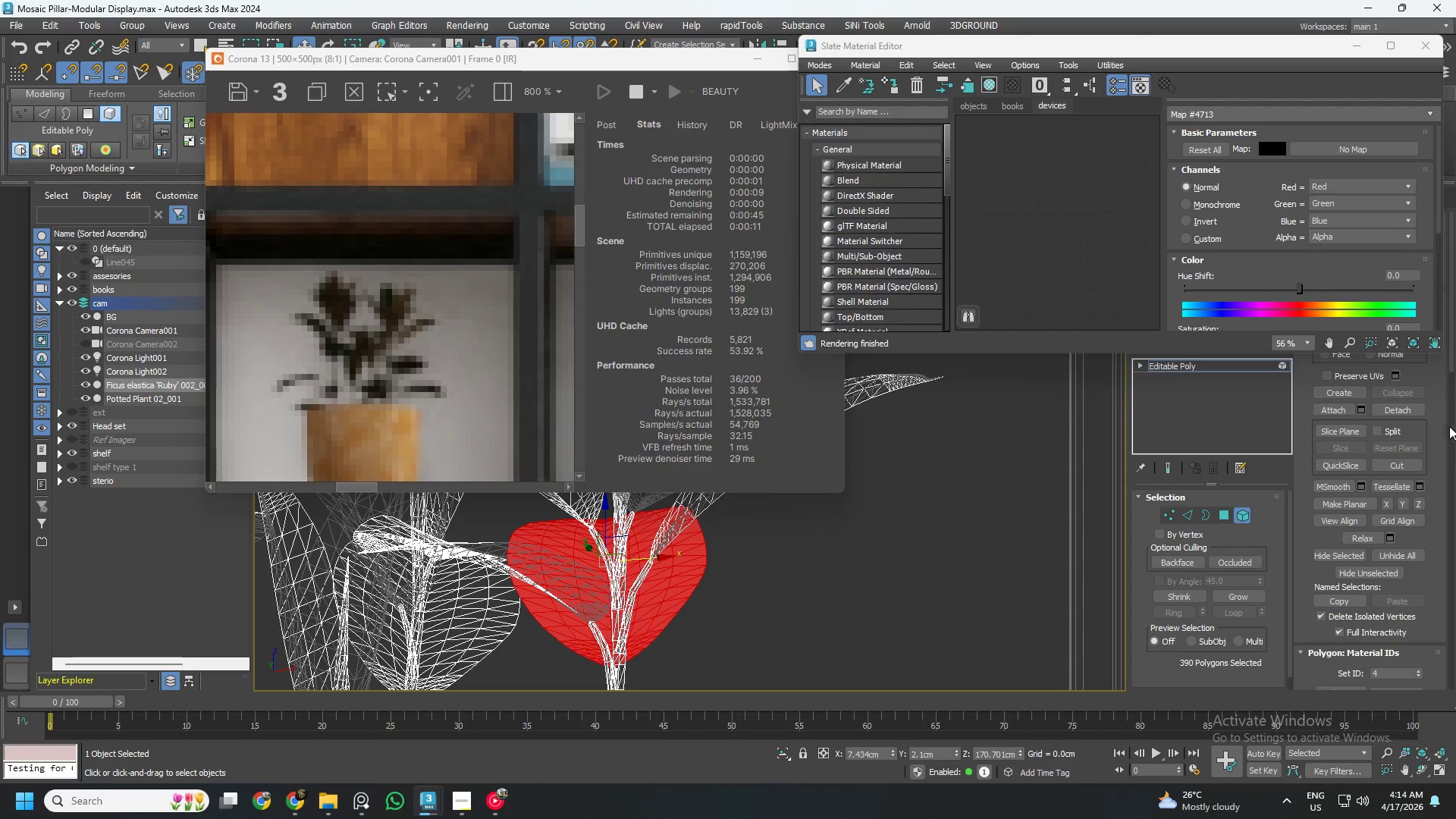 
scroll: coordinate [656, 568], scroll_direction: up, amount: 3.0
 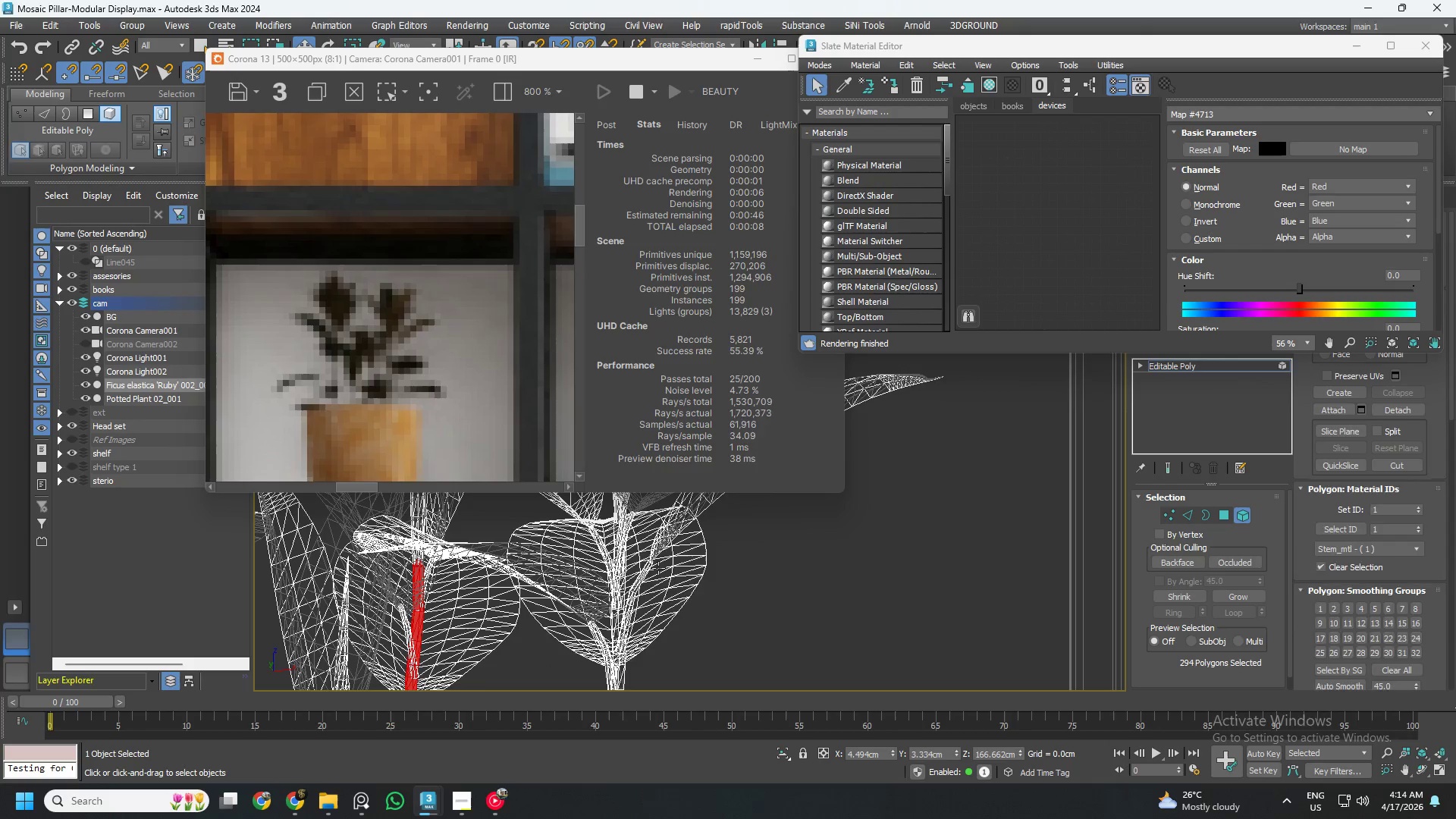 
left_click_drag(start_coordinate=[1451, 347], to_coordinate=[1455, 328])
 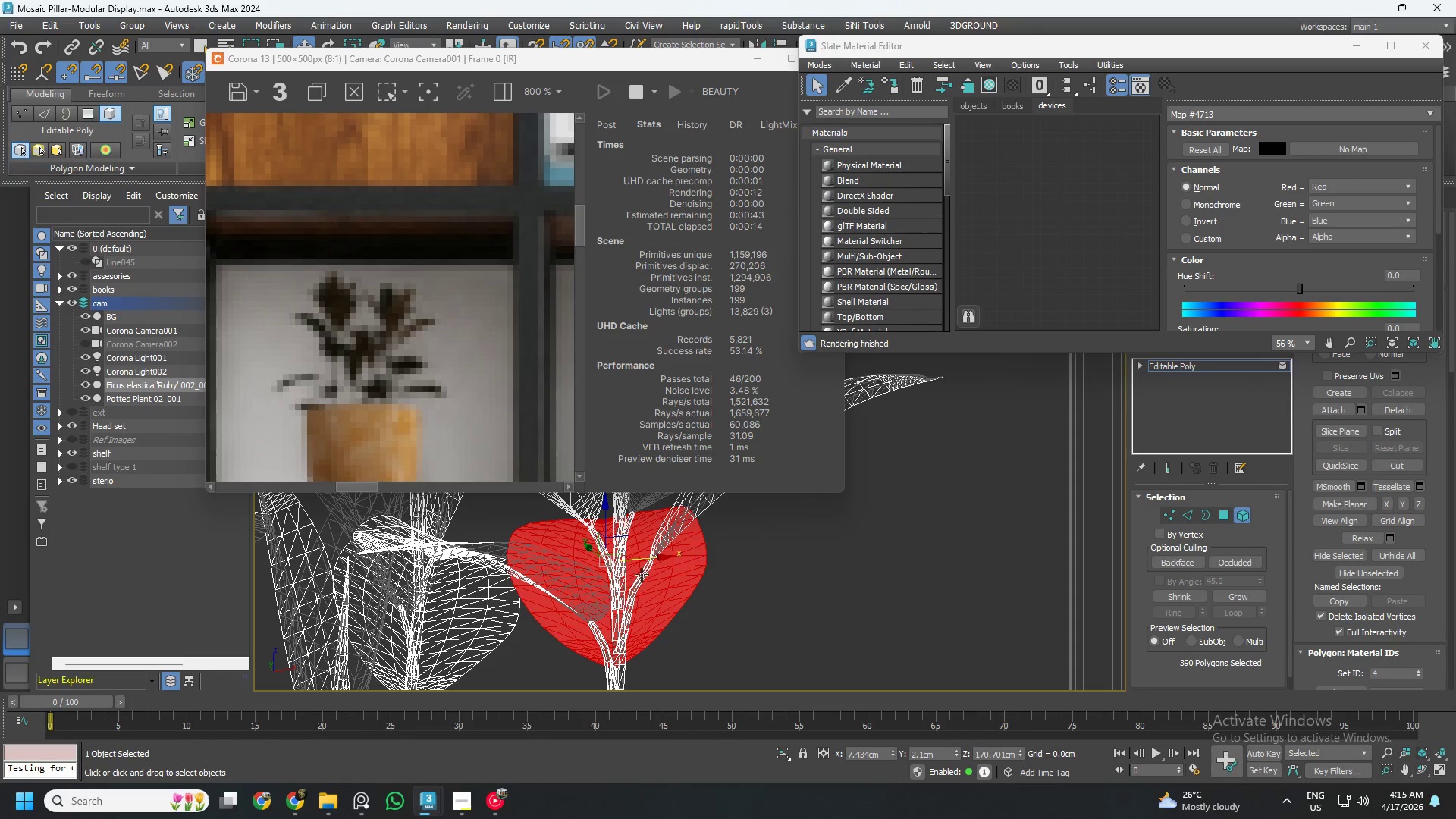 
left_click([457, 614])
 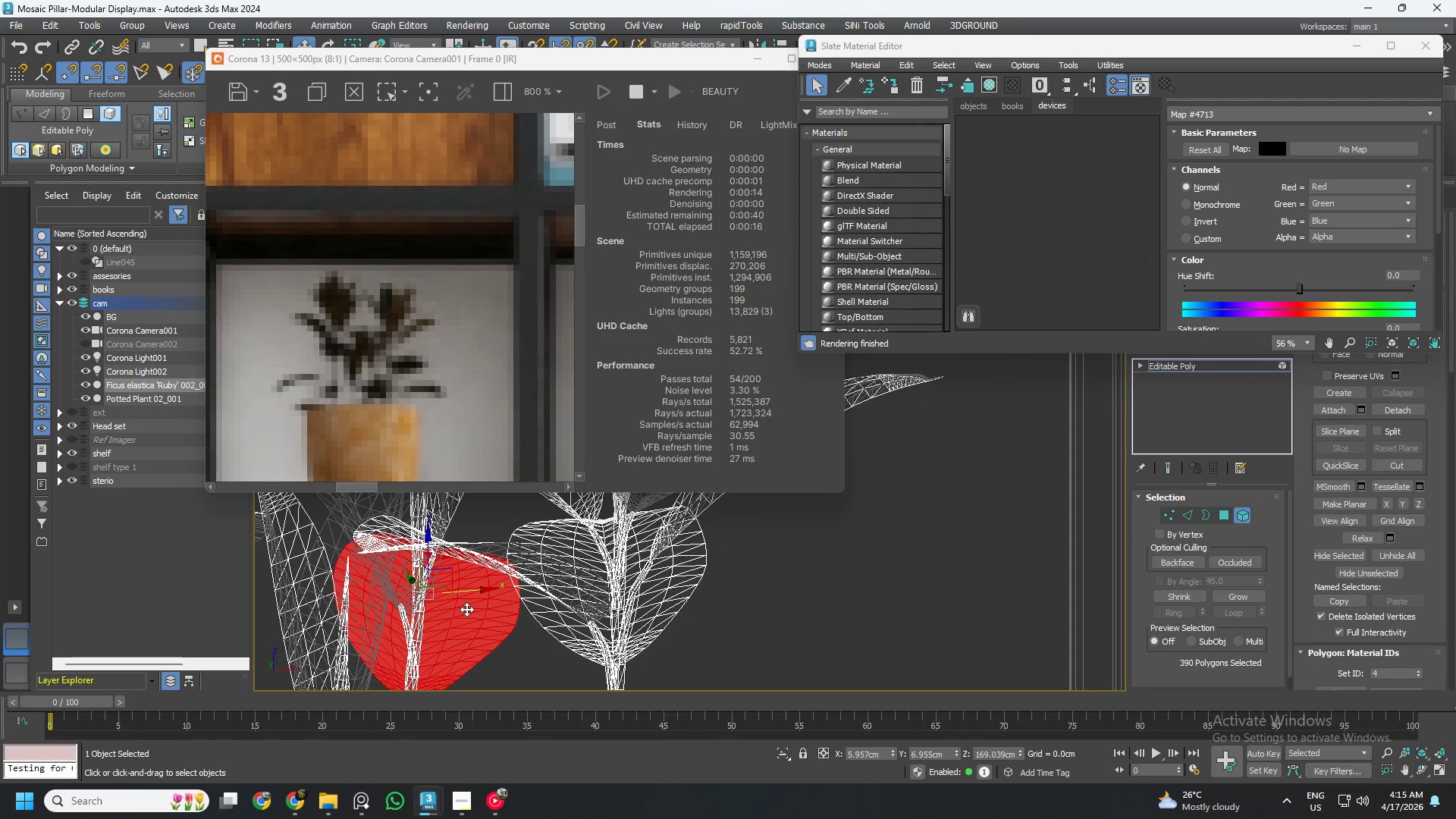 
left_click([285, 592])
 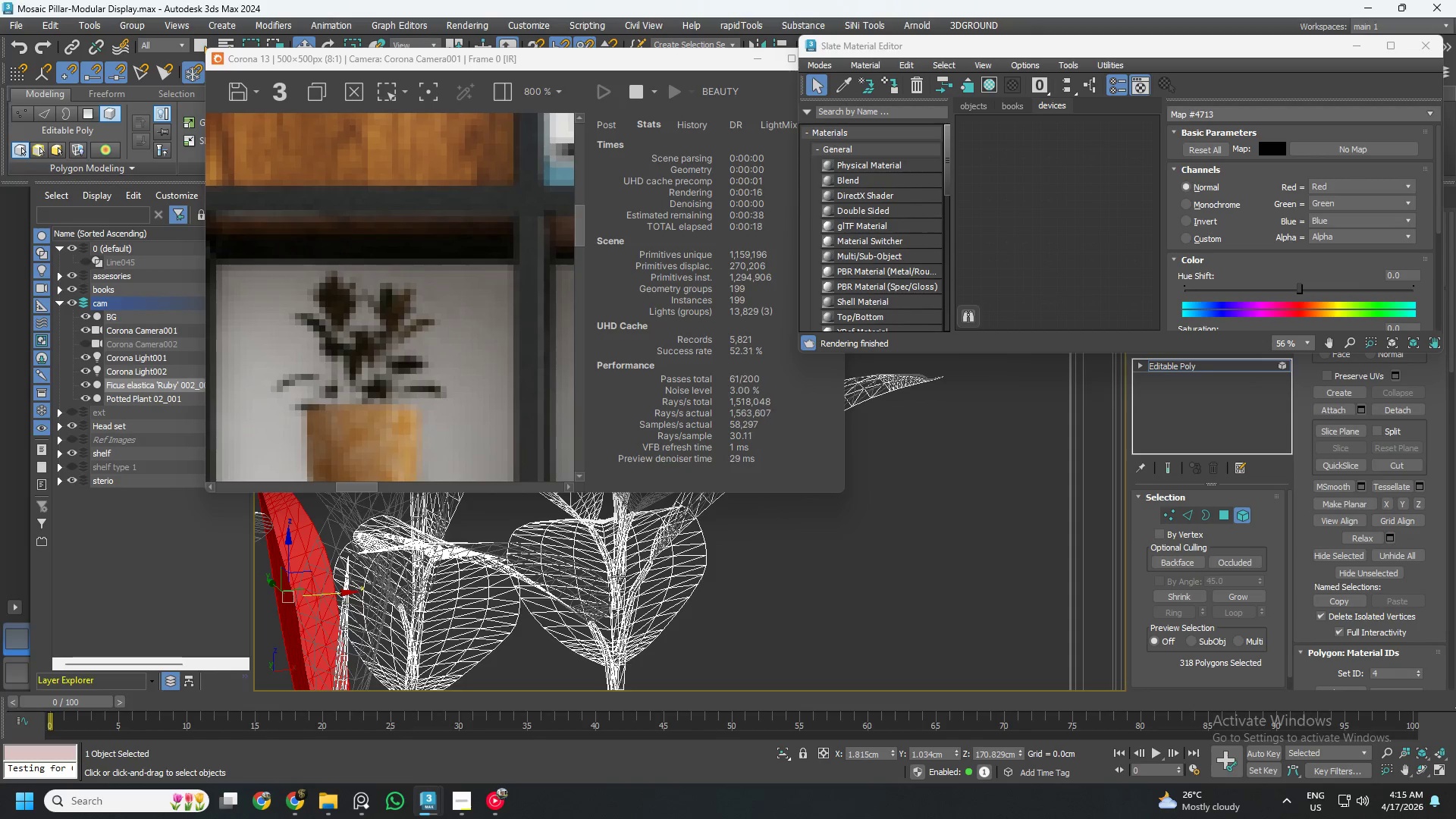 
left_click([620, 553])
 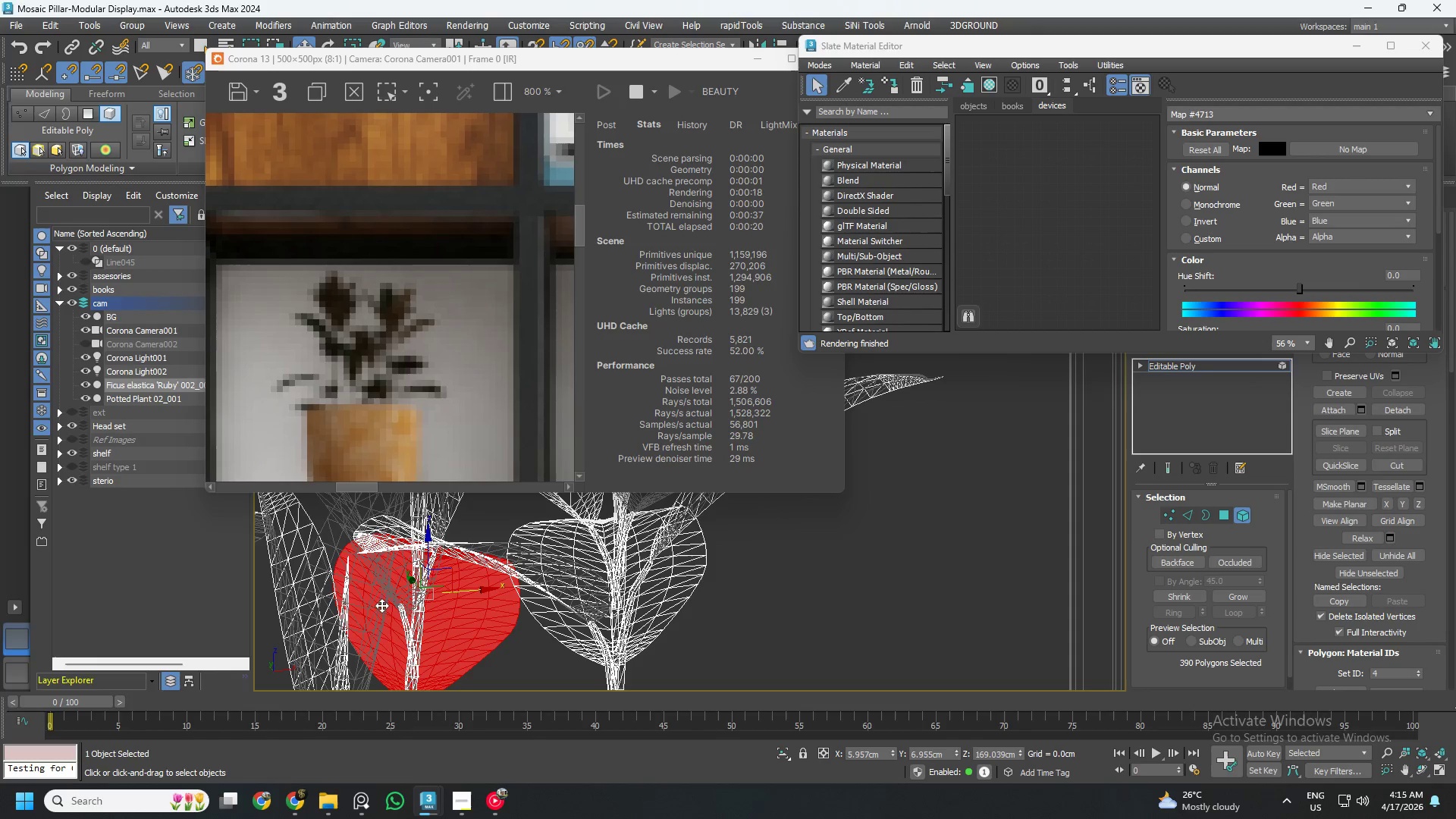 
left_click([281, 550])
 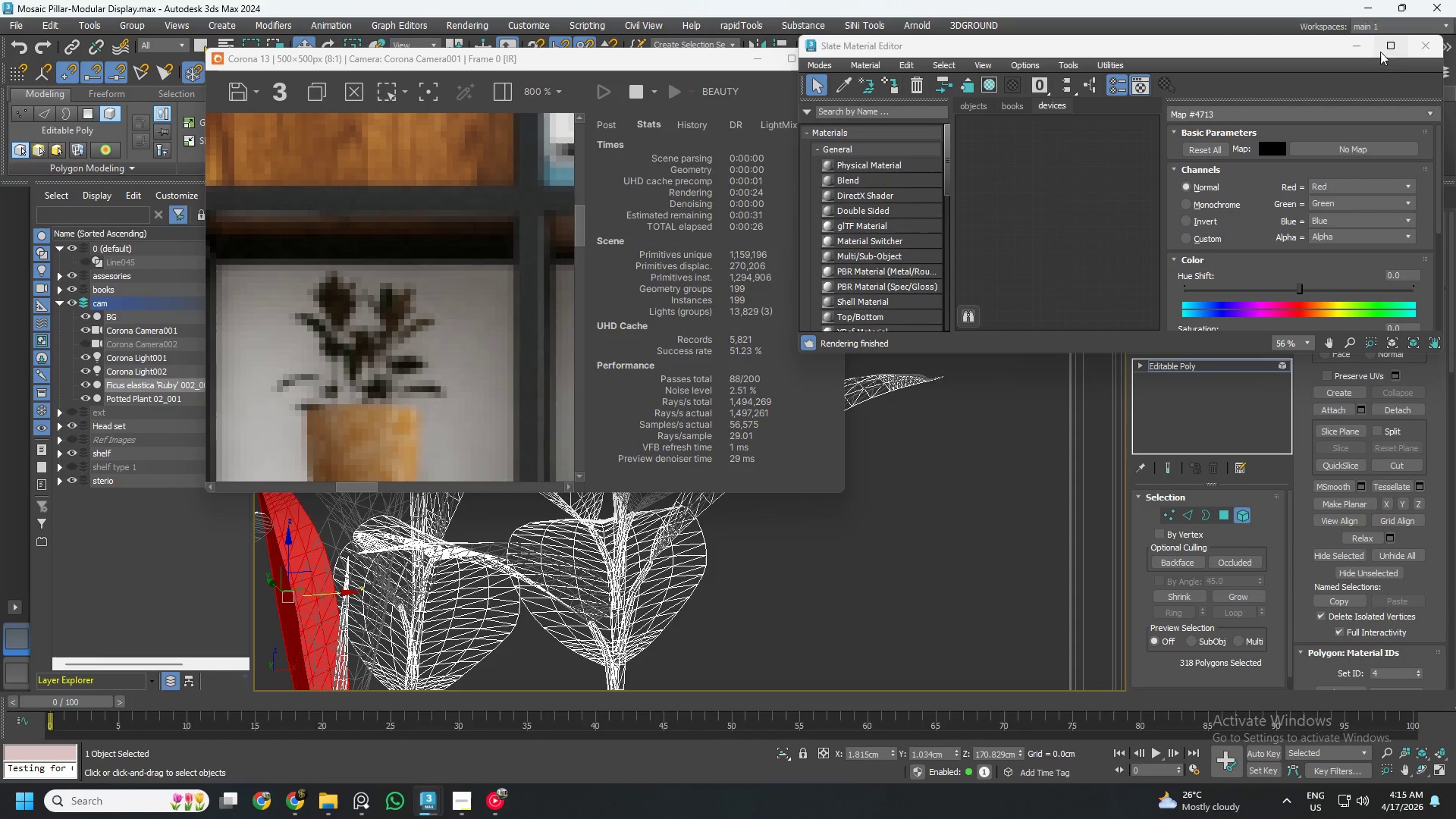 
wait(6.55)
 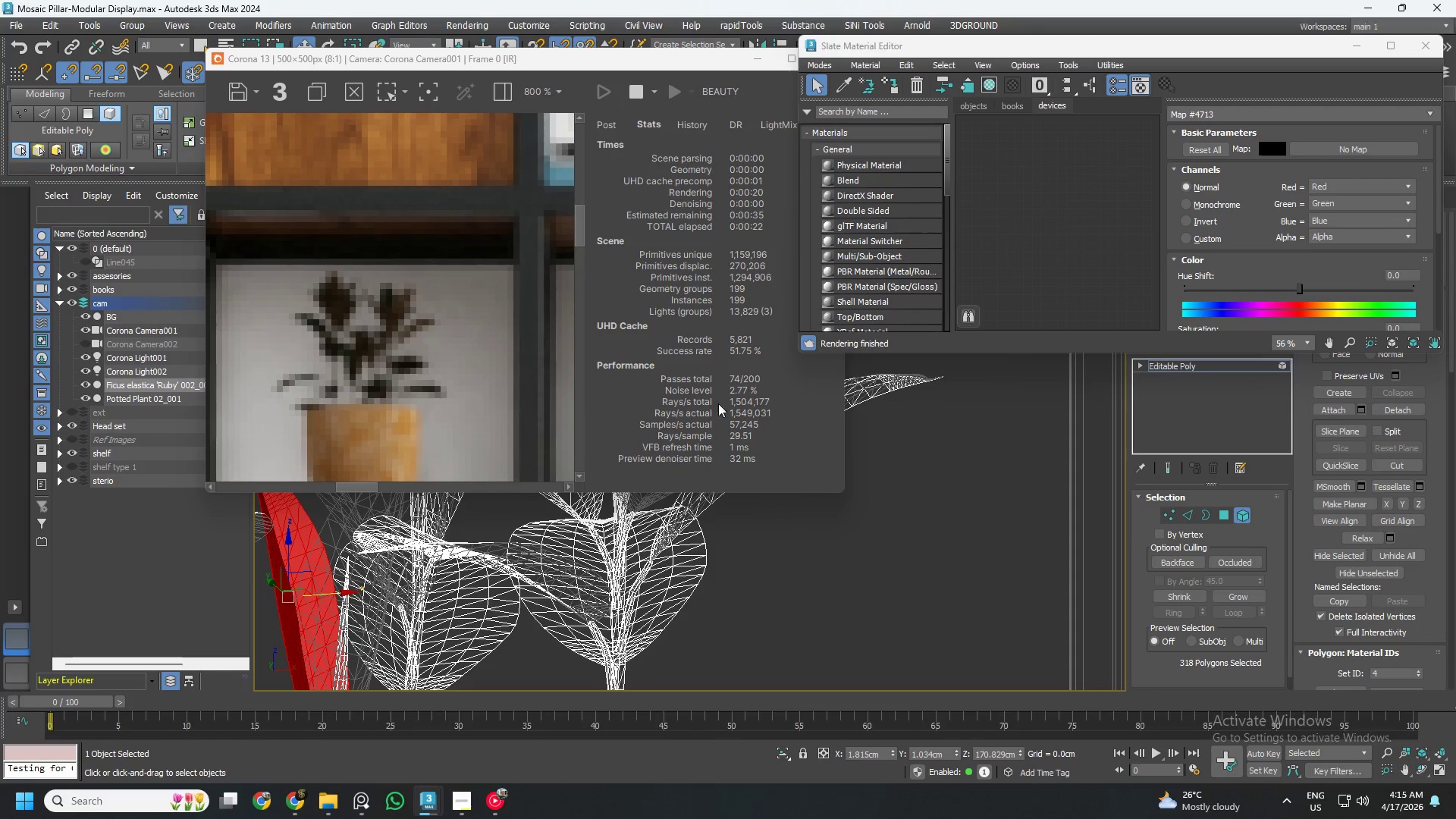 
left_click([1242, 513])
 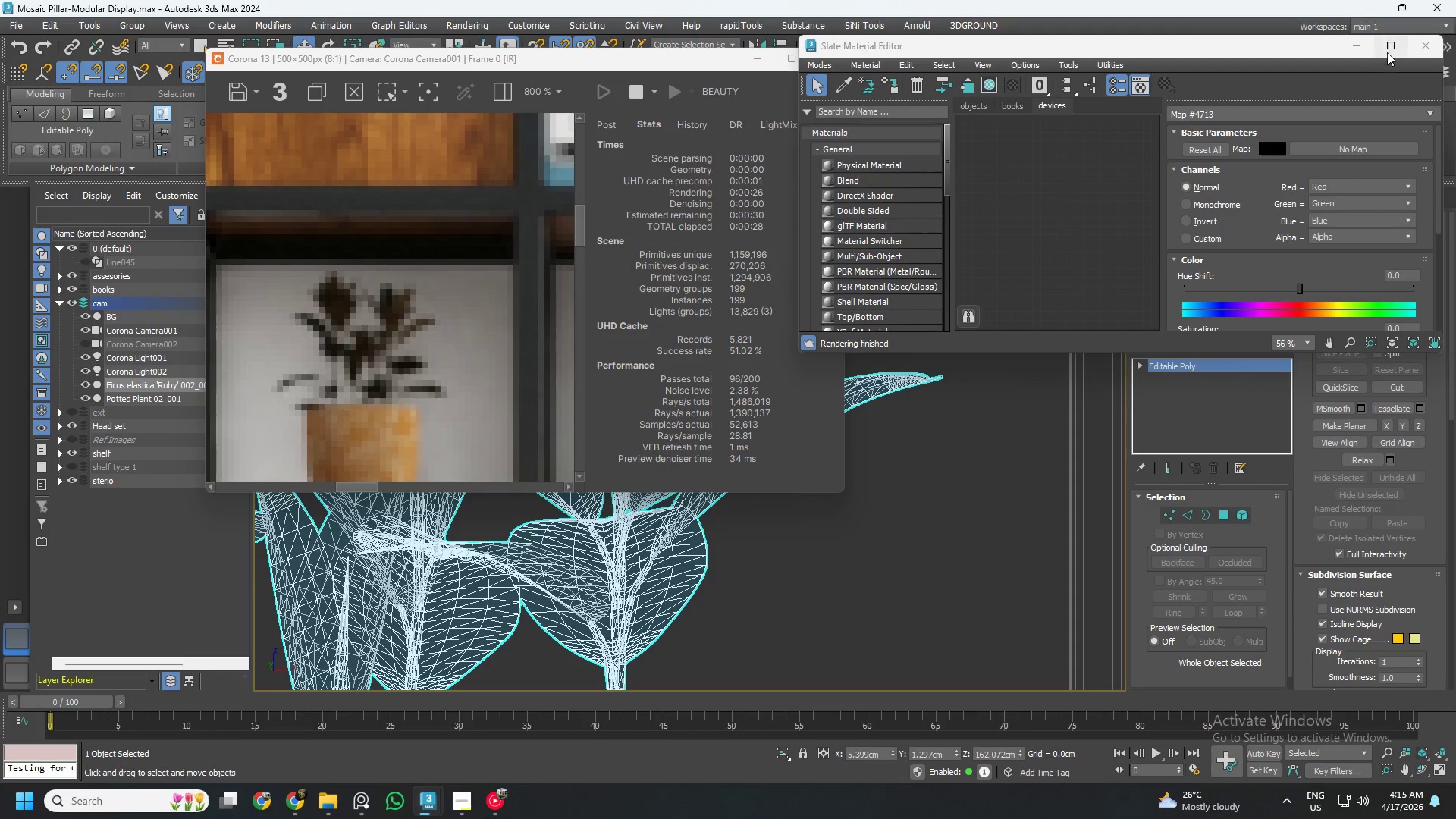 
left_click([1388, 50])
 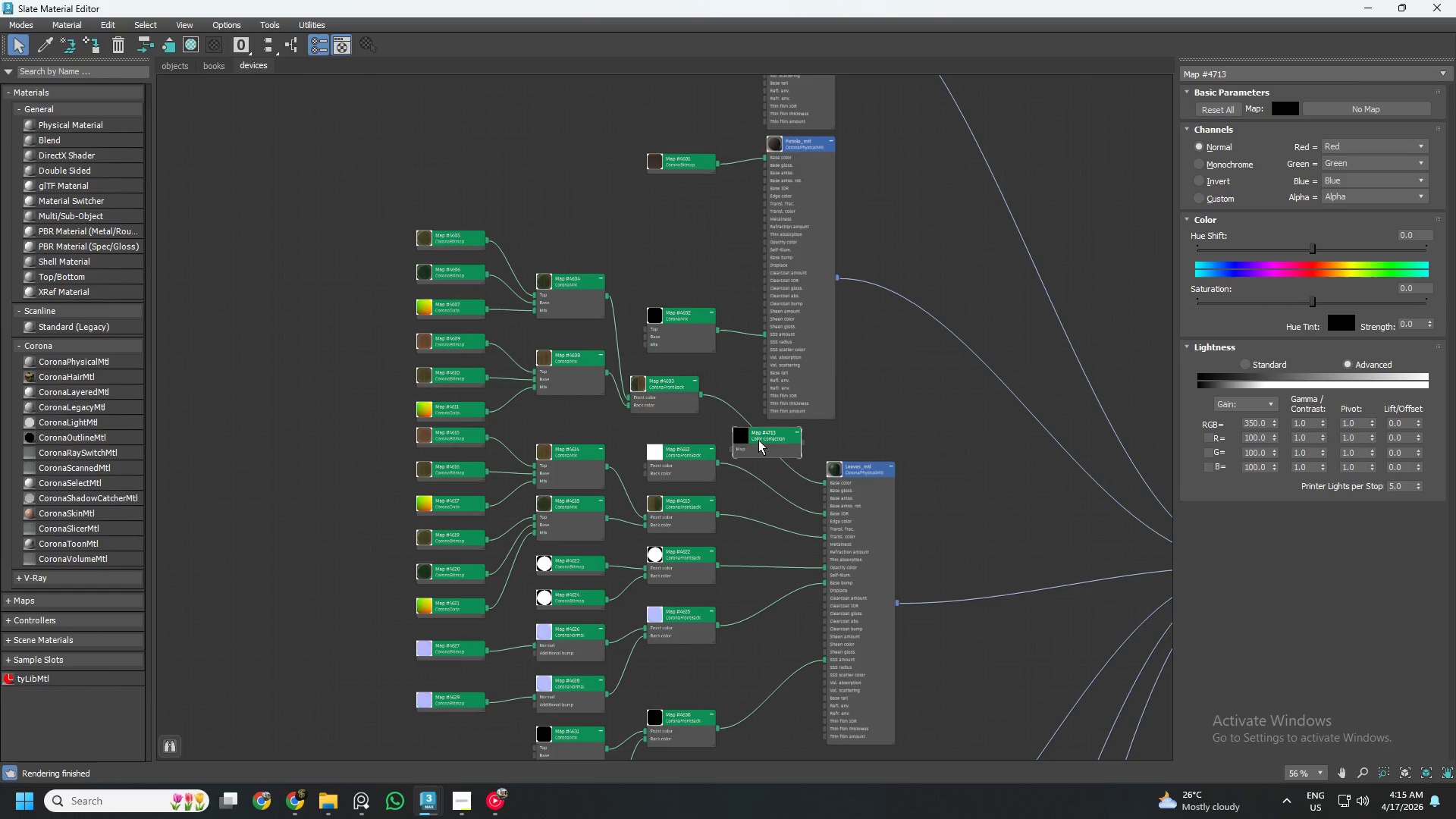 
scroll: coordinate [764, 436], scroll_direction: up, amount: 5.0
 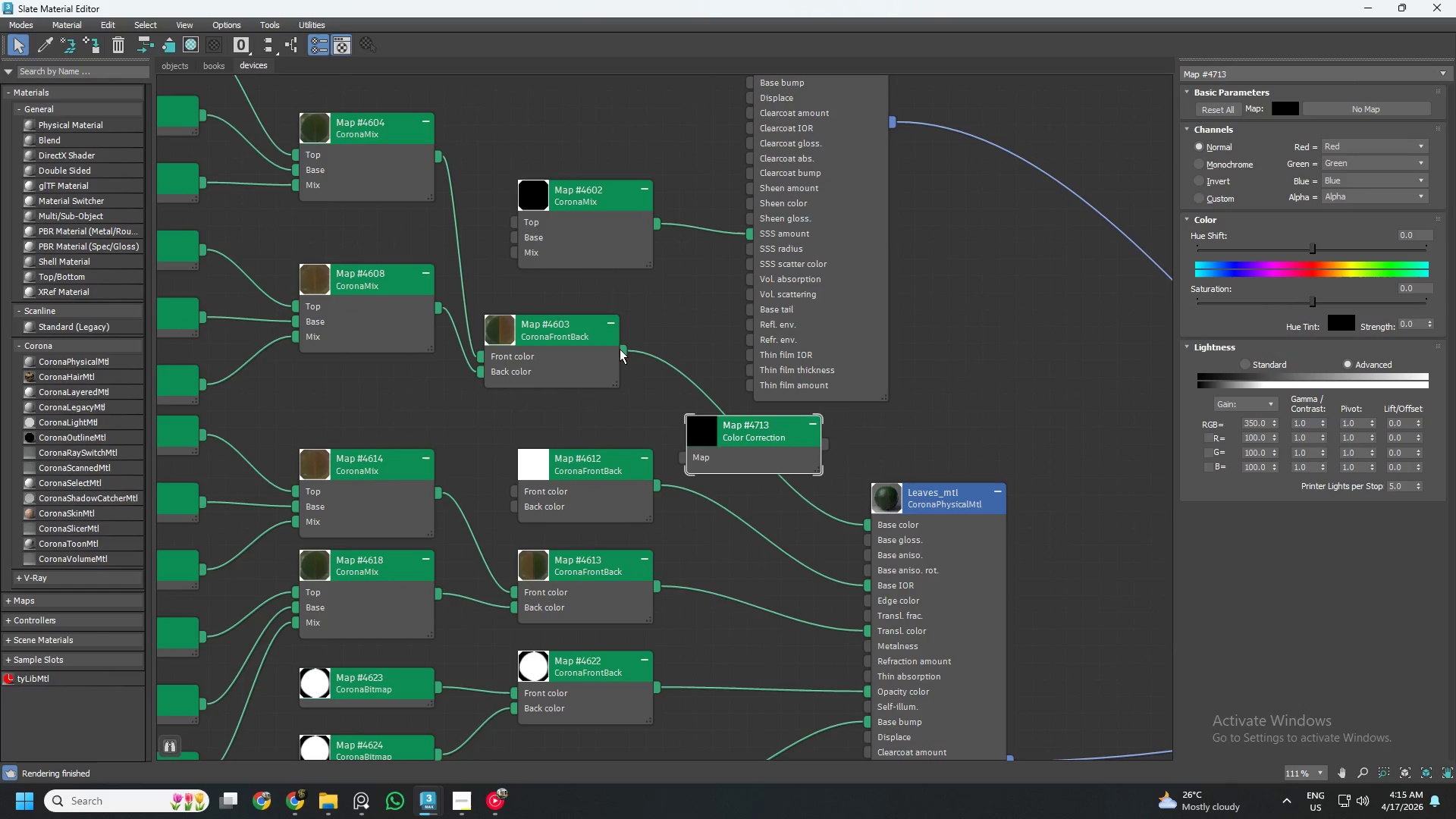 
left_click_drag(start_coordinate=[620, 349], to_coordinate=[682, 460])
 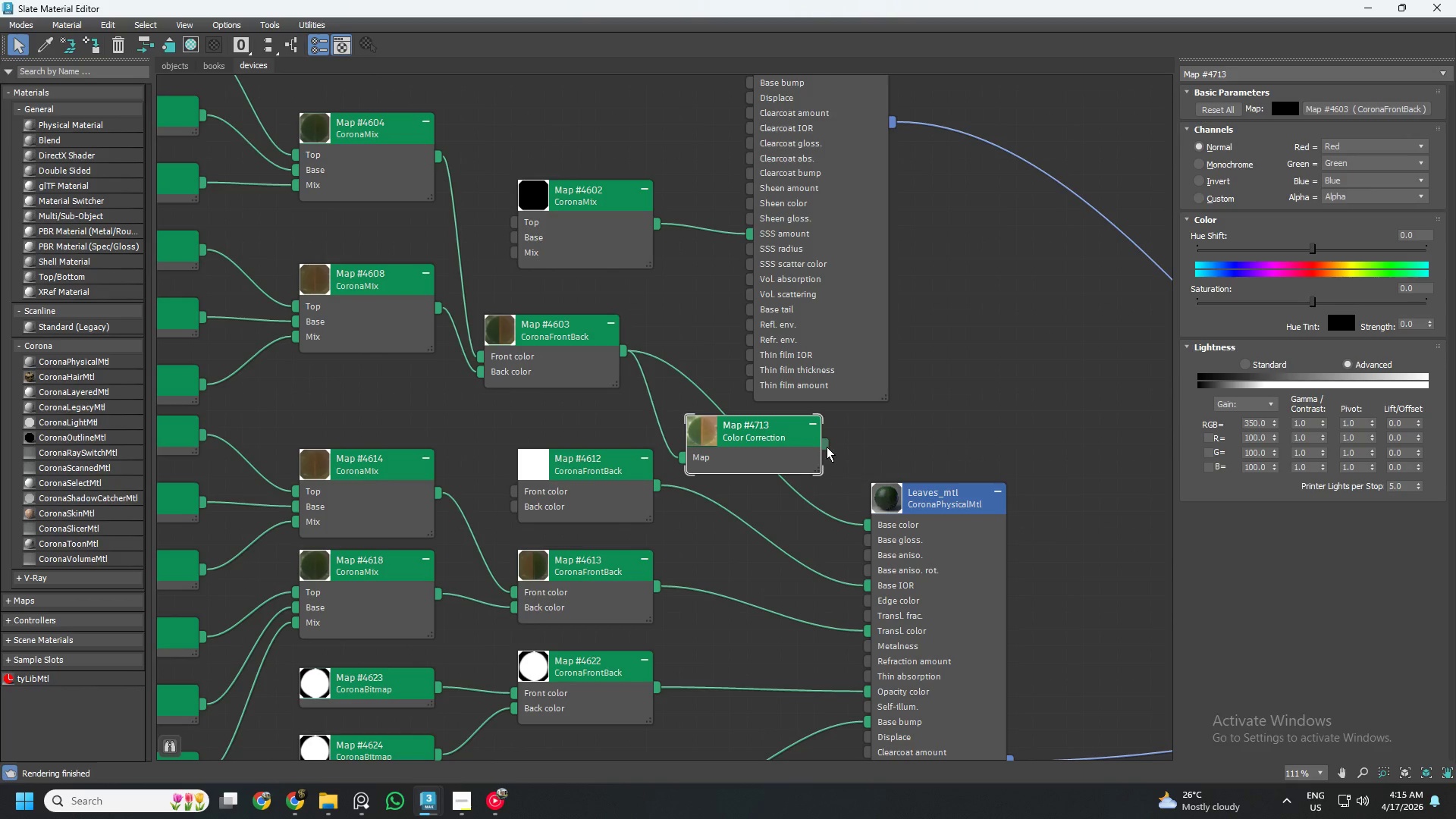 
left_click_drag(start_coordinate=[827, 447], to_coordinate=[868, 527])
 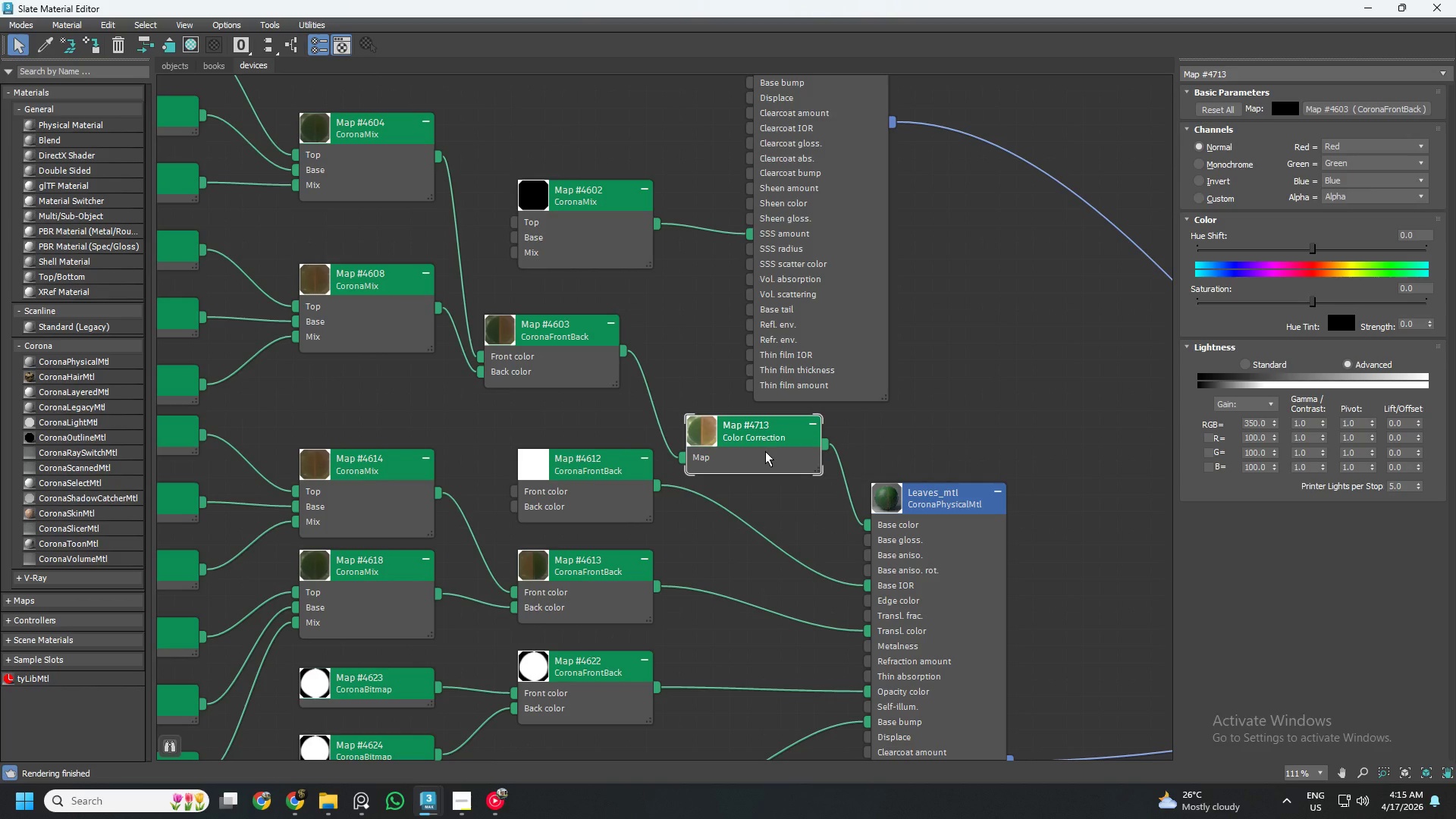 
left_click_drag(start_coordinate=[765, 451], to_coordinate=[784, 448])
 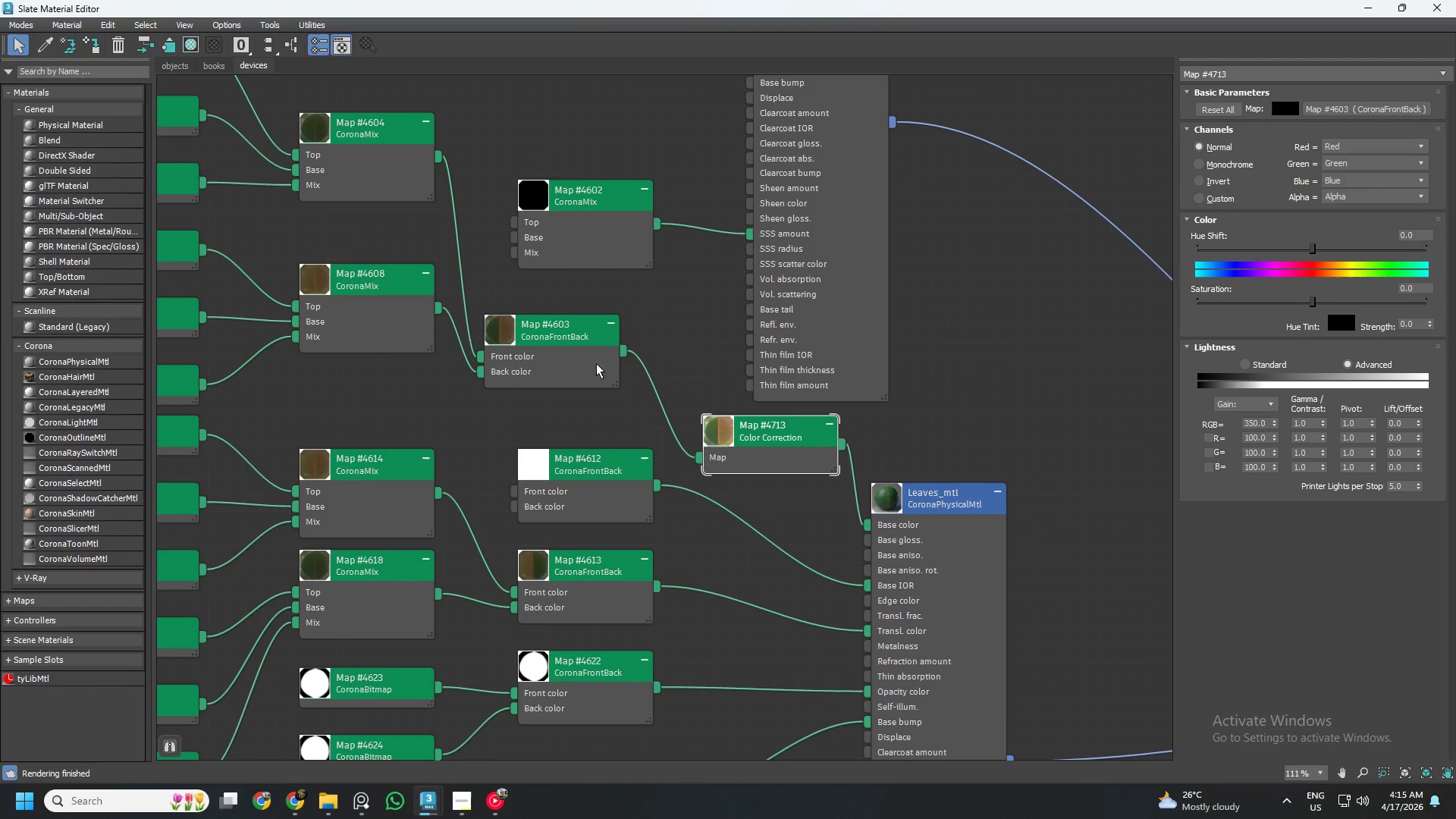 
left_click([573, 366])
 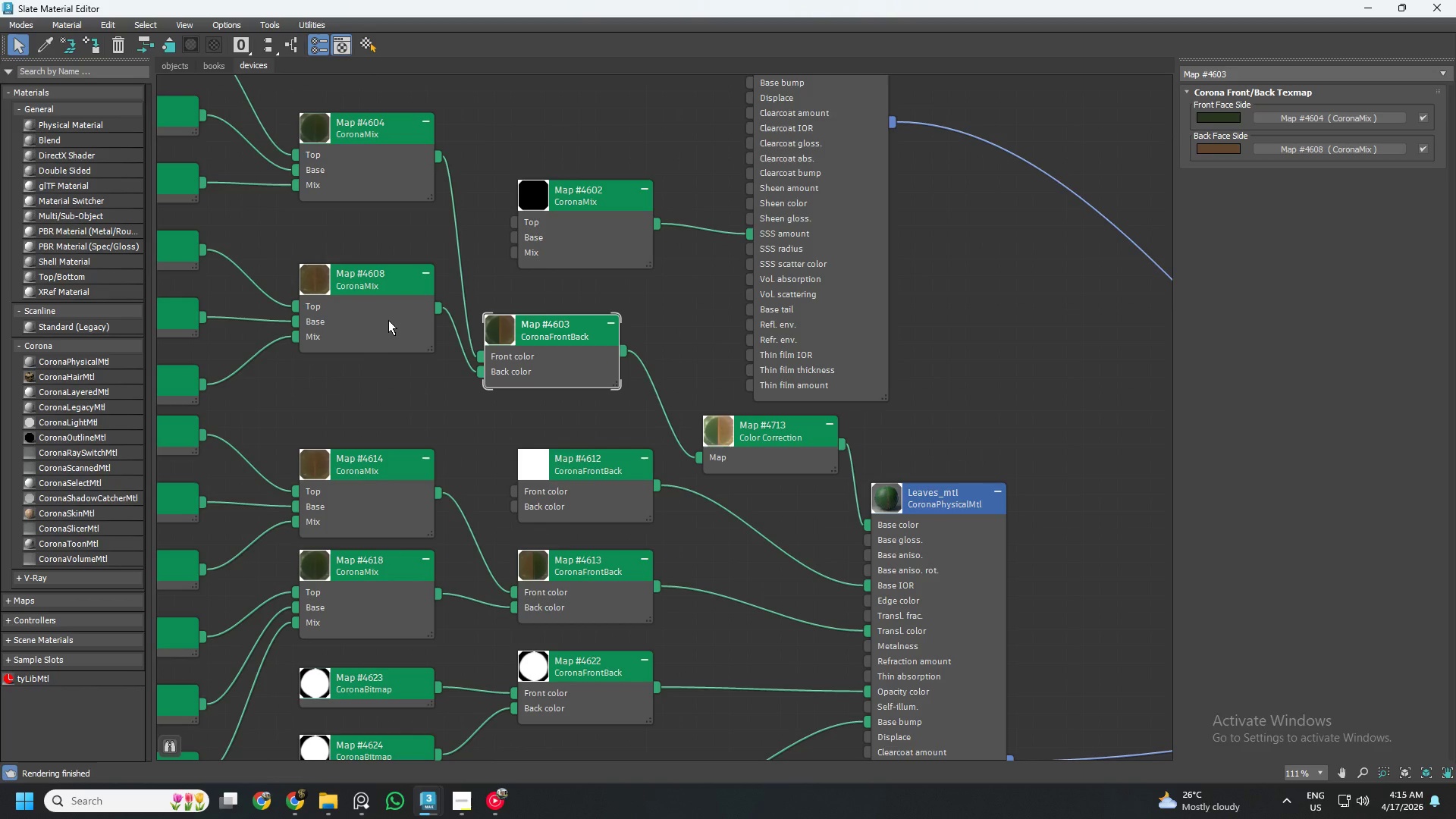 
left_click_drag(start_coordinate=[591, 360], to_coordinate=[654, 353])
 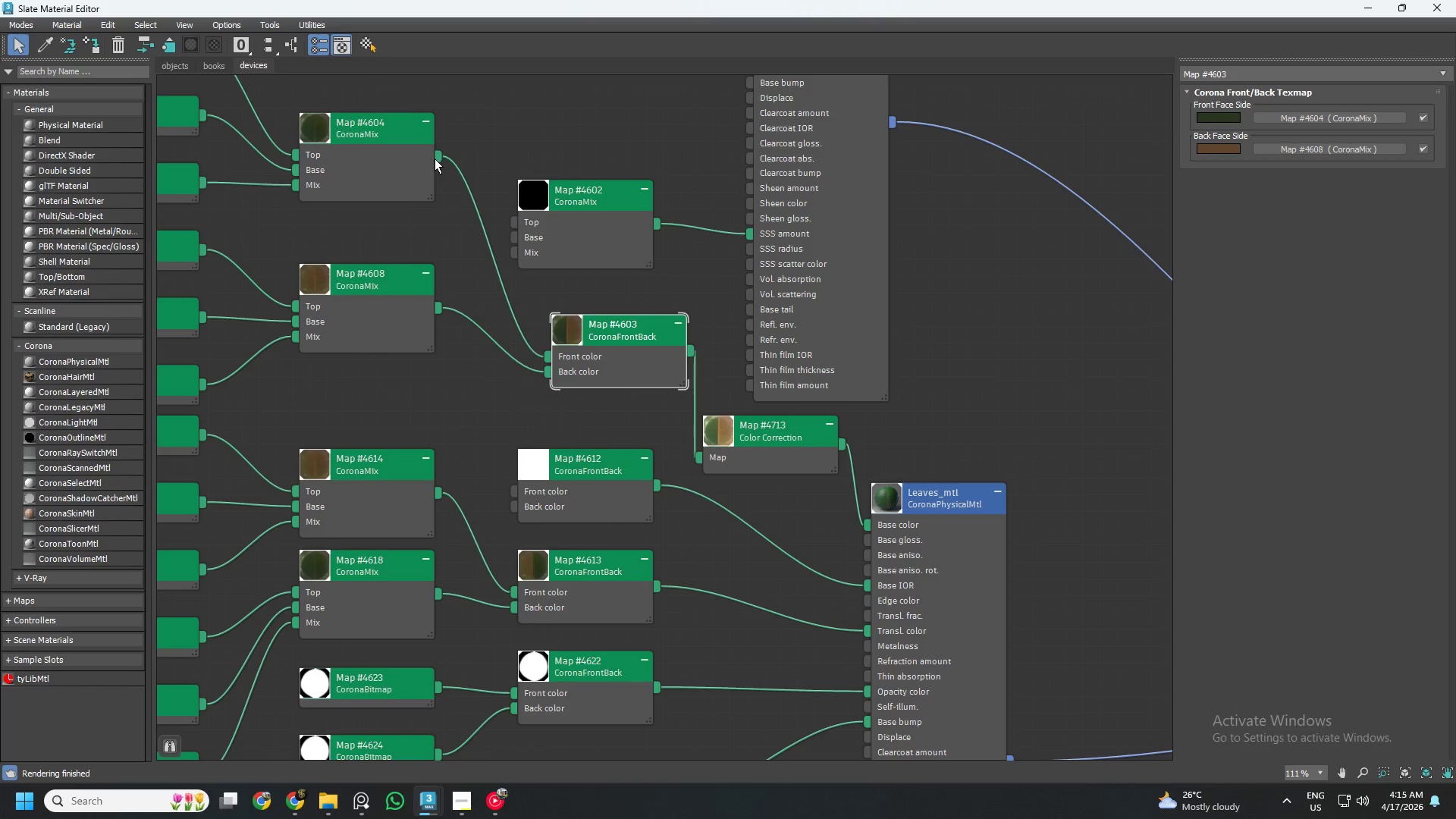 
left_click_drag(start_coordinate=[438, 157], to_coordinate=[551, 374])
 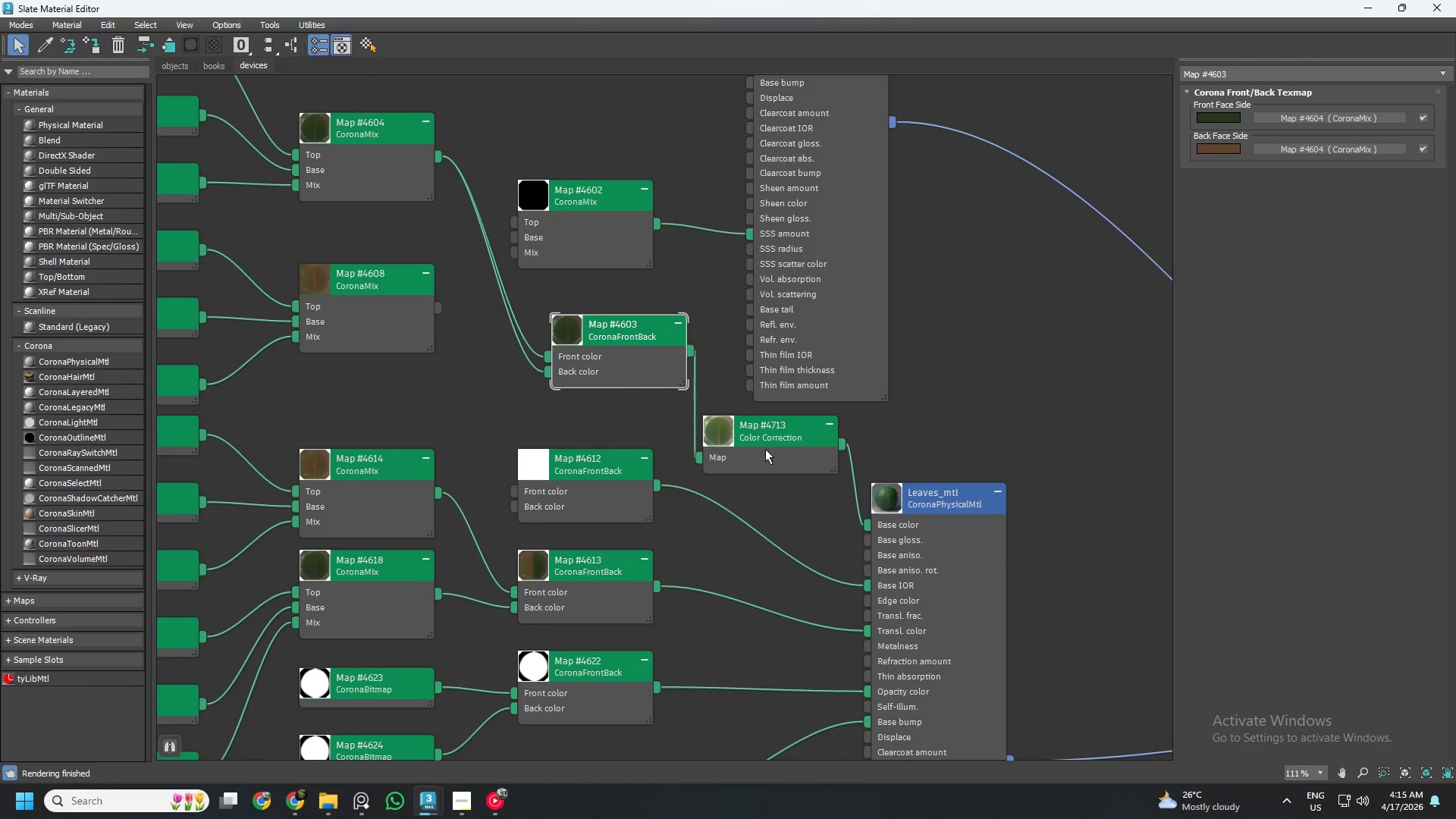 
left_click([774, 445])
 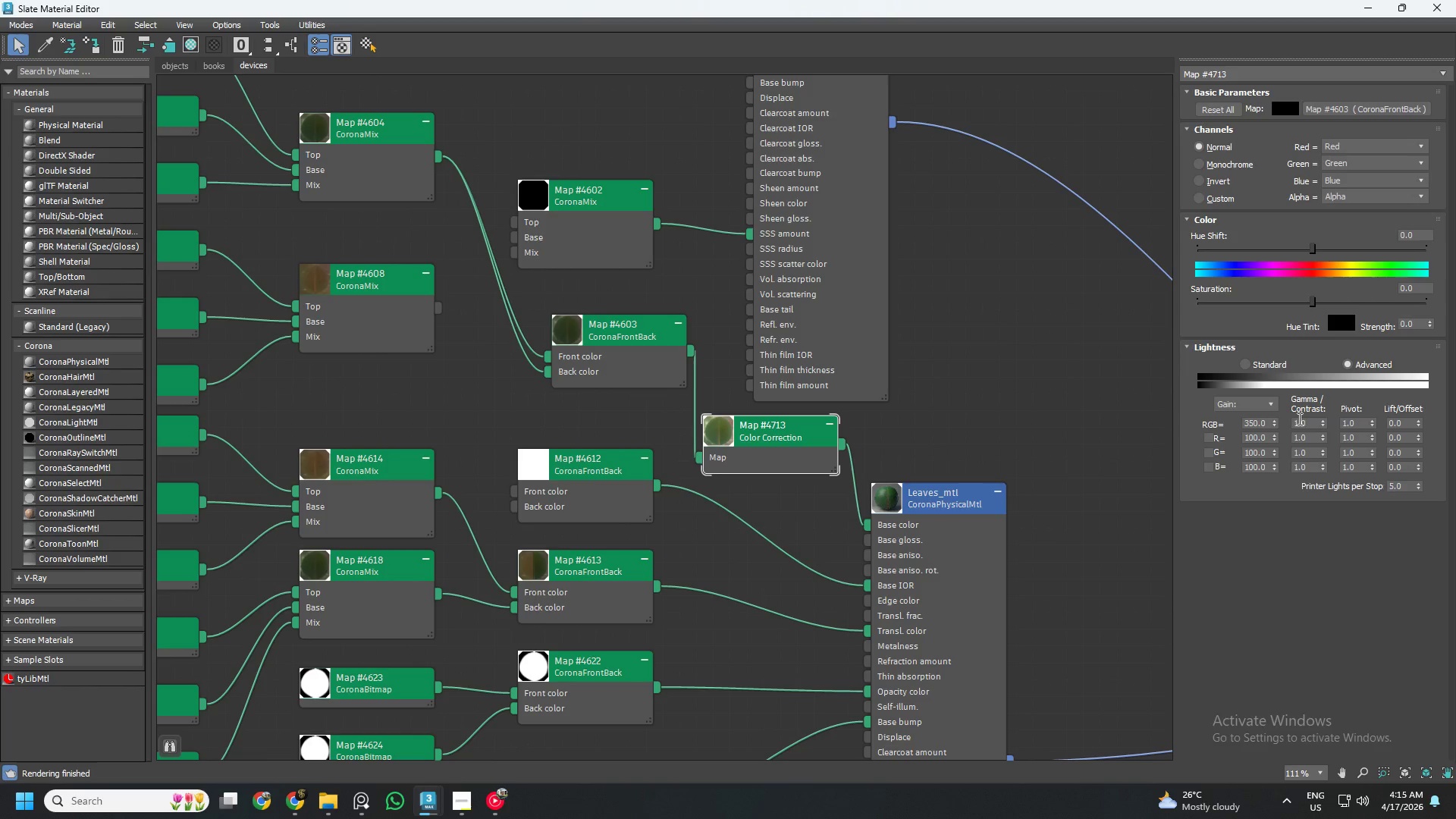 
mouse_move([1276, 404])
 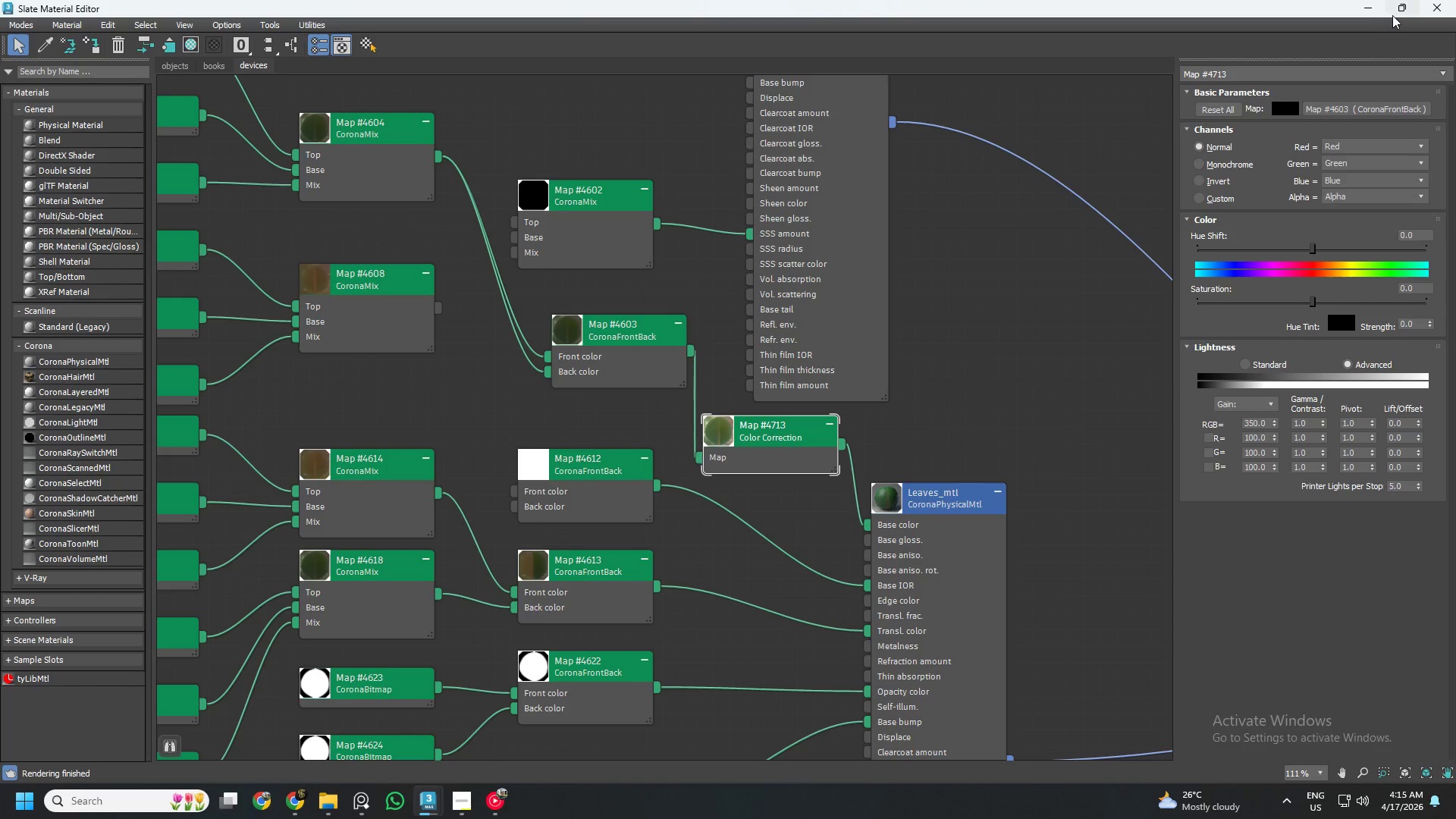 
left_click([1402, 8])
 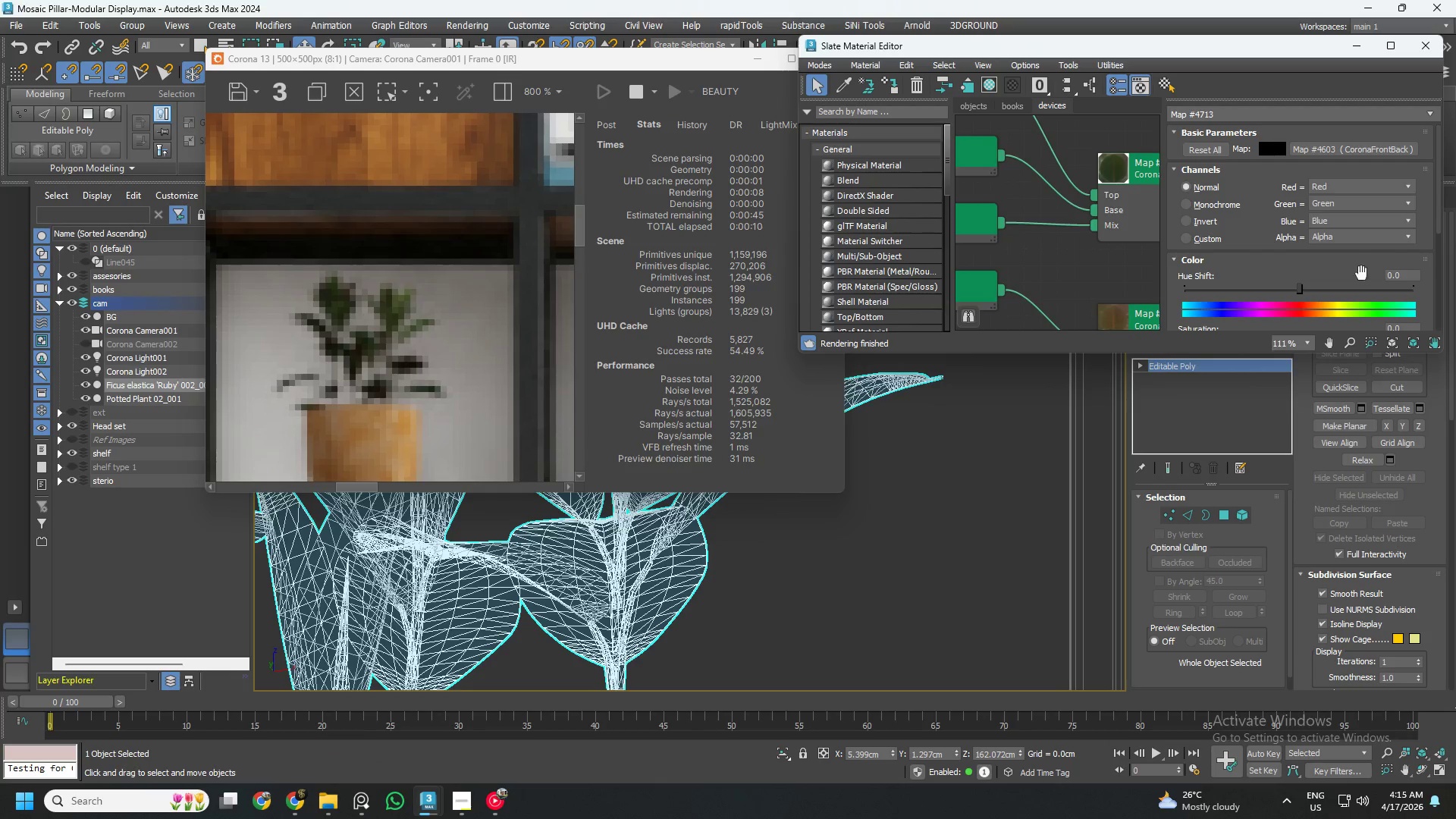 
wait(7.02)
 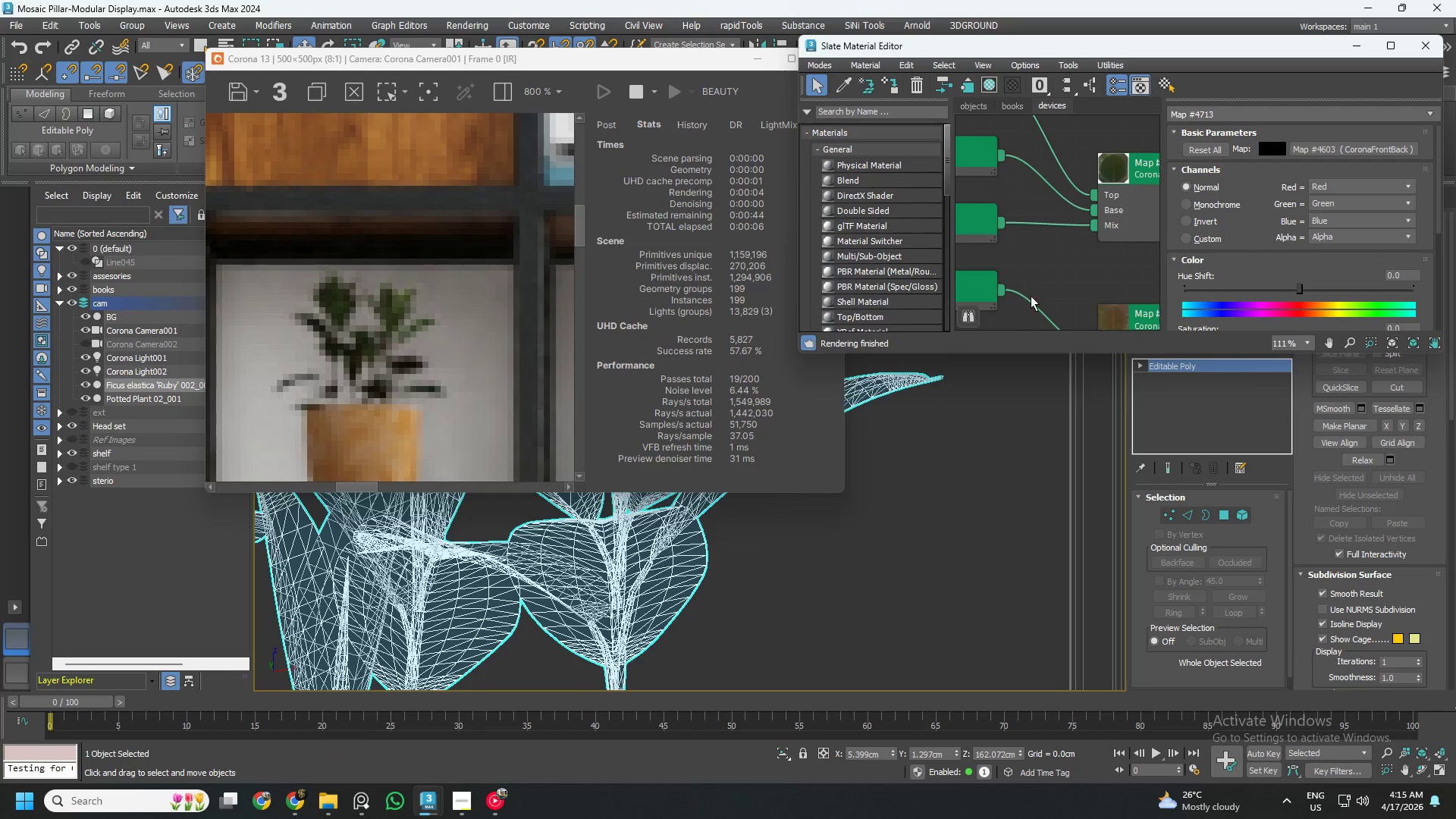 
left_click_drag(start_coordinate=[1301, 286], to_coordinate=[1313, 287])
 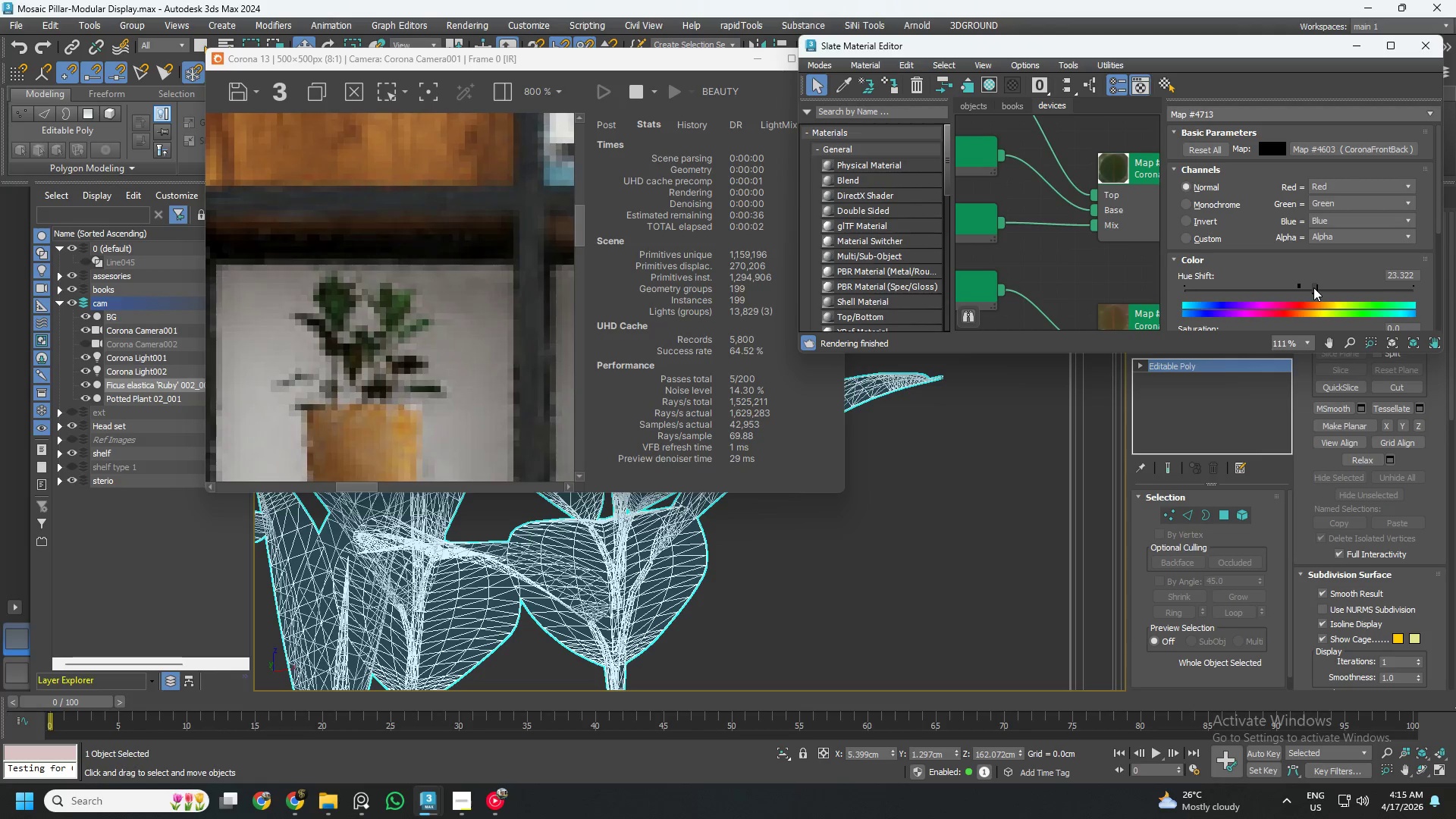 
left_click_drag(start_coordinate=[1313, 287], to_coordinate=[1300, 287])
 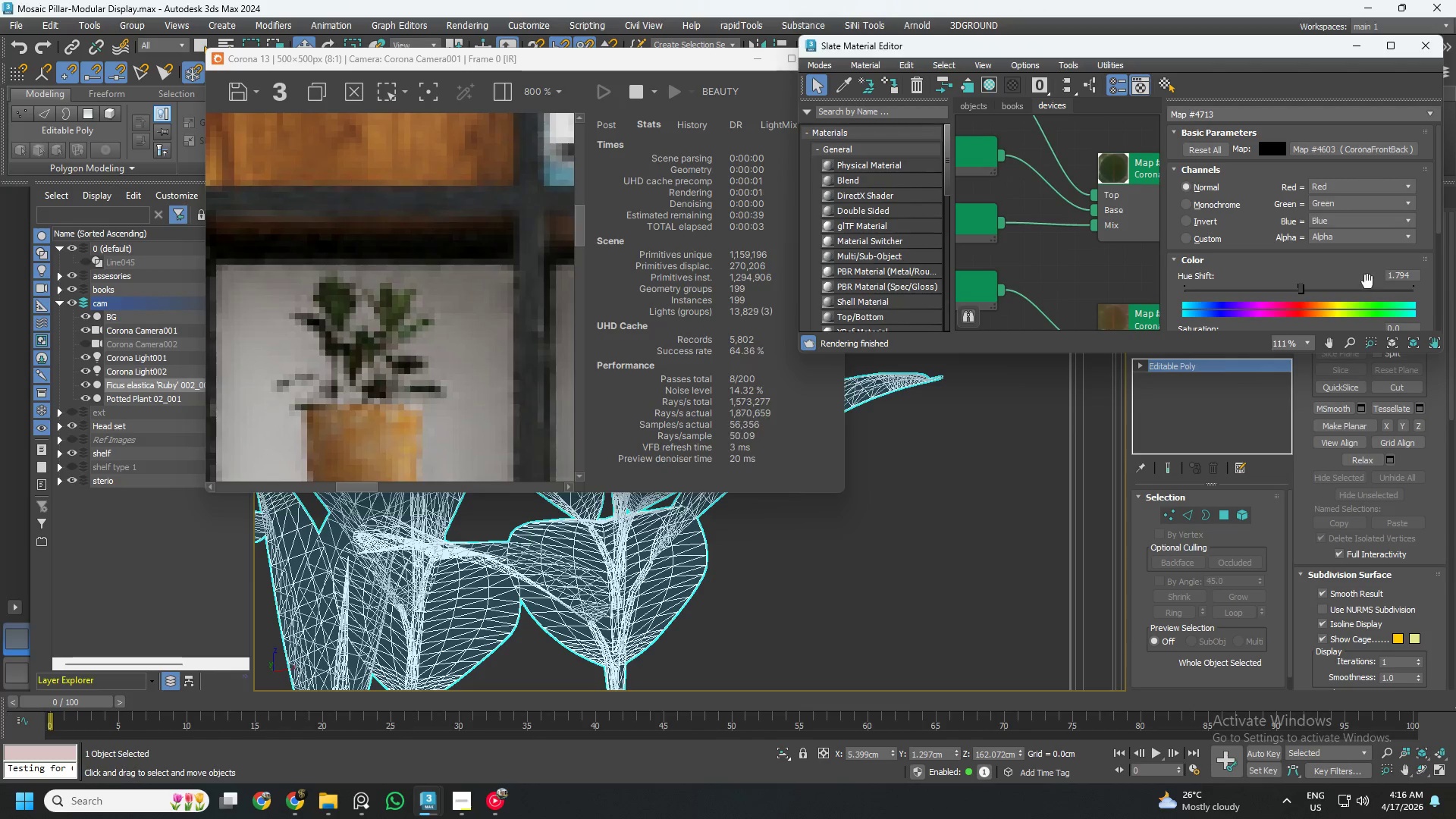 
left_click_drag(start_coordinate=[1440, 210], to_coordinate=[1432, 298])
 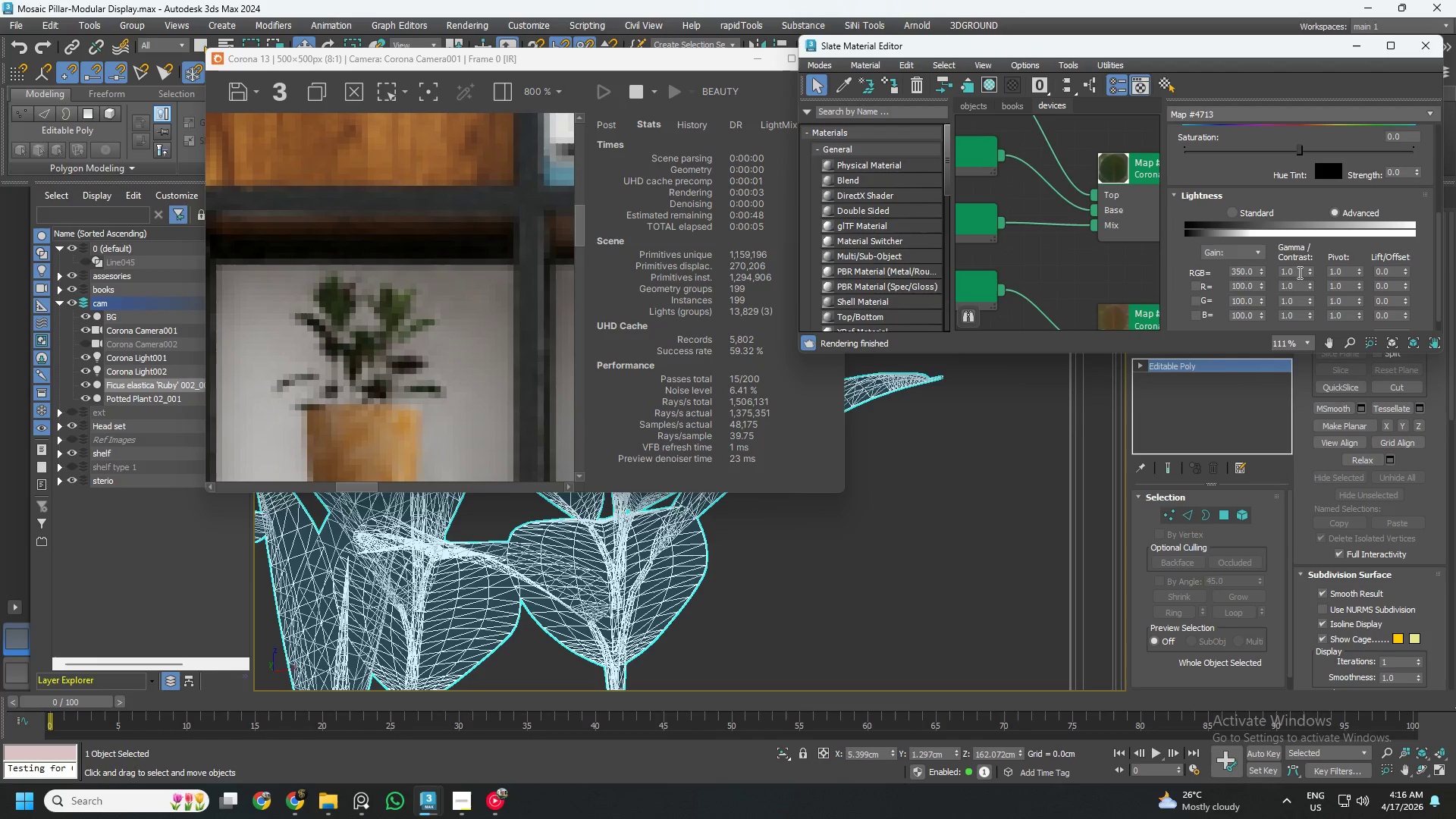 
double_click([1298, 272])
 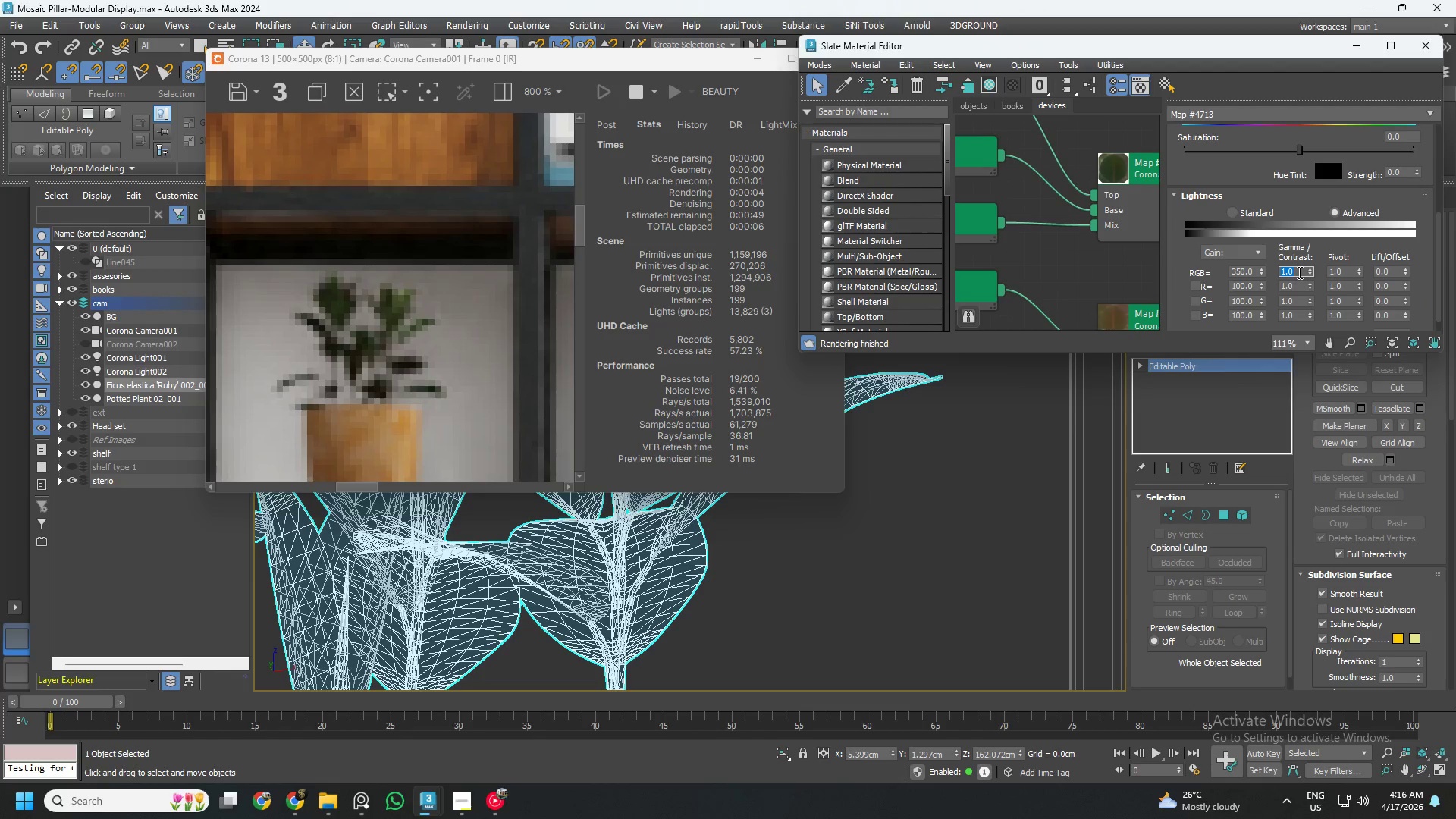 
key(Numpad2)
 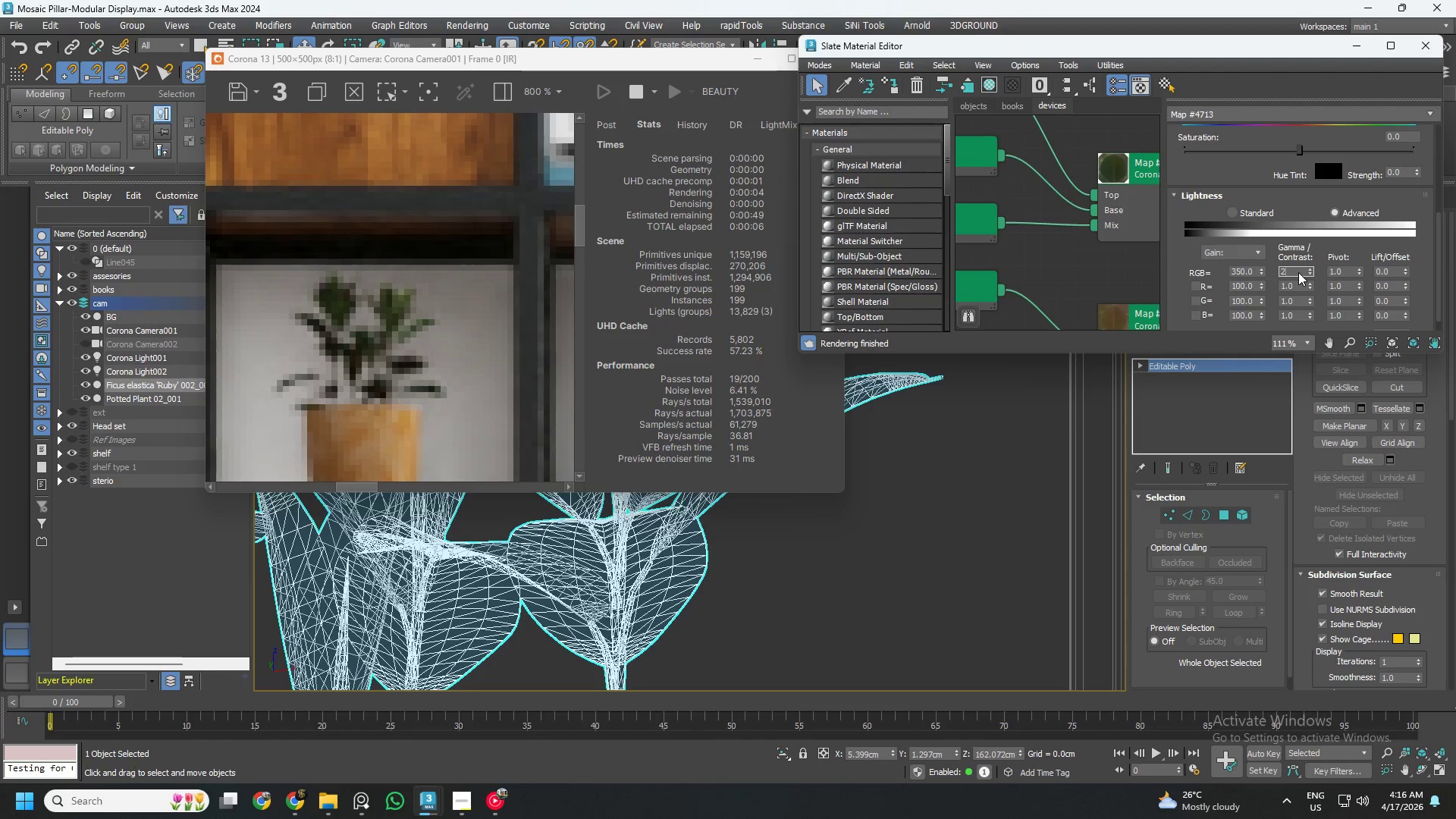 
key(NumpadEnter)
 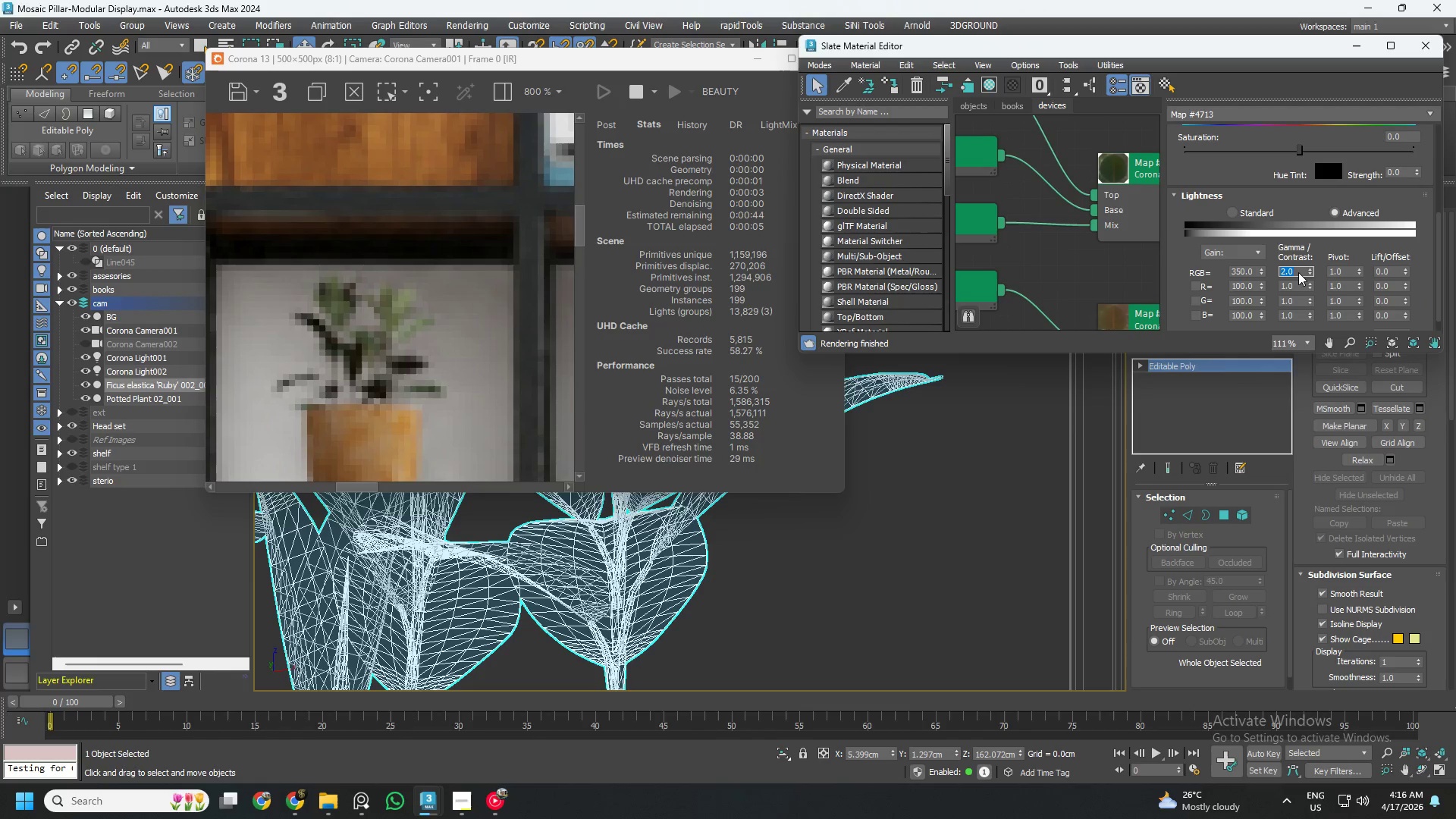 
wait(6.92)
 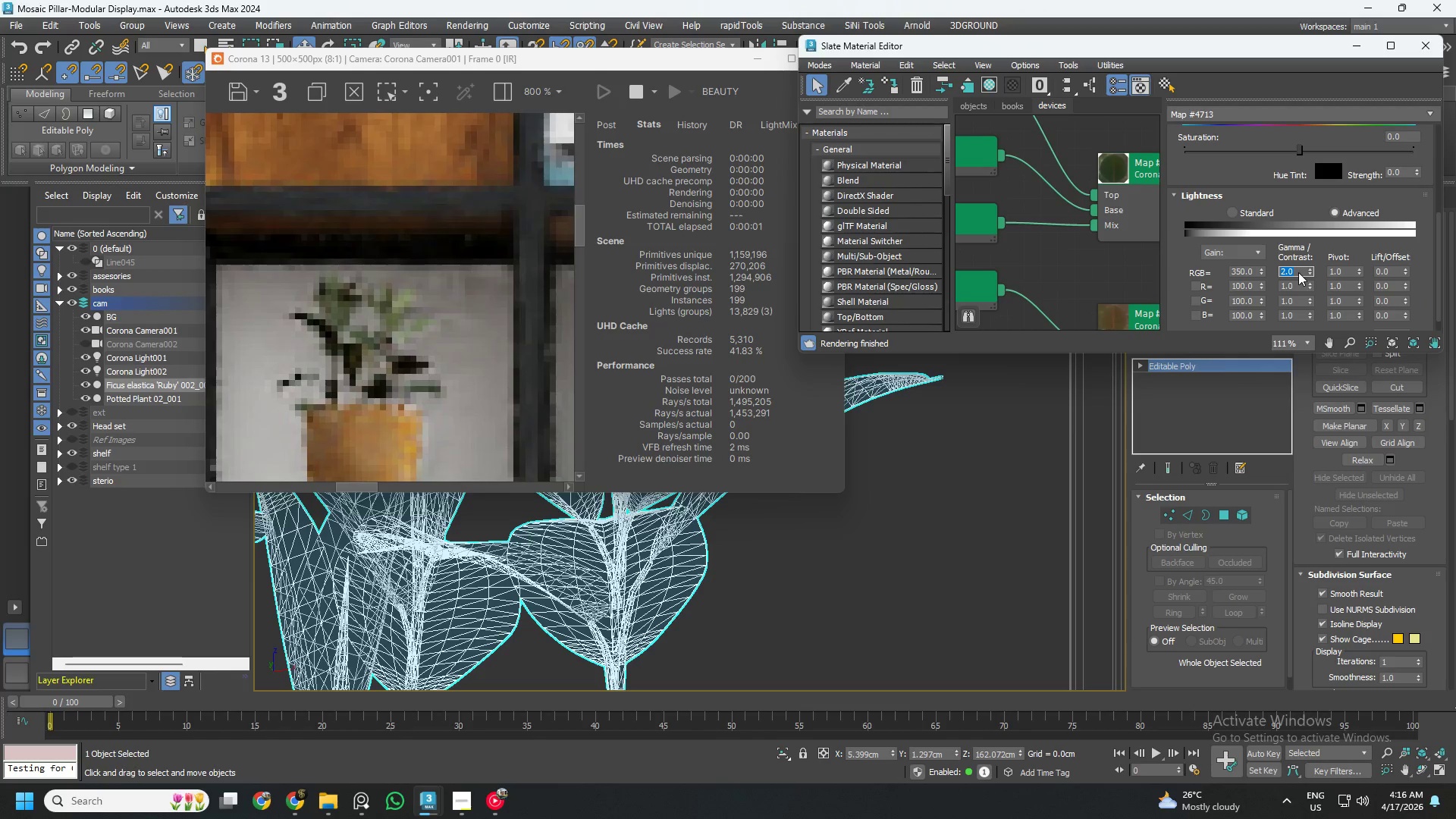 
scroll: coordinate [861, 583], scroll_direction: down, amount: 4.0
 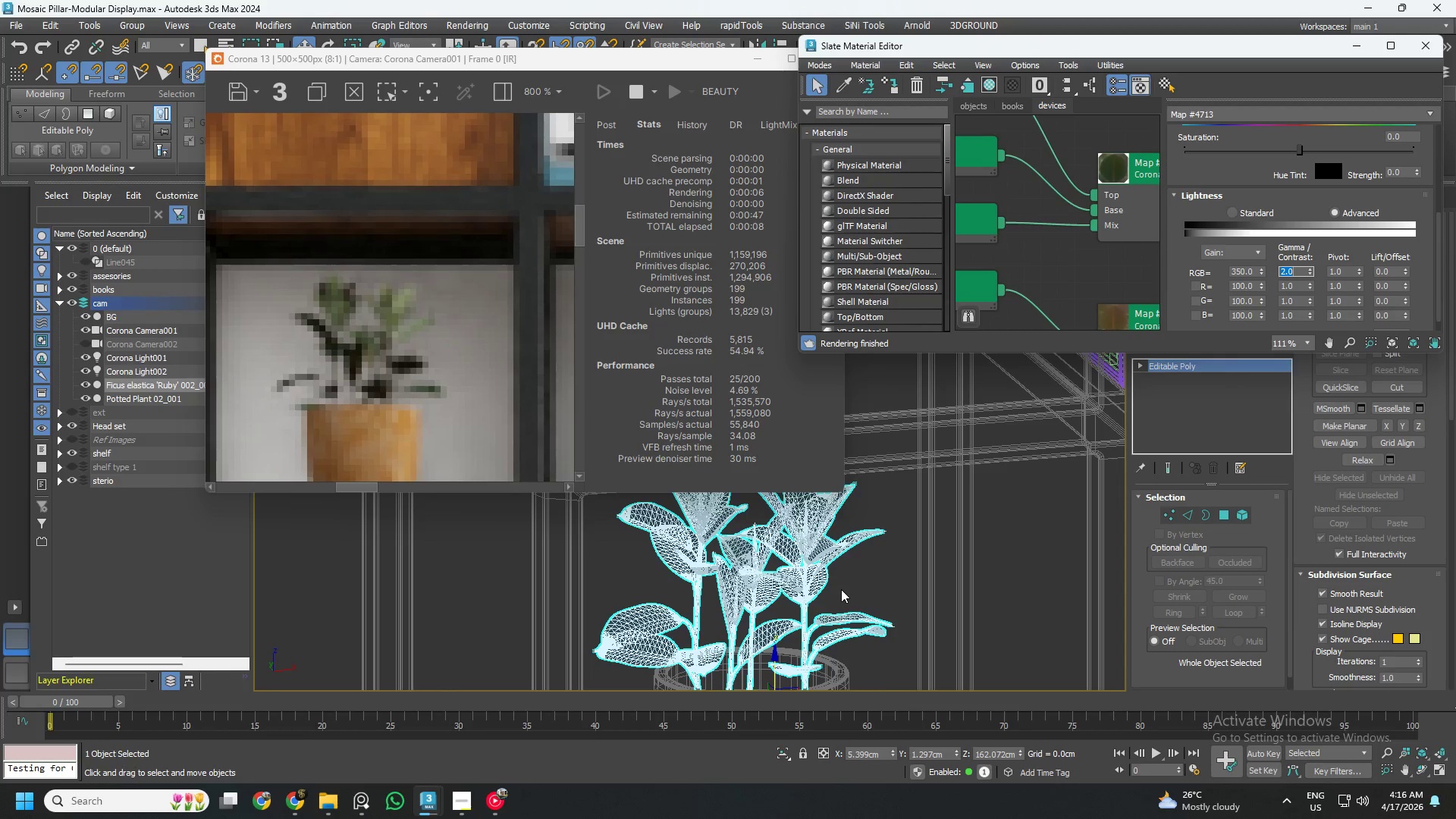 
hold_key(key=AltLeft, duration=2.31)
 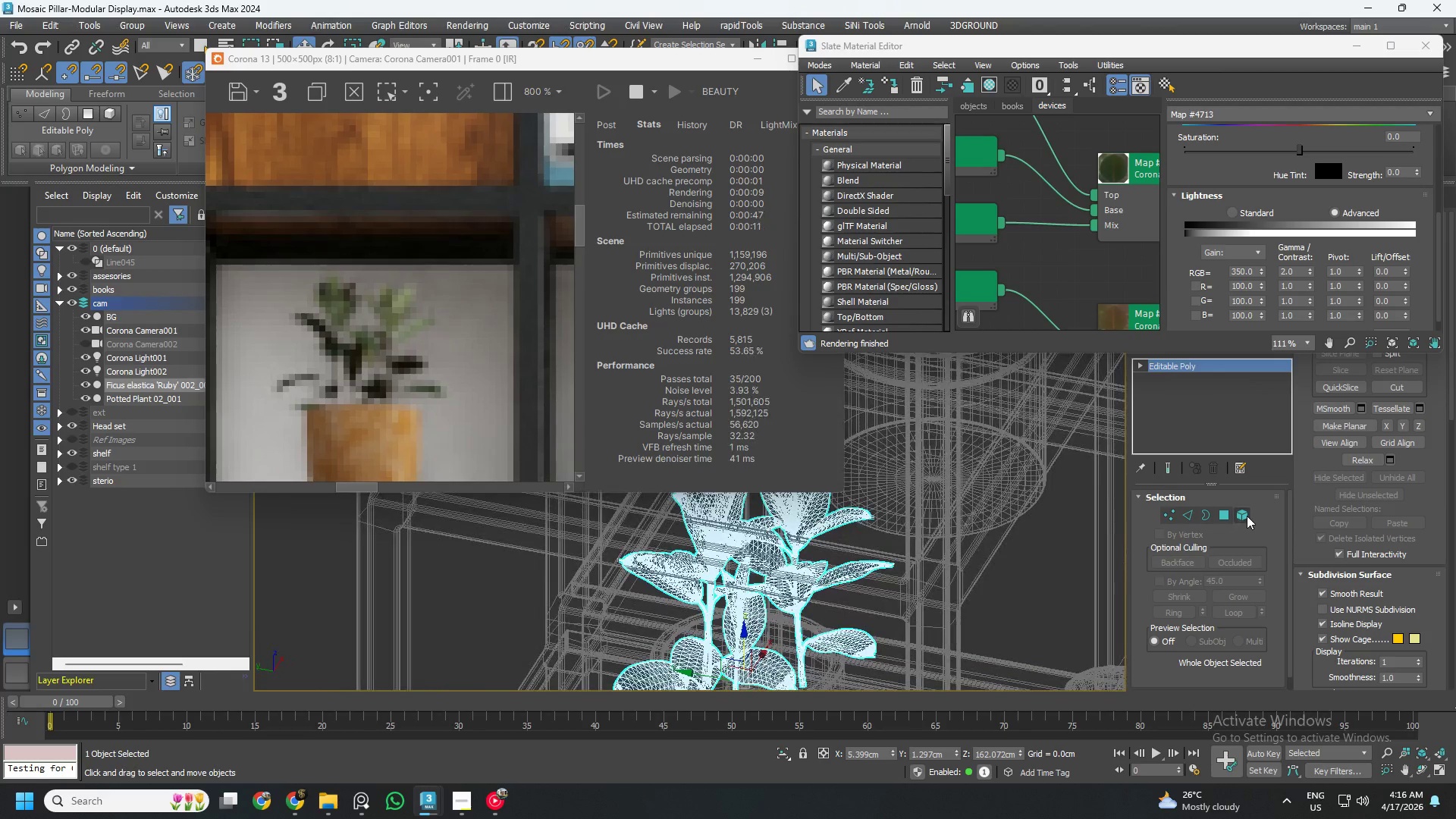 
left_click([1241, 514])
 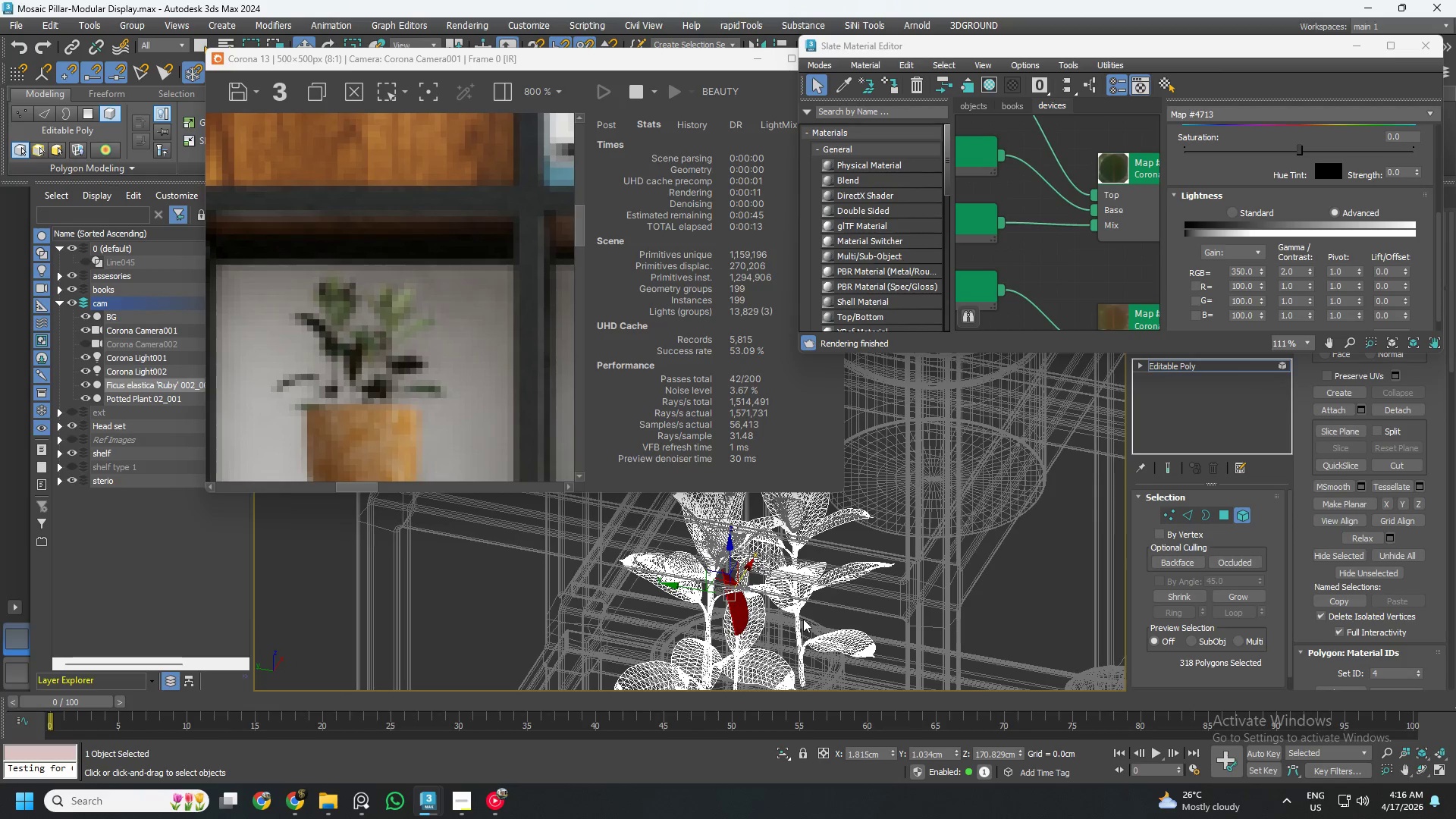 
left_click([832, 645])
 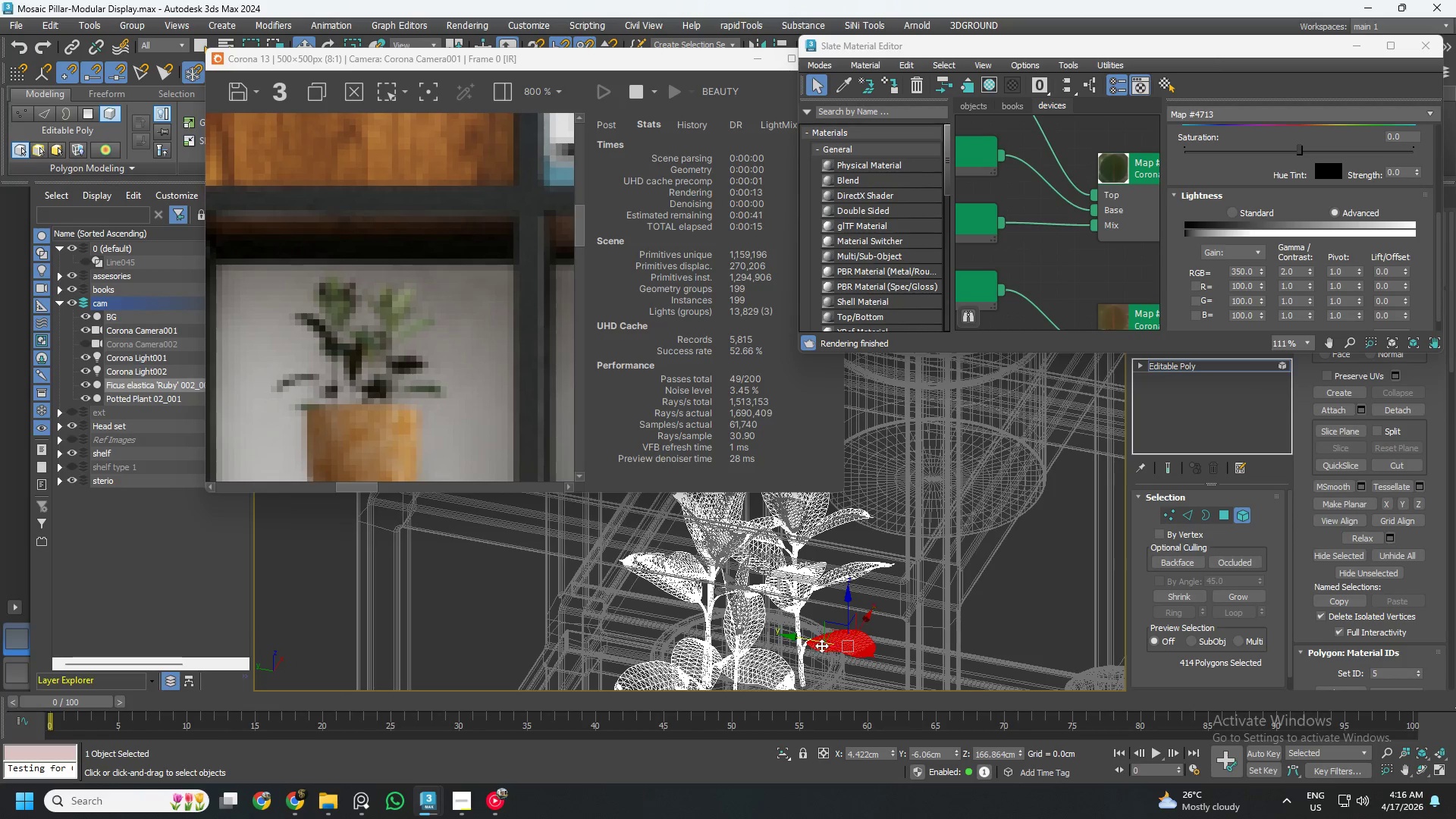 
hold_key(key=AltLeft, duration=1.41)
 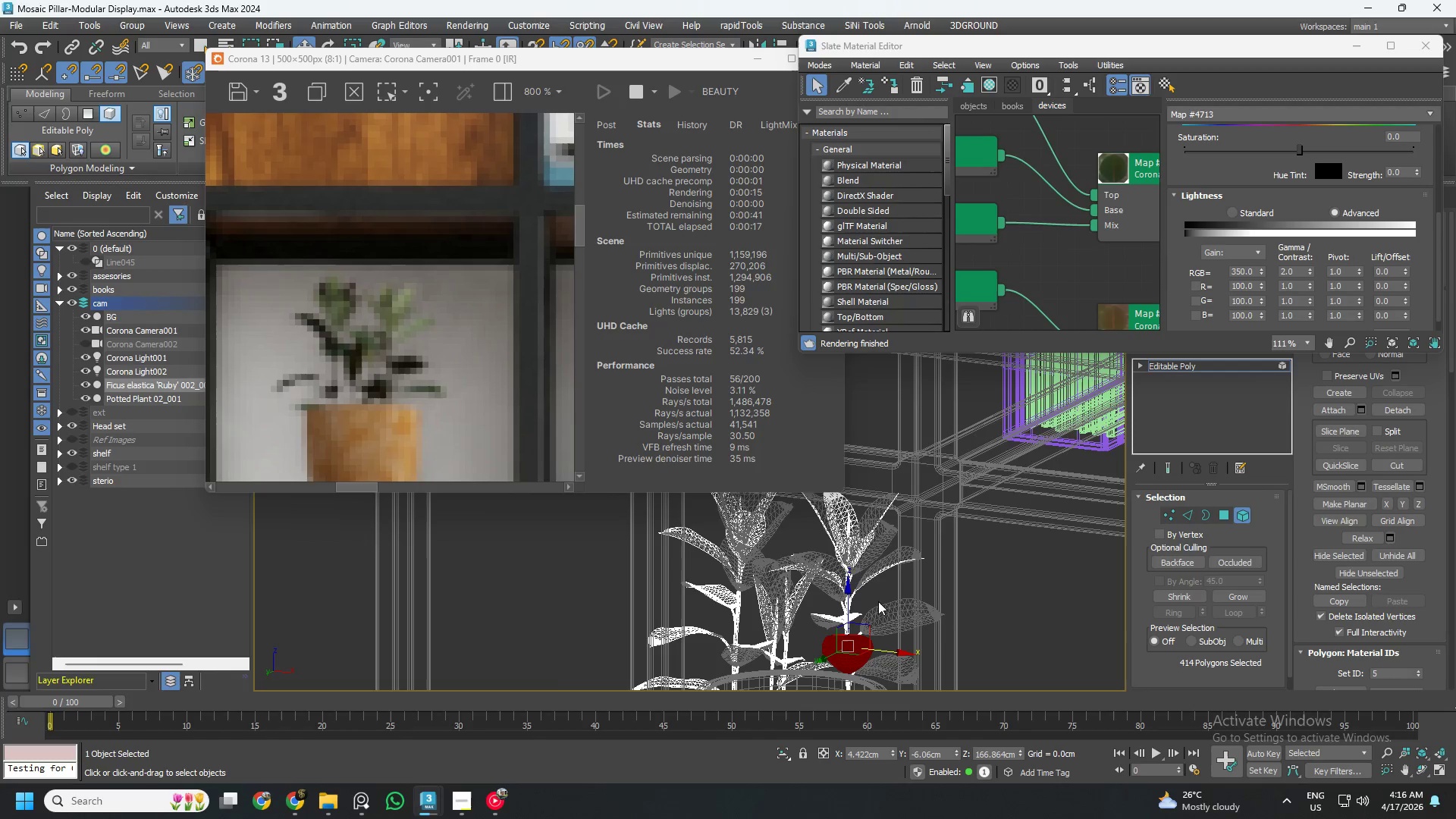 
scroll: coordinate [899, 613], scroll_direction: up, amount: 4.0
 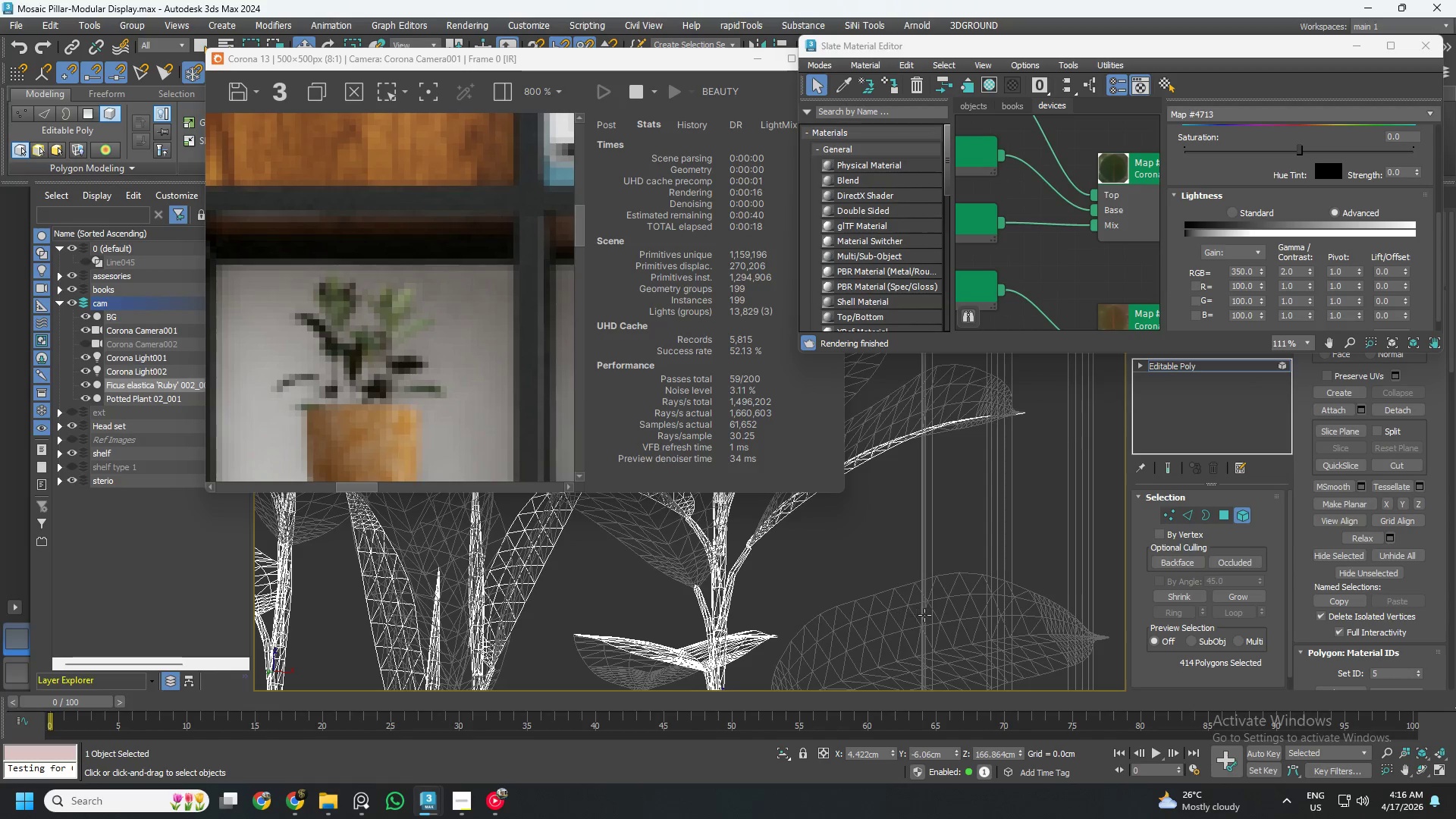 
left_click([927, 615])
 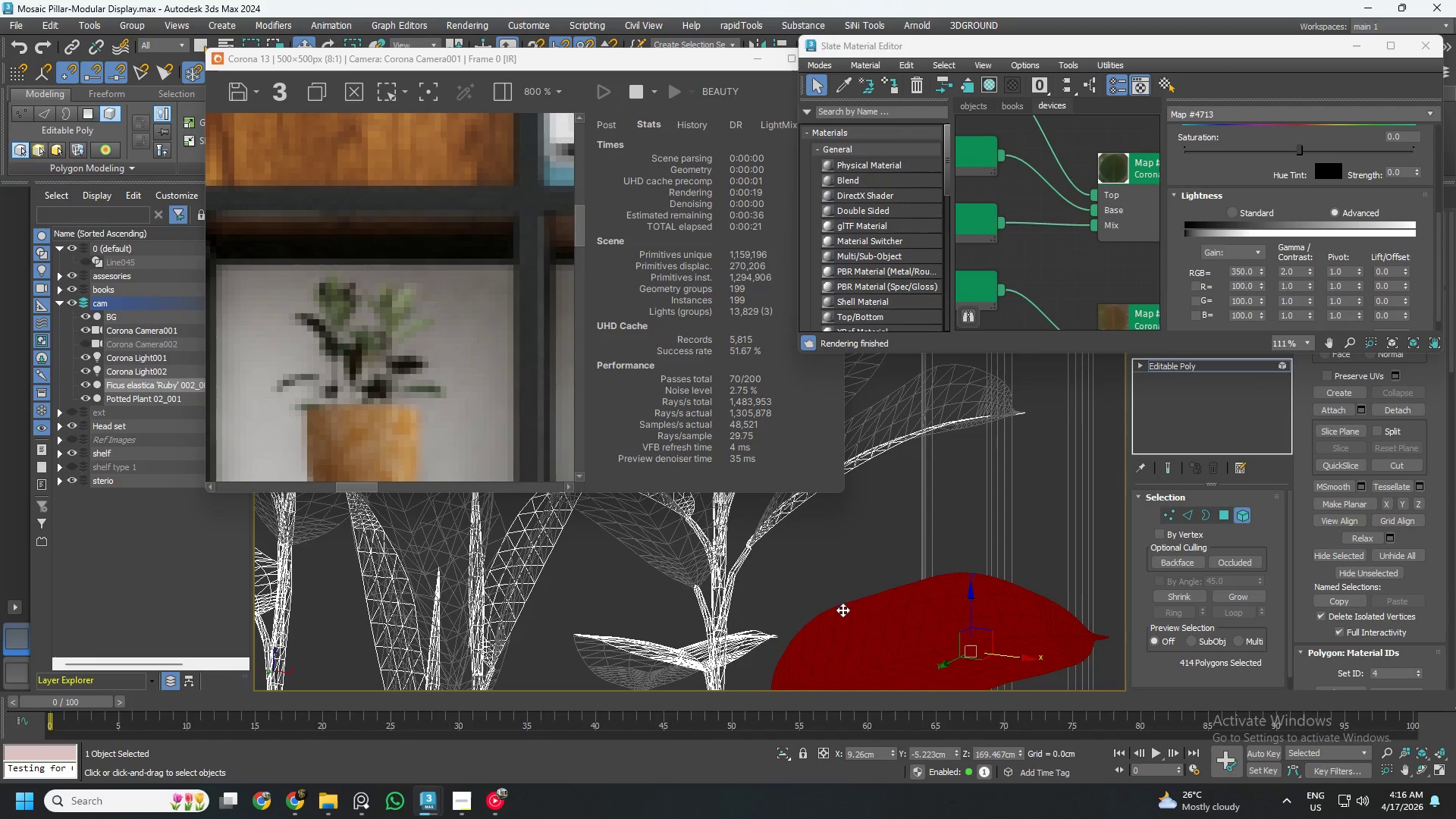 
scroll: coordinate [849, 592], scroll_direction: down, amount: 2.0
 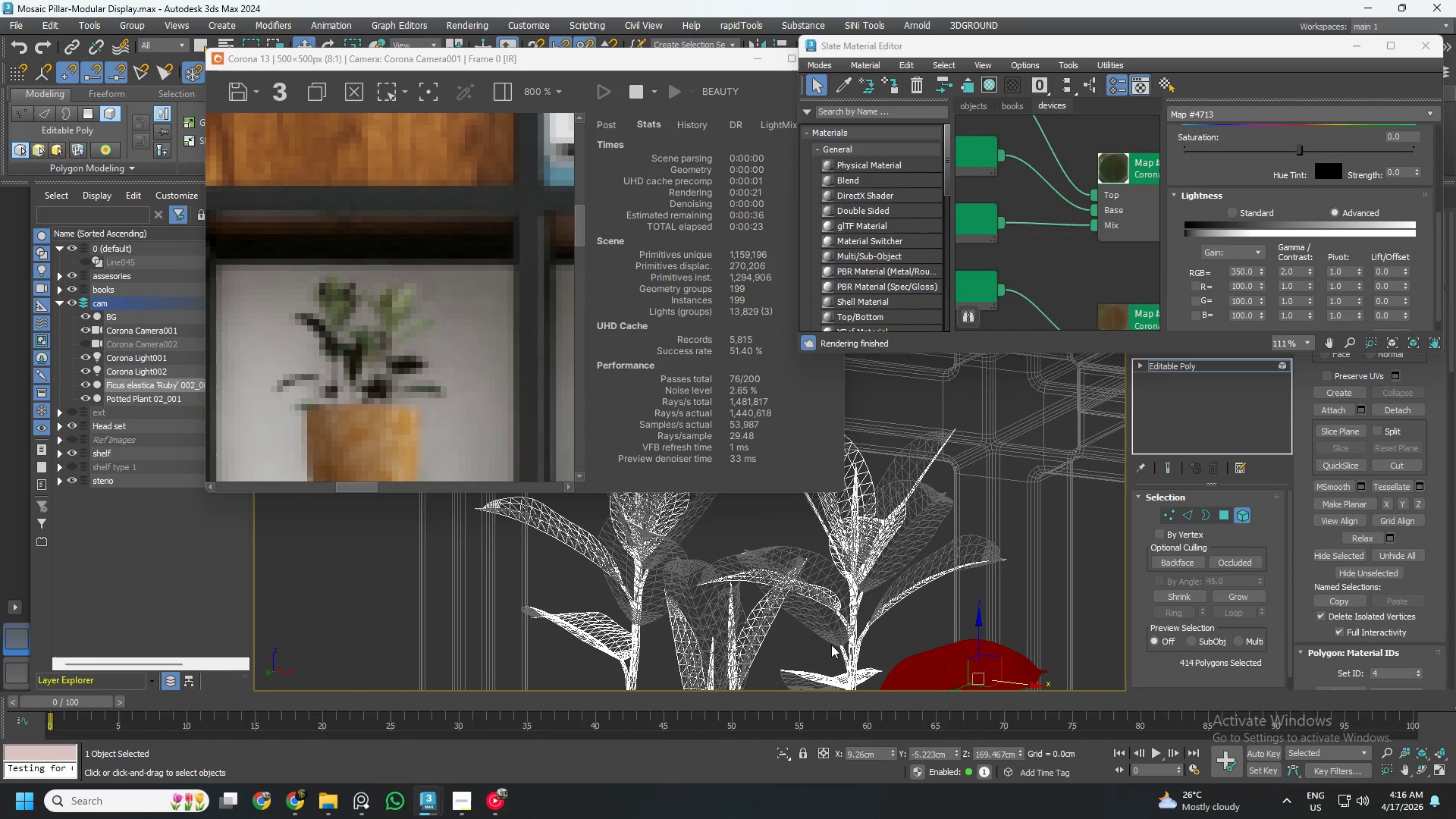 
scroll: coordinate [817, 599], scroll_direction: up, amount: 3.0
 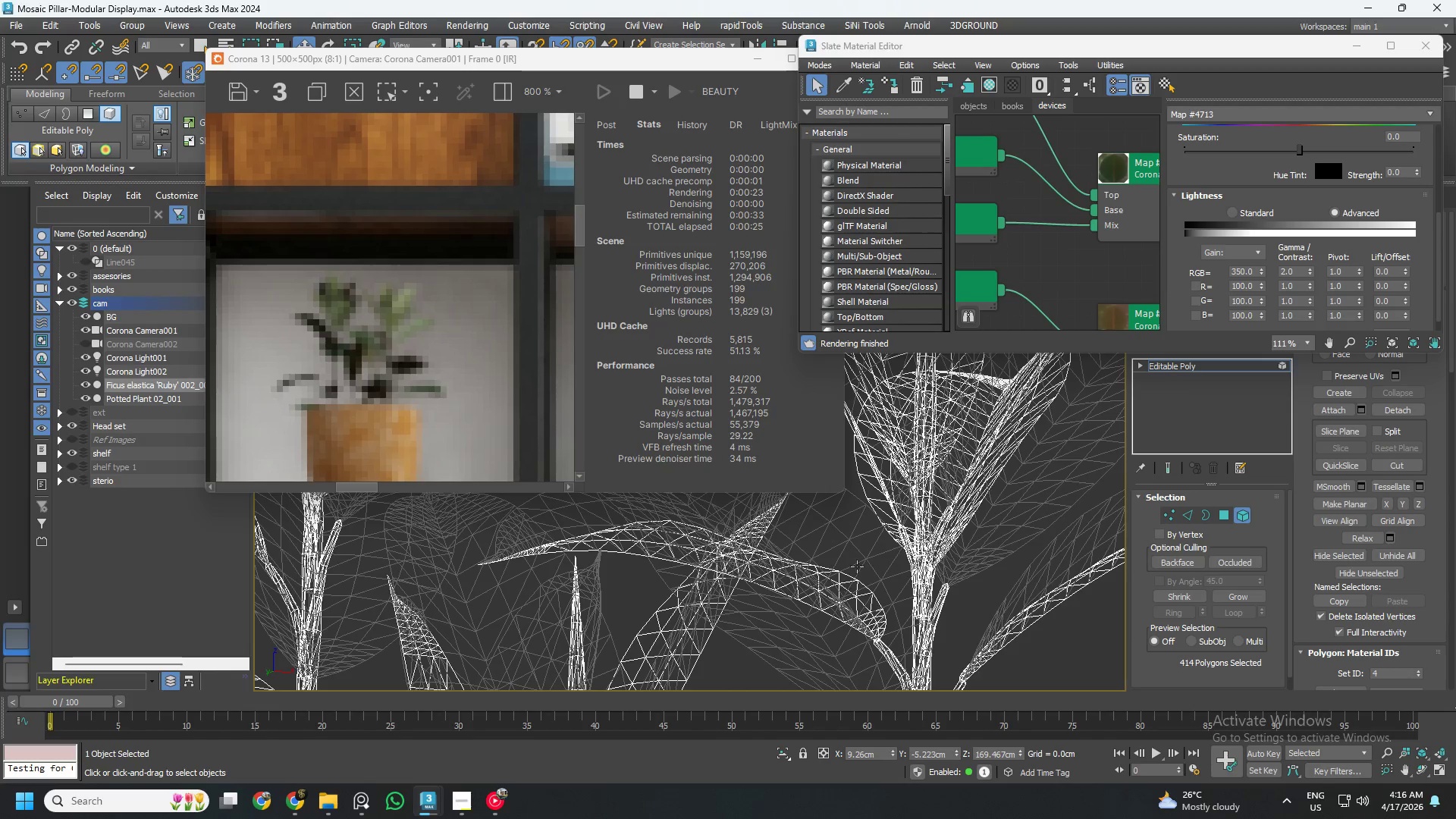 
left_click([859, 560])
 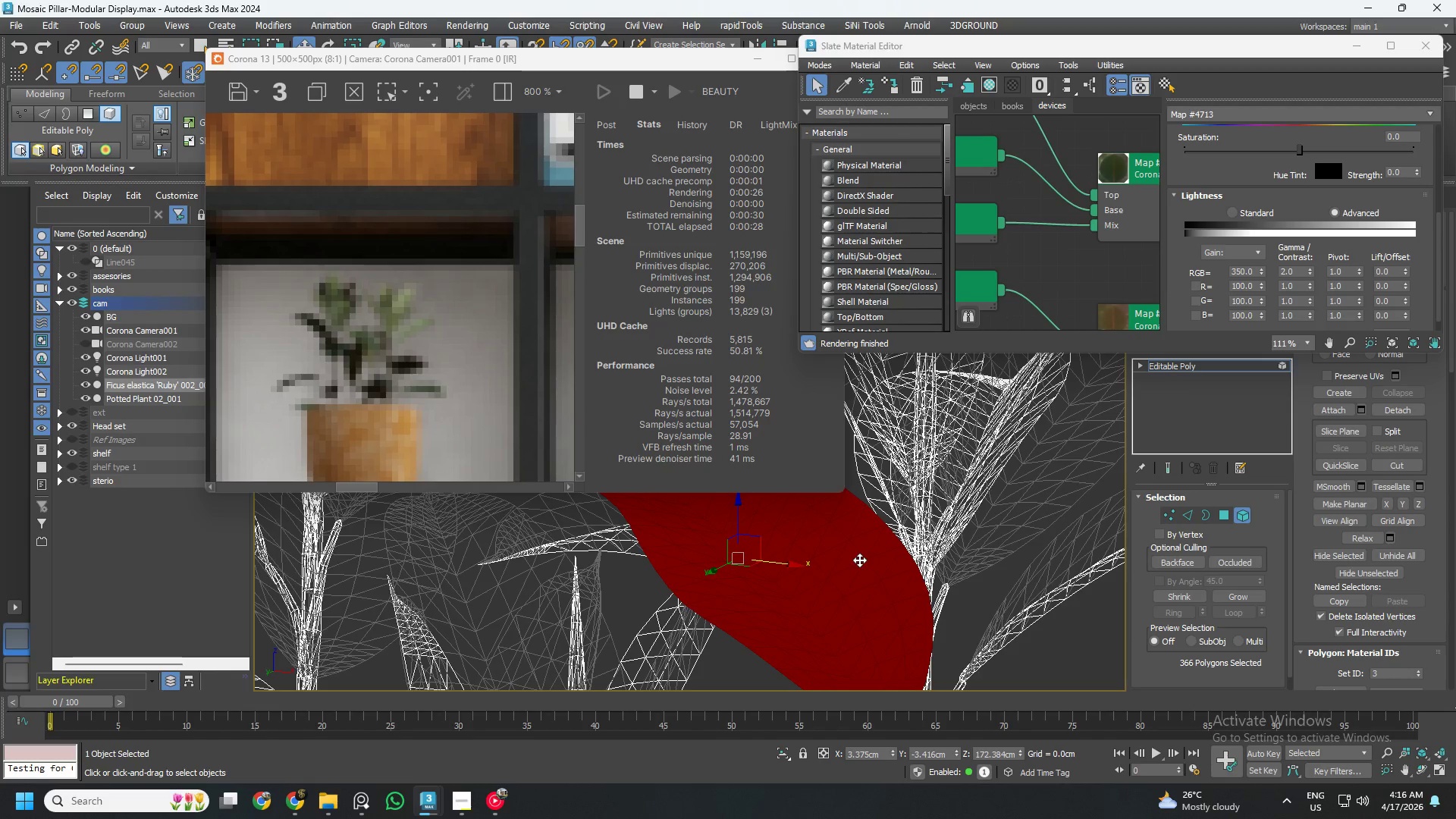 
hold_key(key=AltLeft, duration=1.86)
 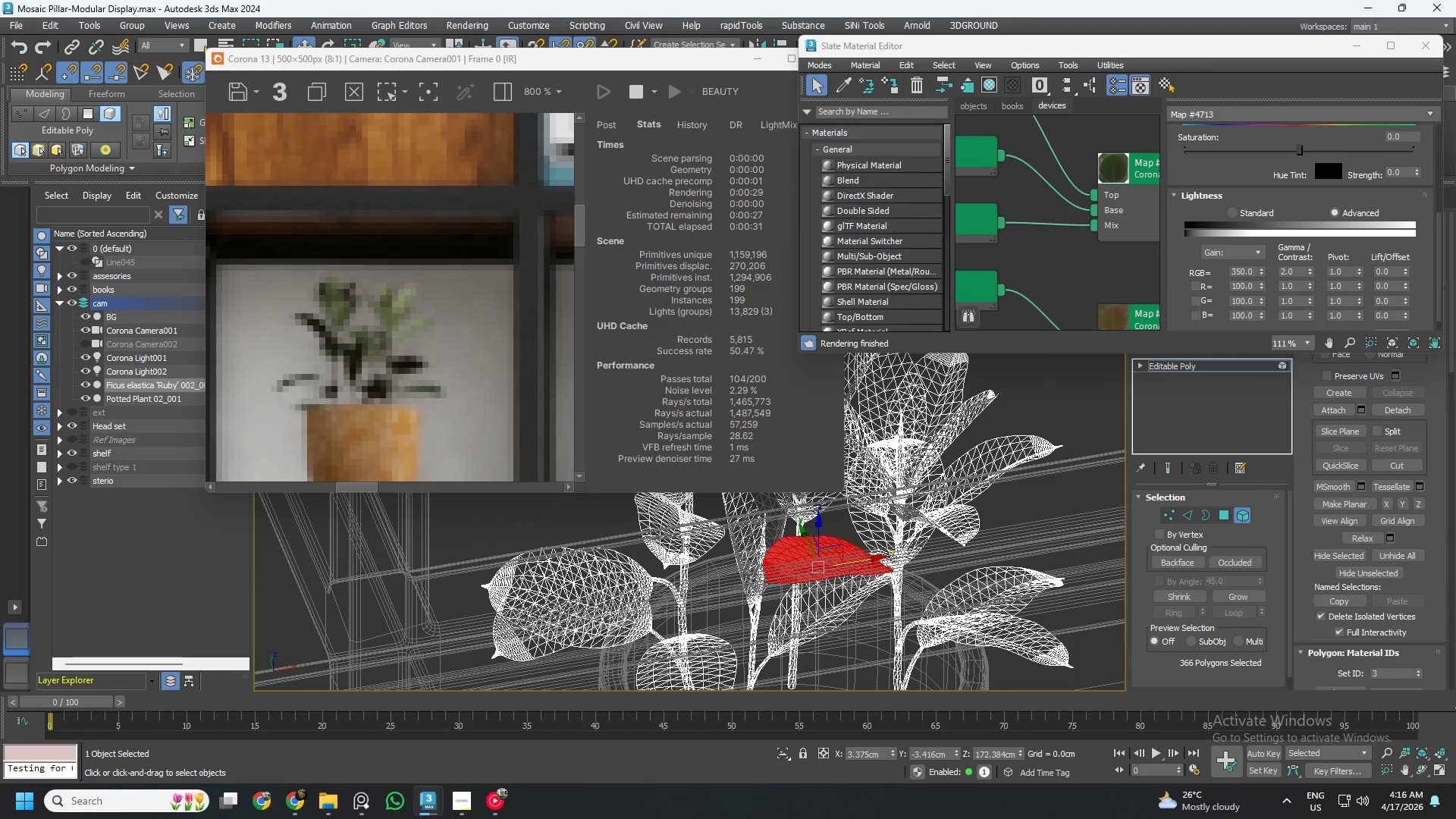 
scroll: coordinate [863, 575], scroll_direction: down, amount: 3.0
 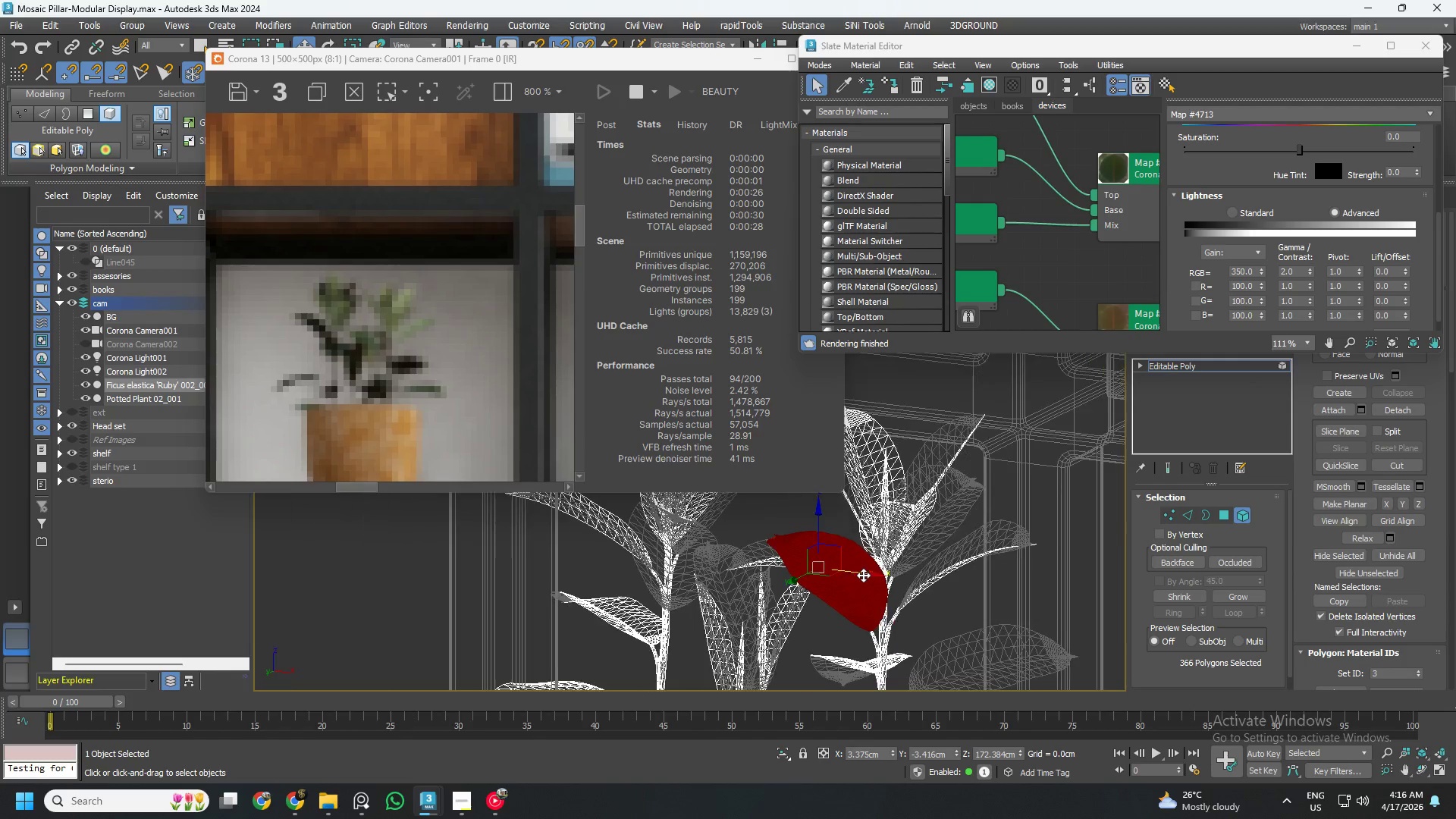 
left_click([682, 545])
 